 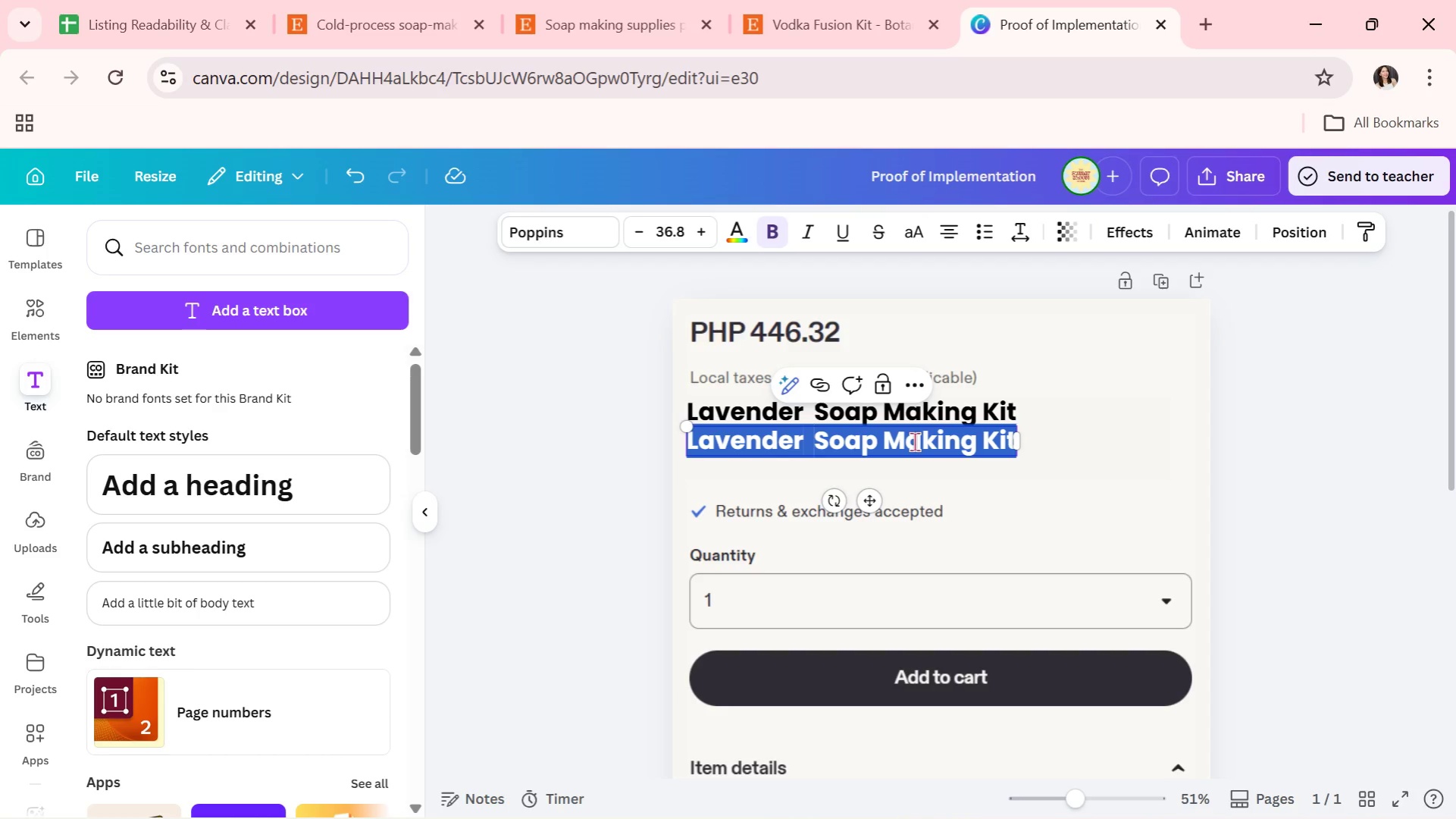 
key(Control+V)
 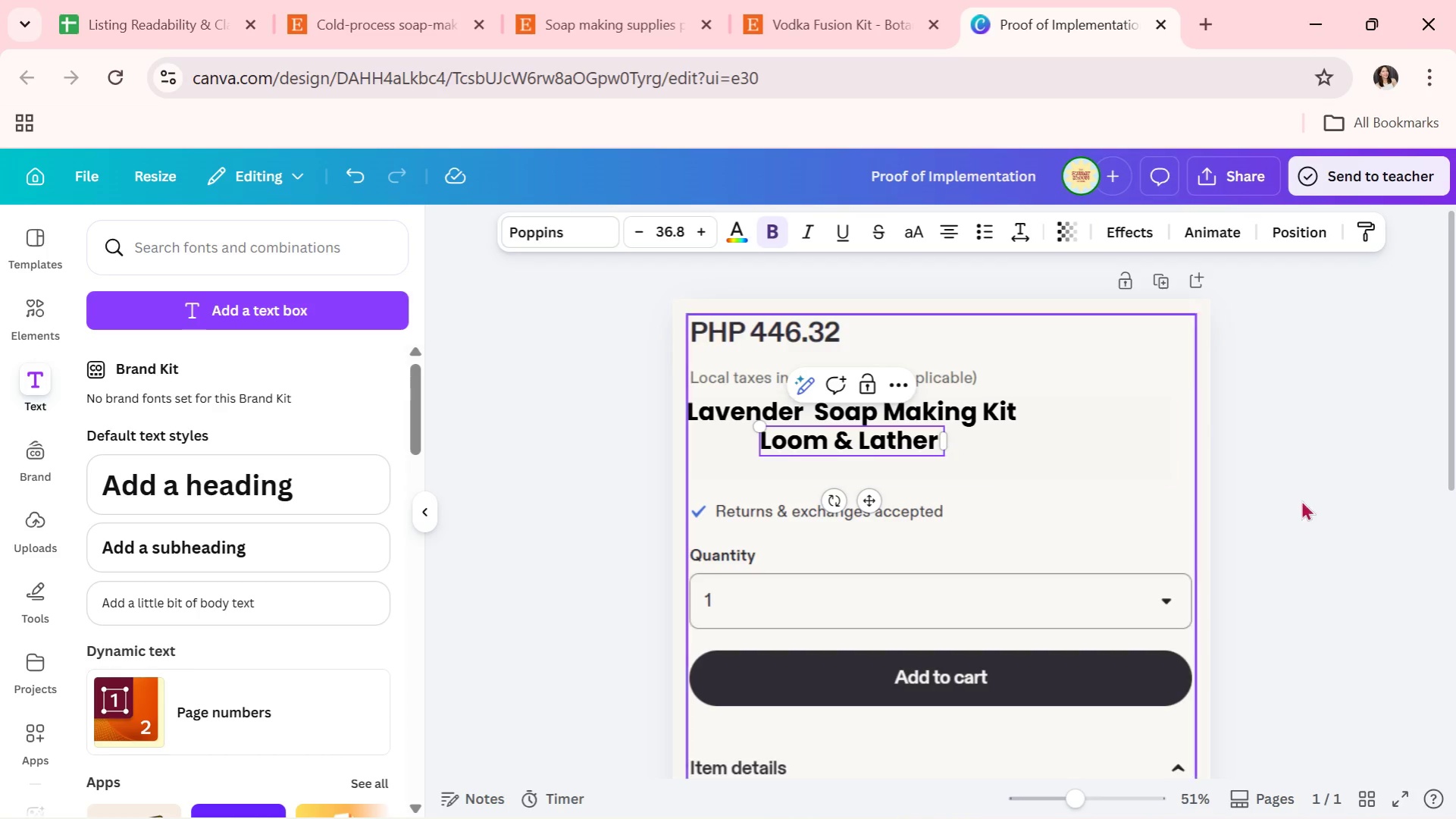 
left_click([1349, 501])
 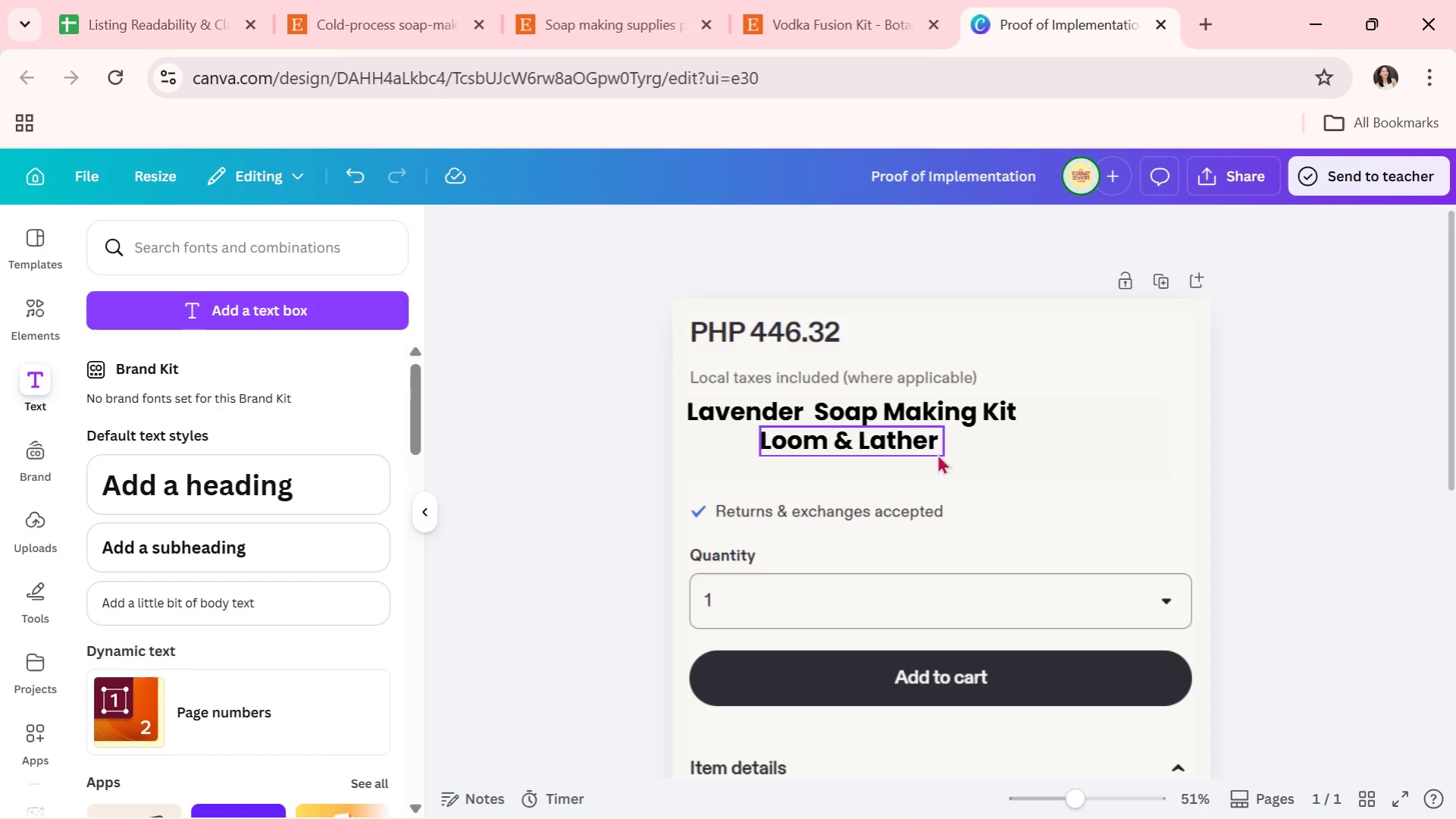 
mouse_move([932, 447])
 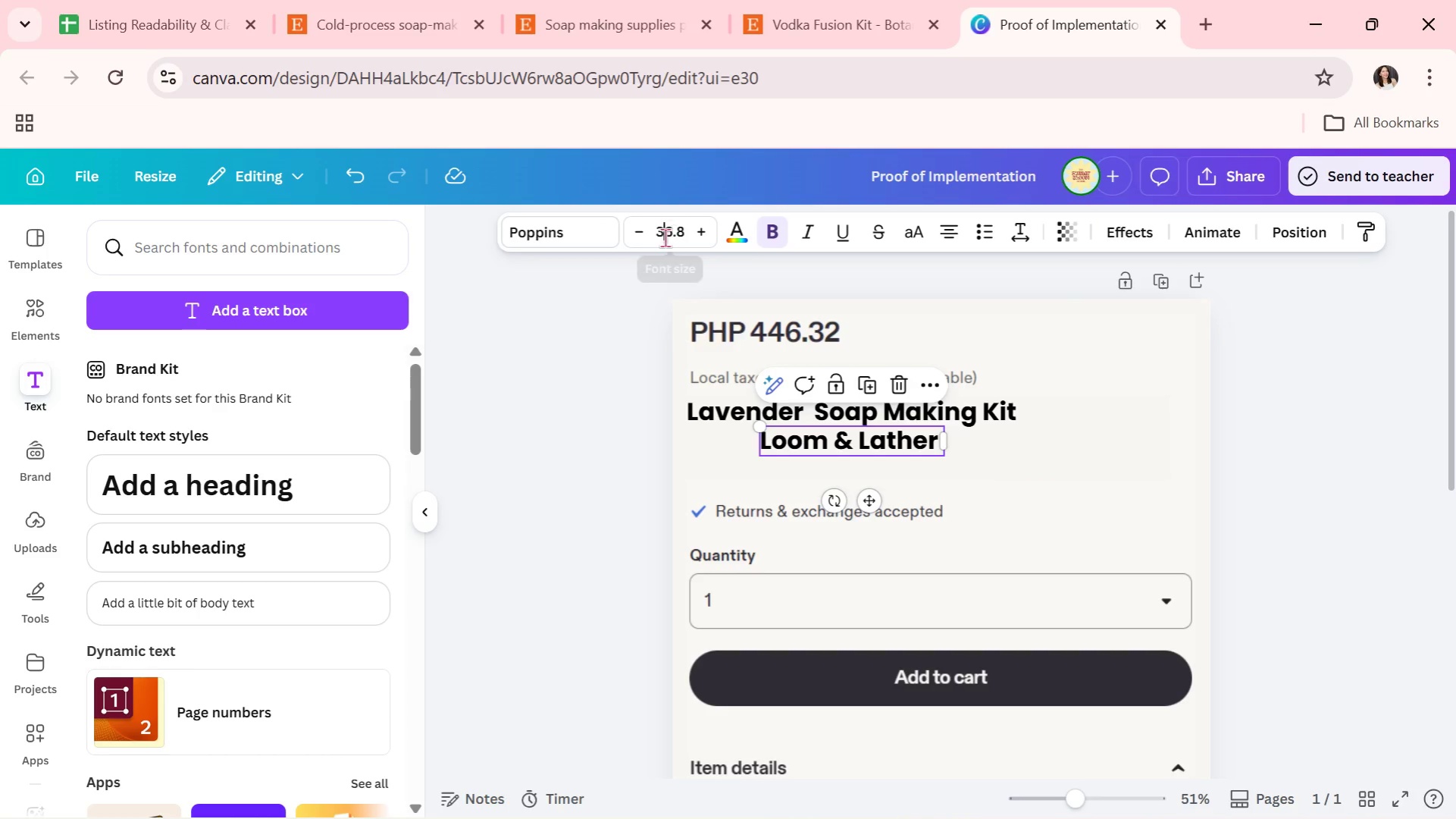 
left_click([665, 237])
 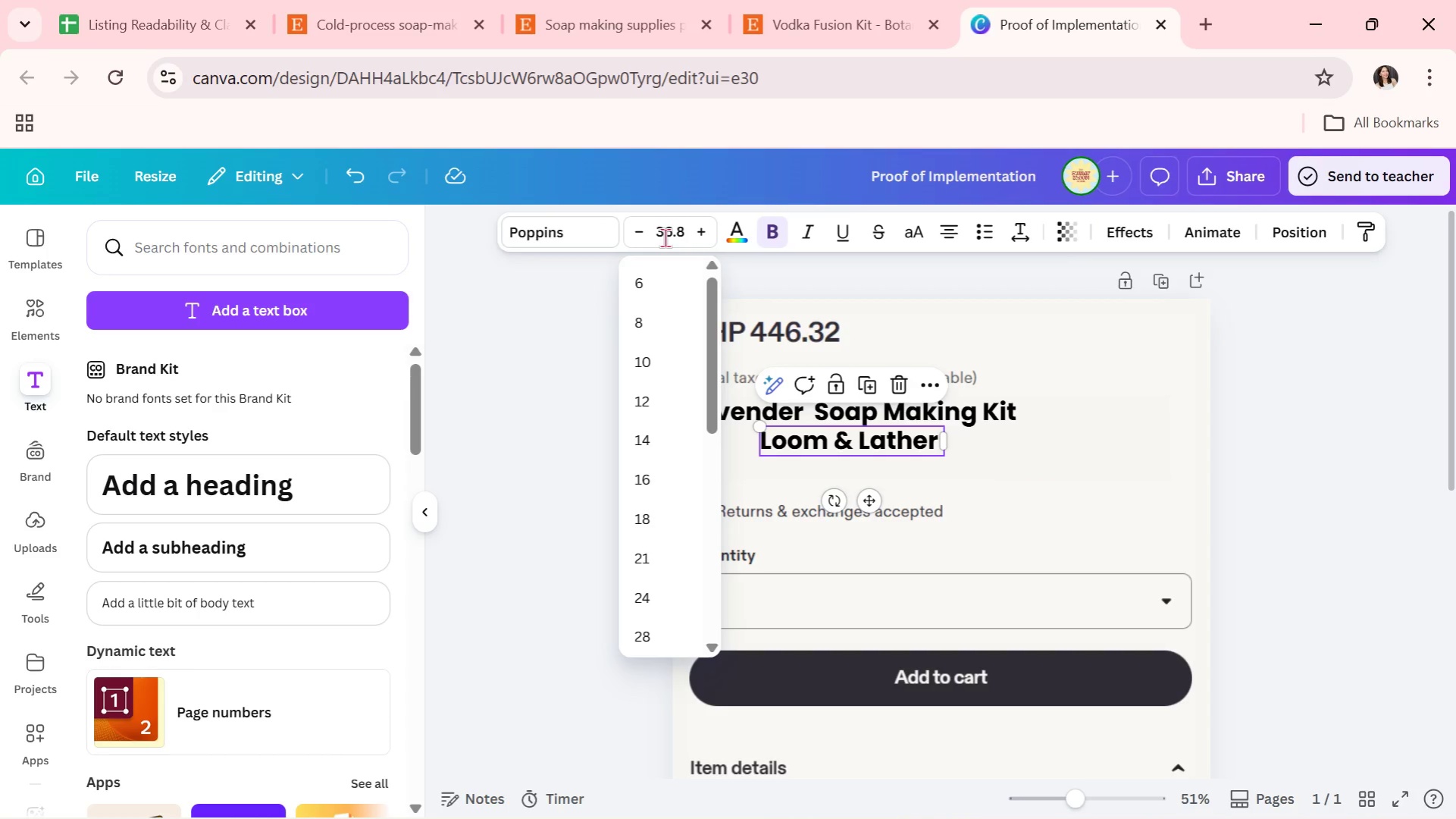 
type(30)
key(Backspace)
type(18)
 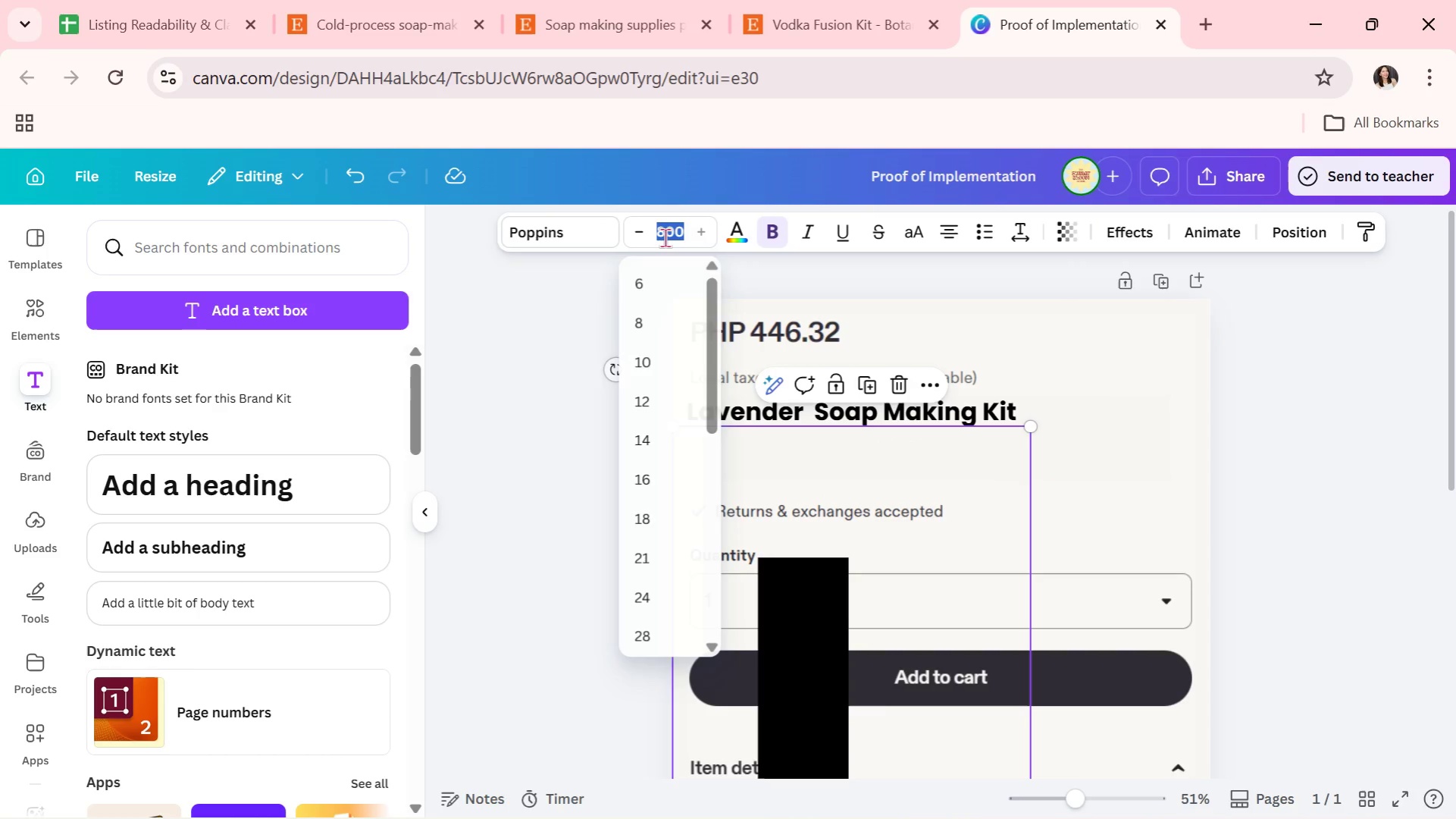 
key(Enter)
 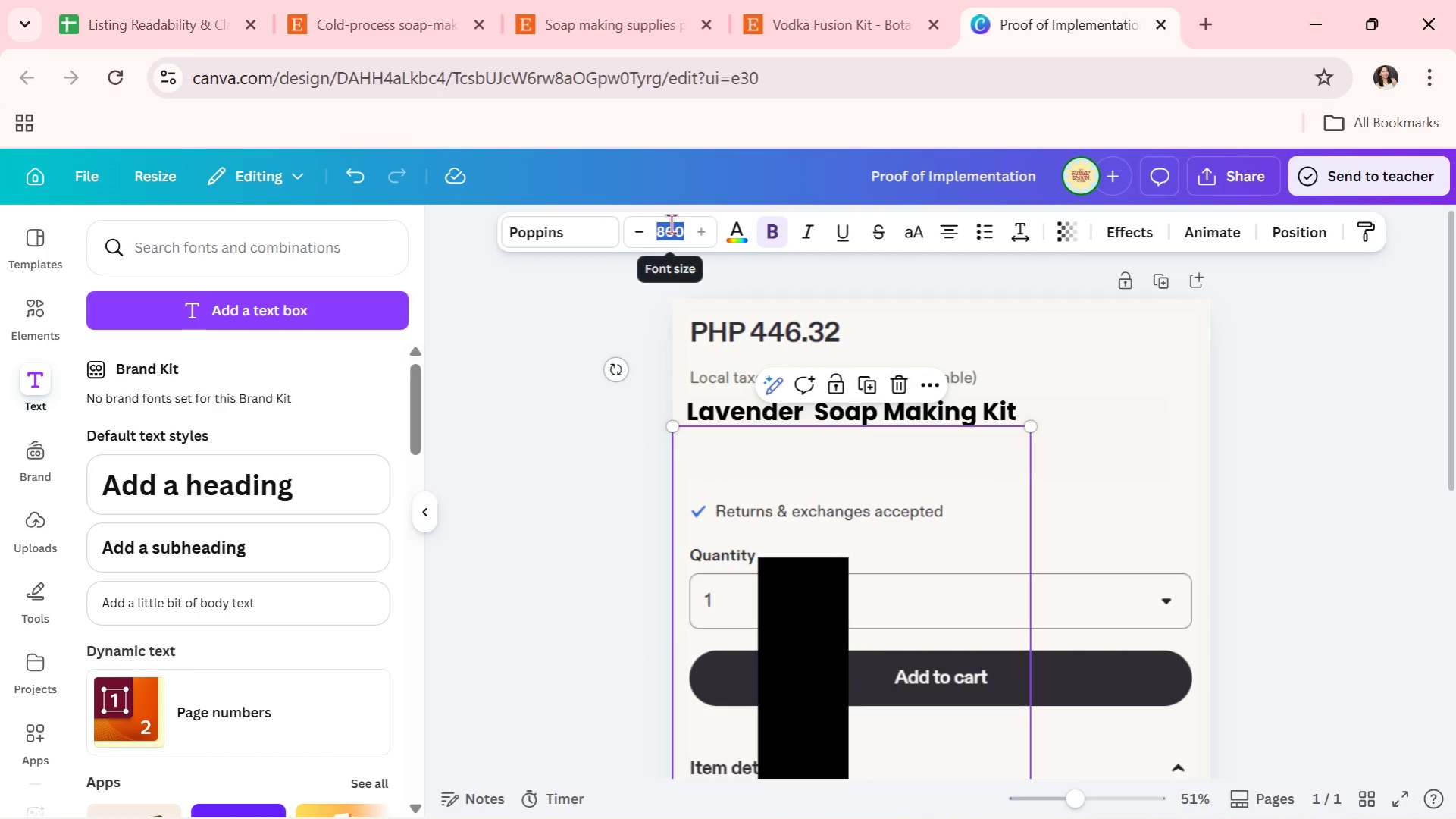 
type(20)
 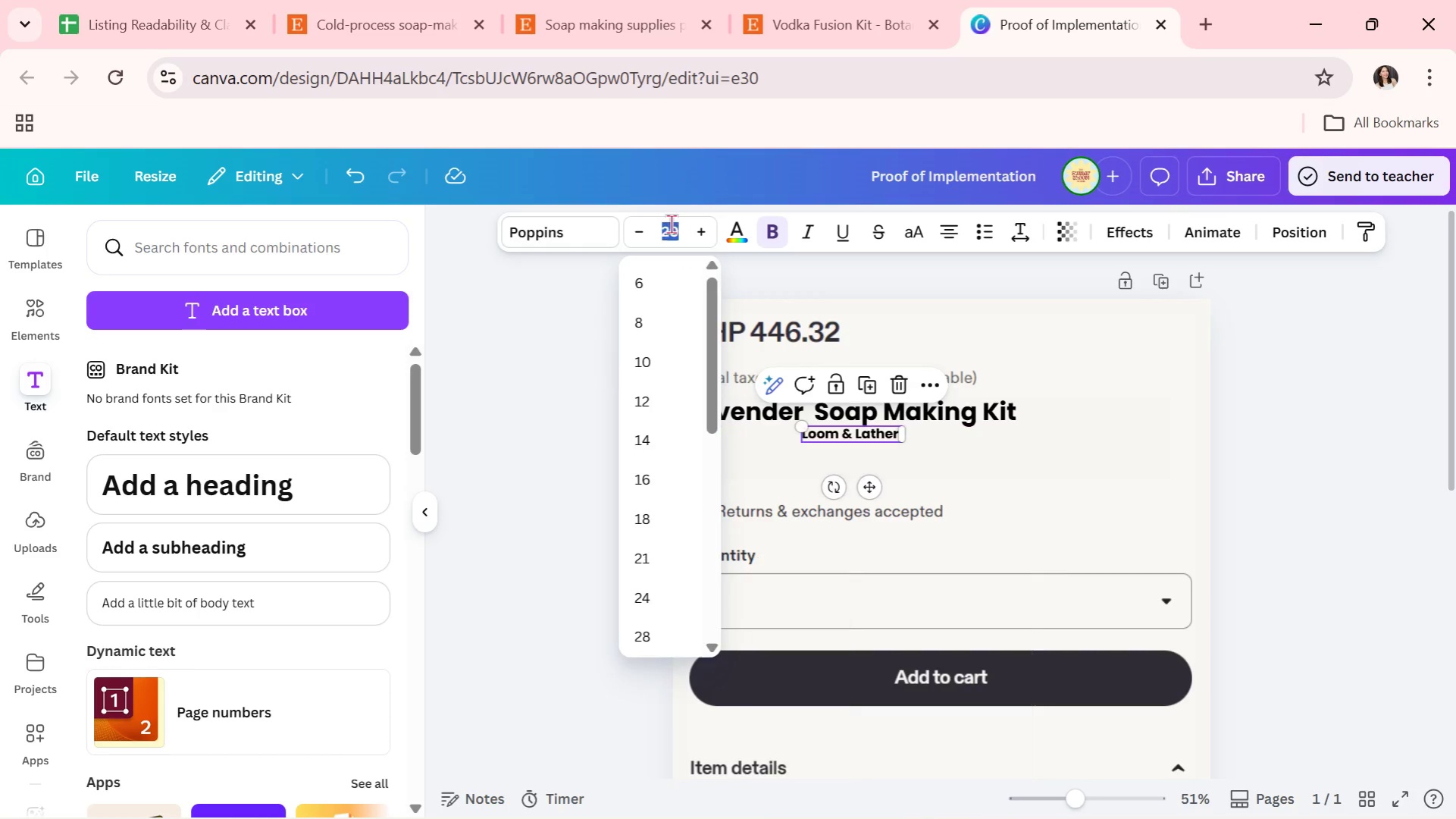 
key(Enter)
 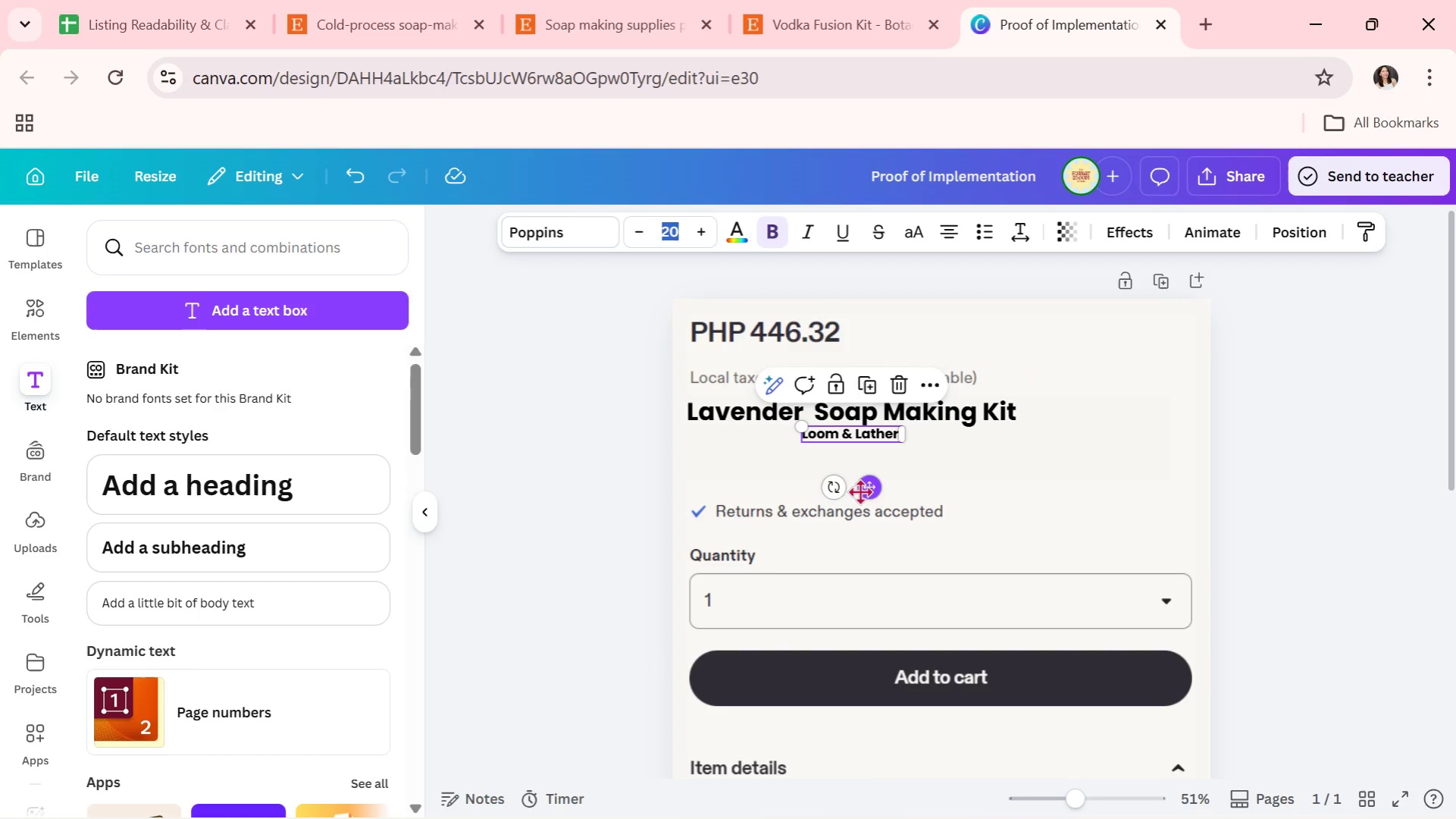 
wait(5.47)
 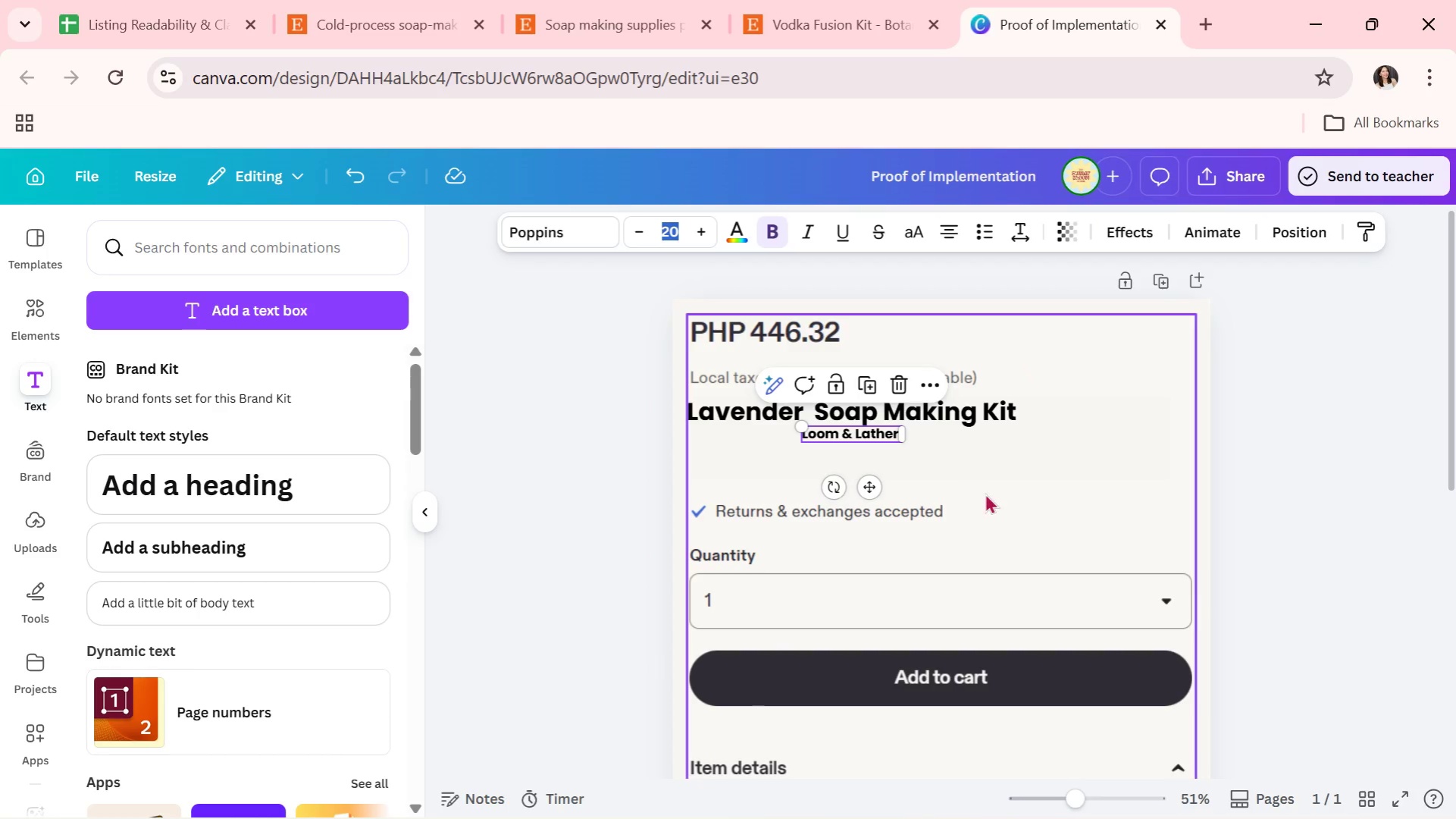 
left_click_drag(start_coordinate=[873, 491], to_coordinate=[758, 493])
 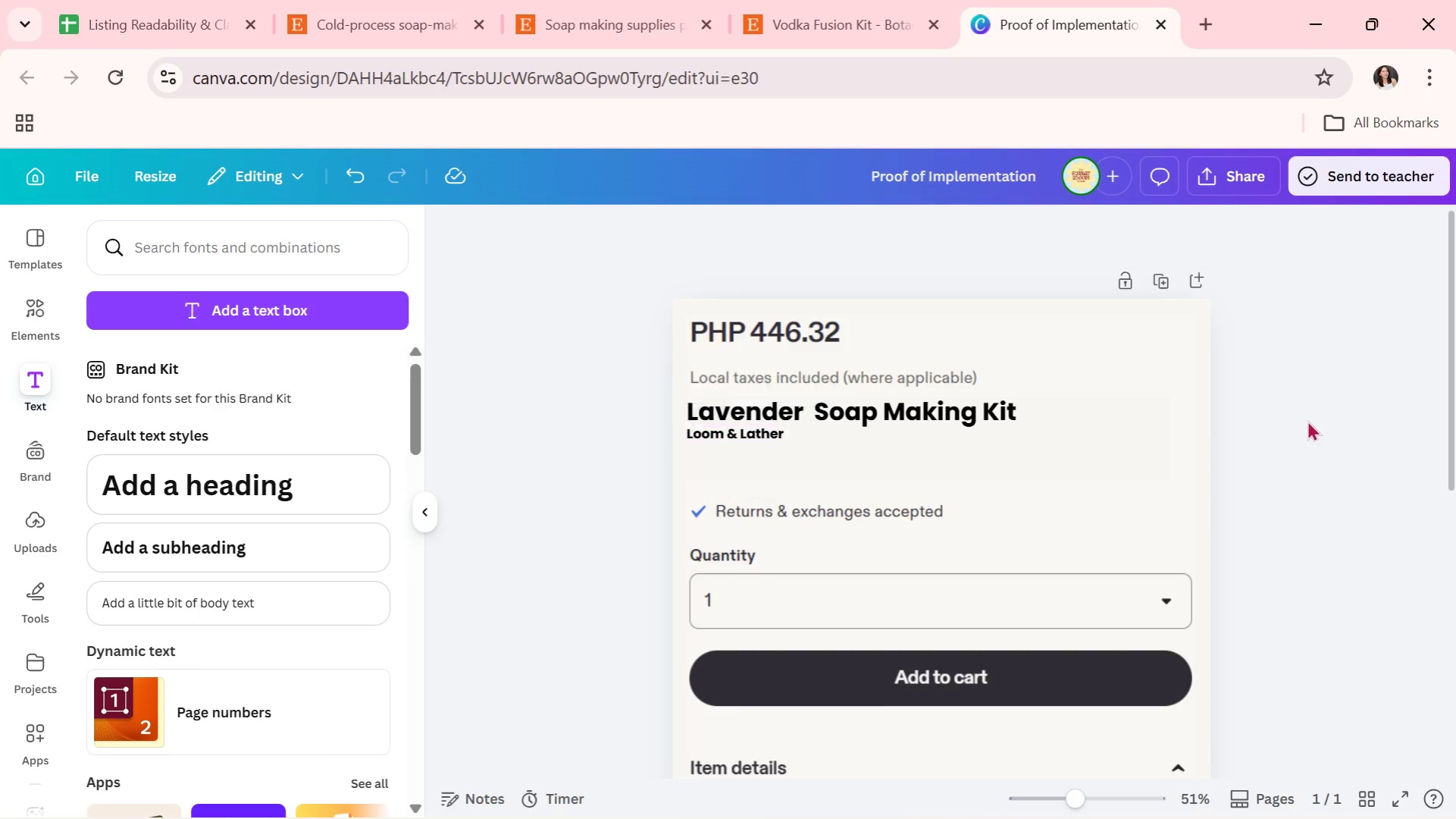 
double_click([1307, 420])
 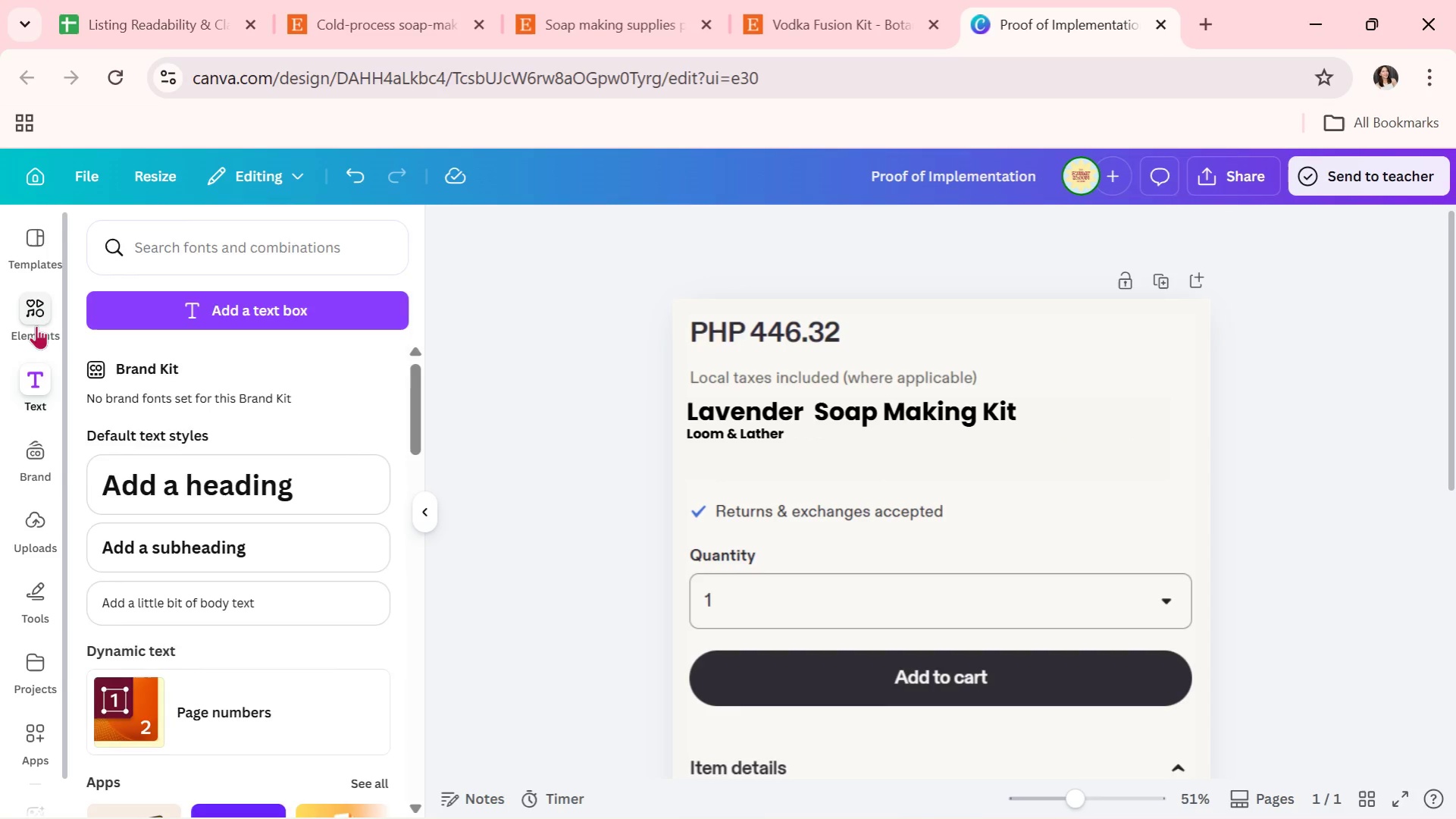 
double_click([225, 256])
 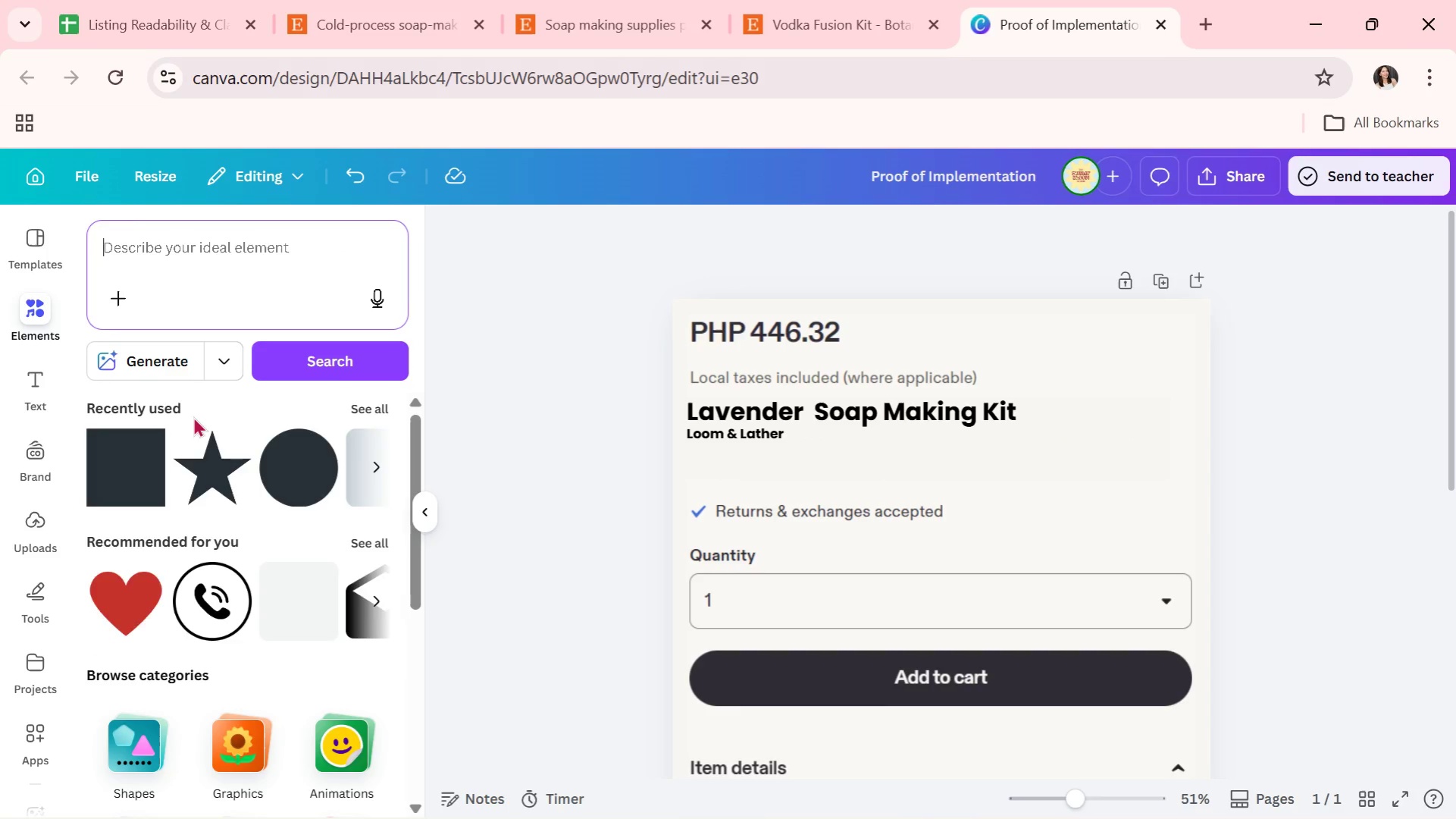 
left_click([196, 441])
 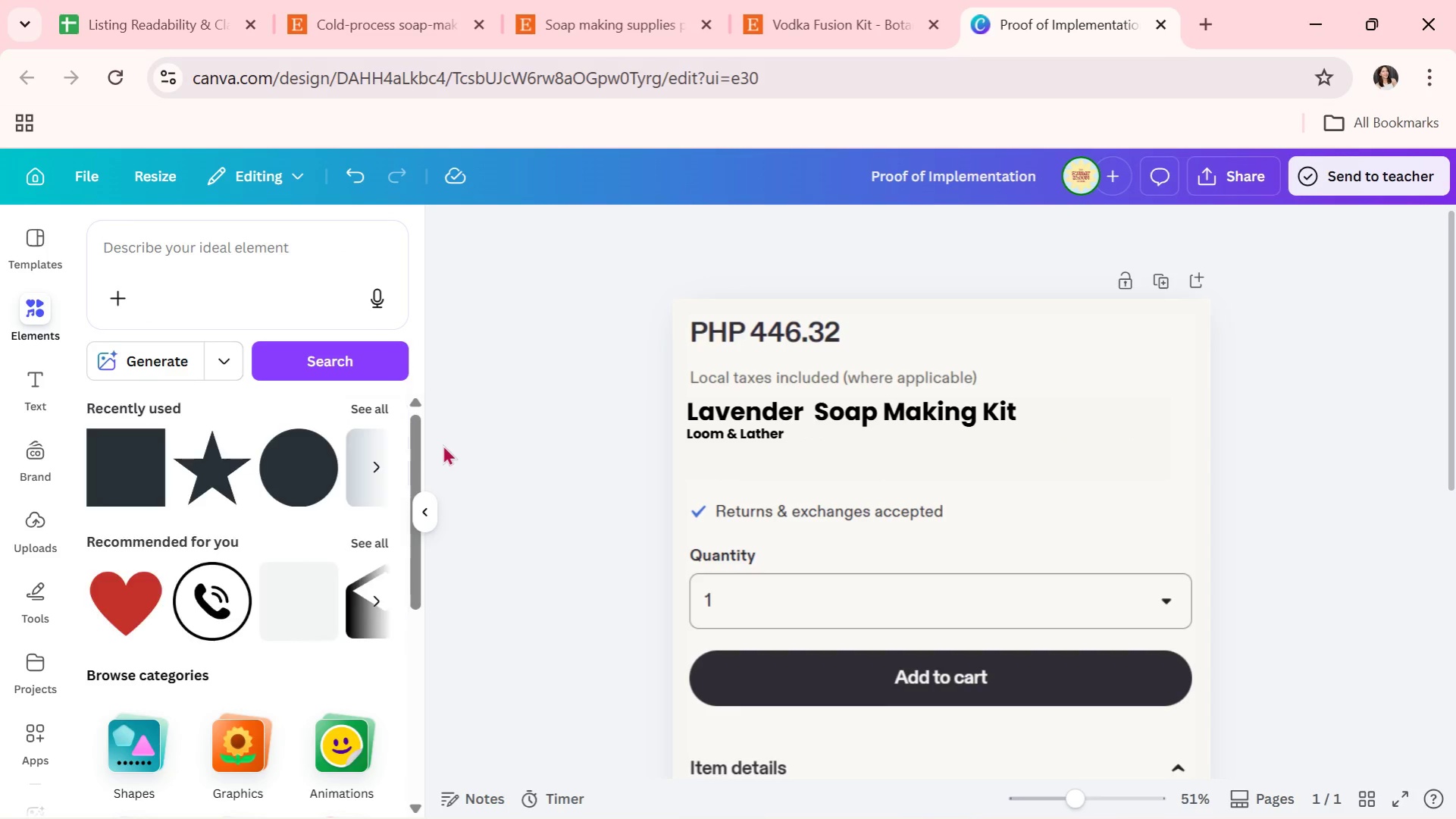 
double_click([193, 462])
 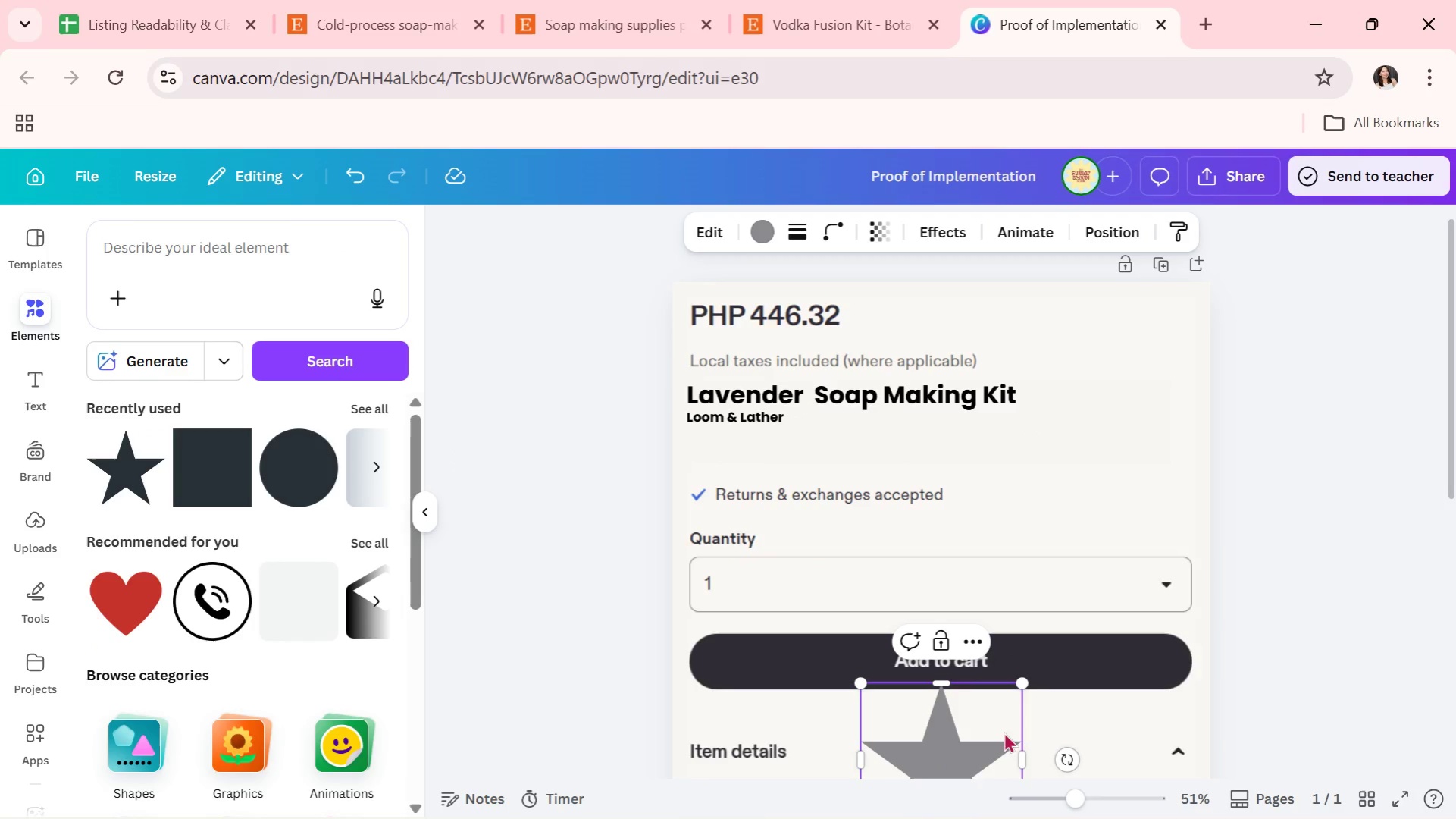 
left_click([1306, 599])
 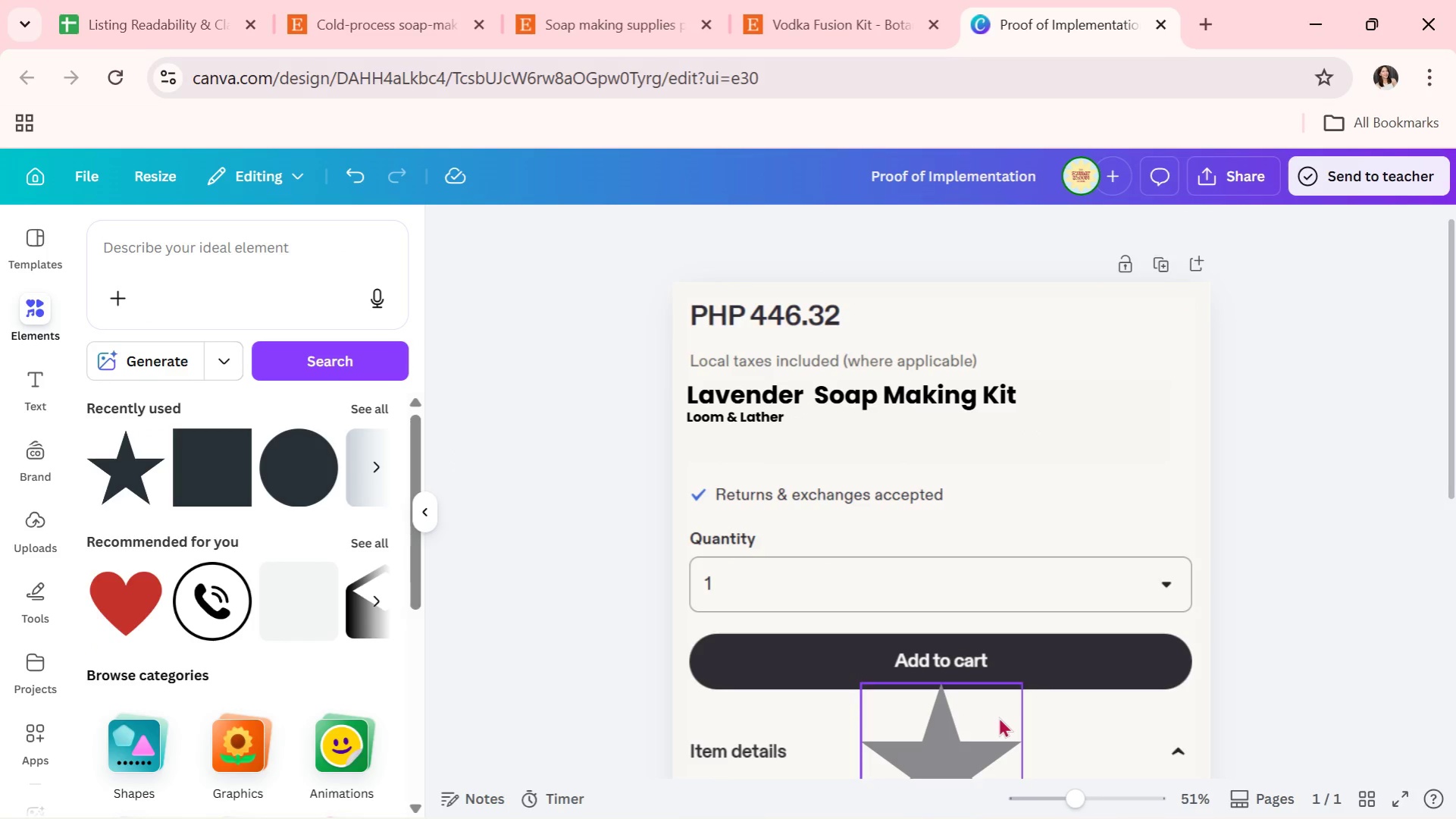 
left_click_drag(start_coordinate=[992, 729], to_coordinate=[997, 519])
 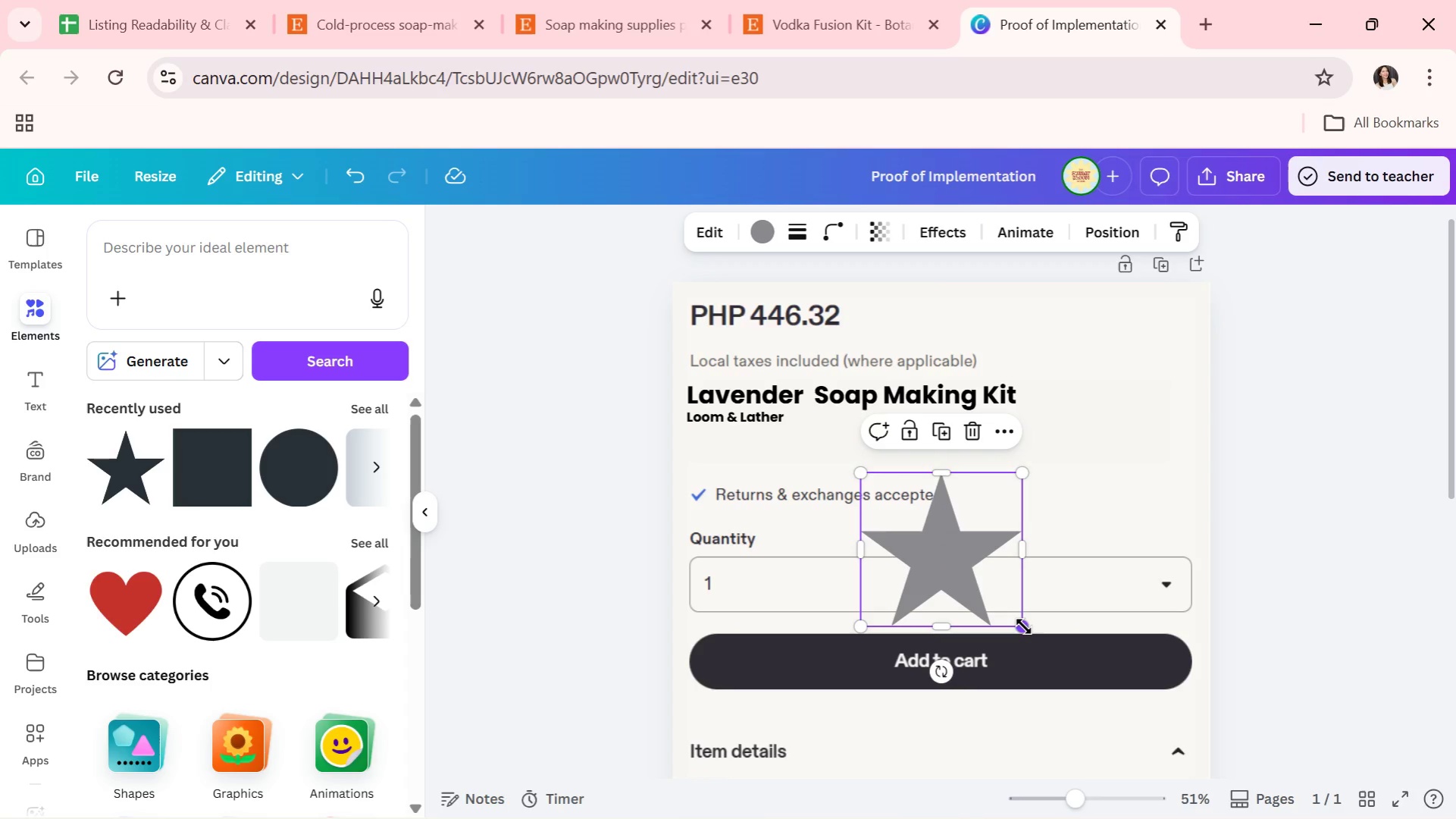 
left_click_drag(start_coordinate=[1023, 626], to_coordinate=[879, 500])
 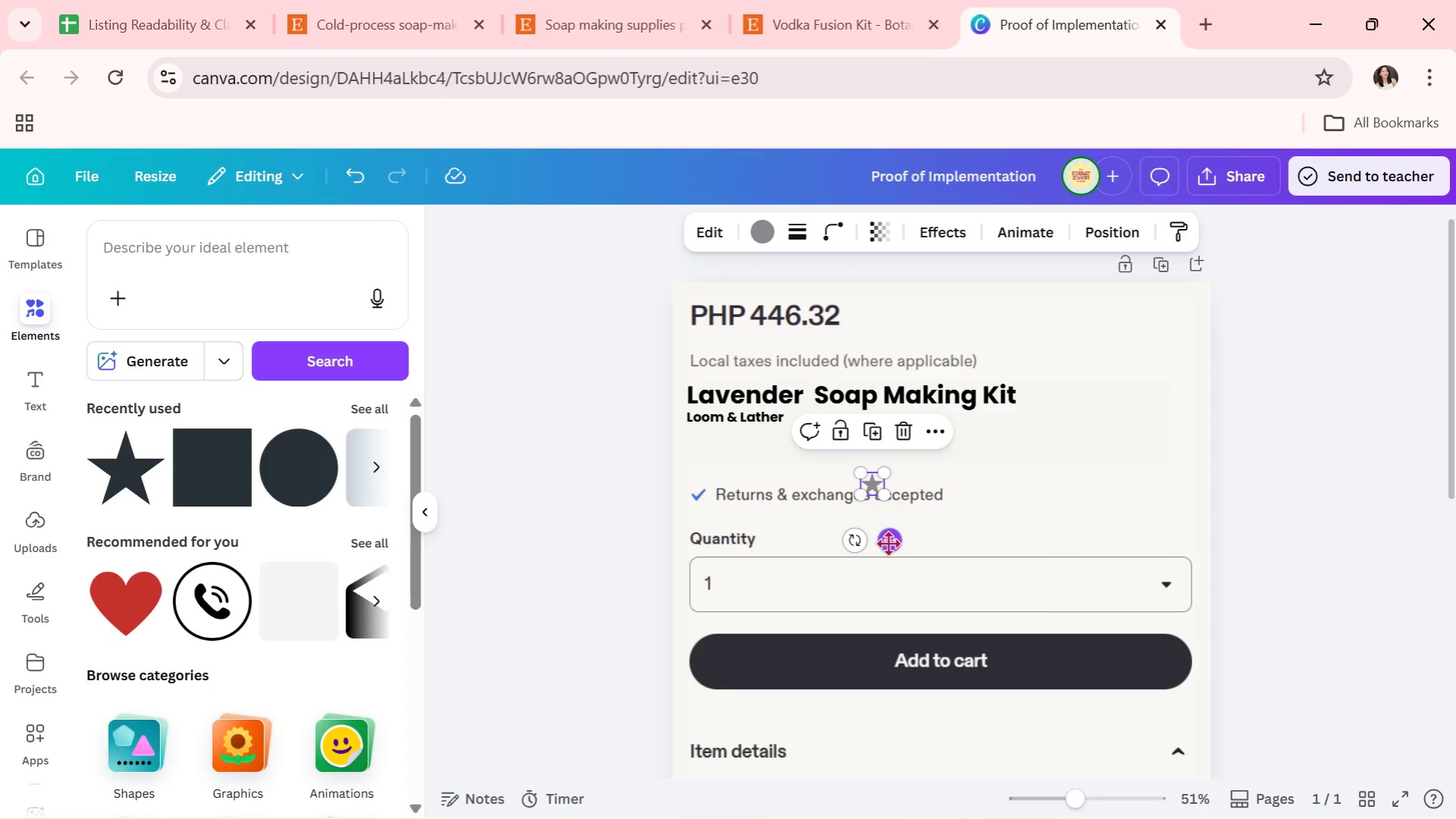 
left_click_drag(start_coordinate=[888, 543], to_coordinate=[827, 494])
 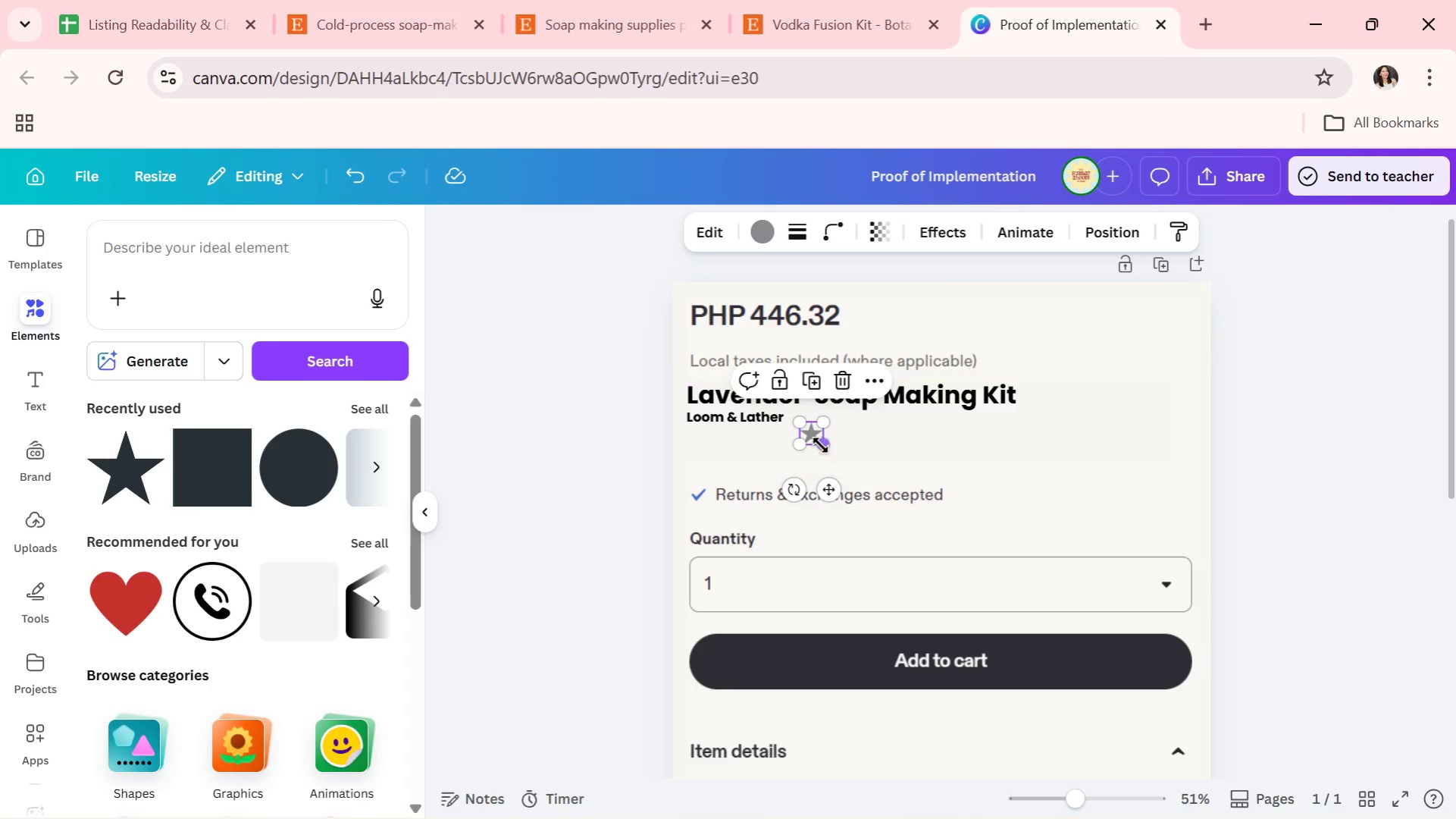 
left_click_drag(start_coordinate=[820, 445], to_coordinate=[810, 439])
 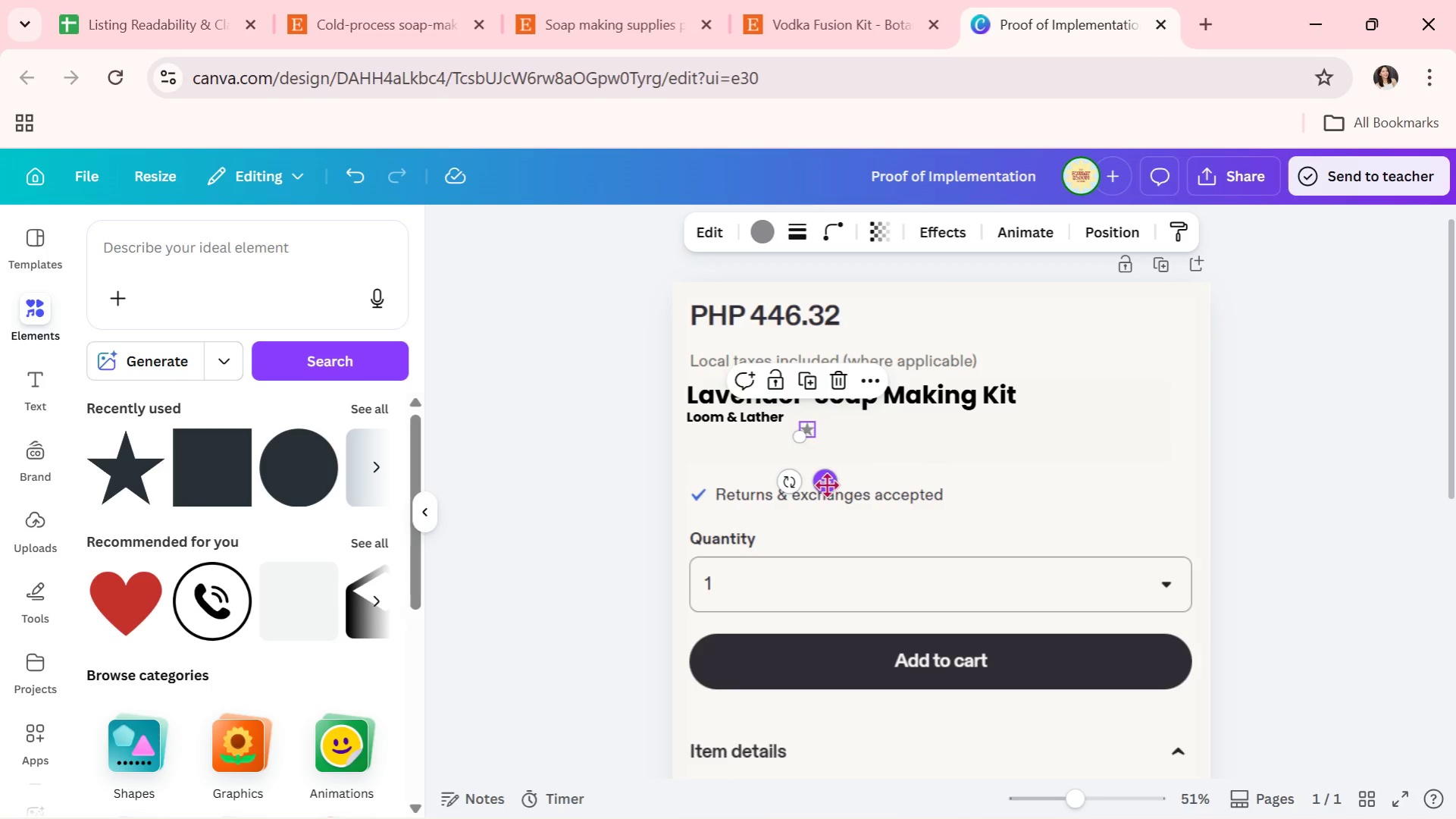 
left_click_drag(start_coordinate=[826, 485], to_coordinate=[819, 472])
 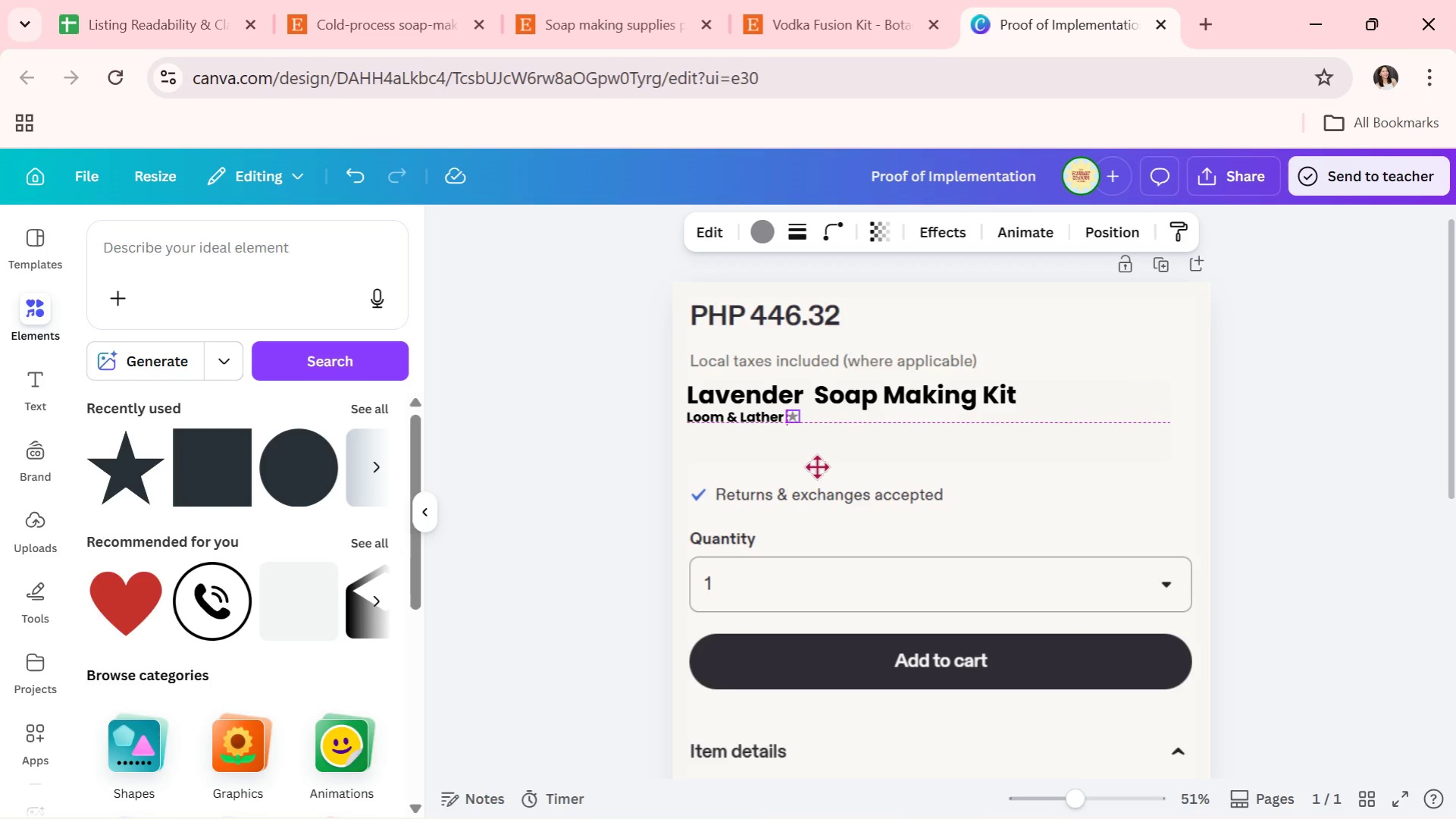 
wait(11.02)
 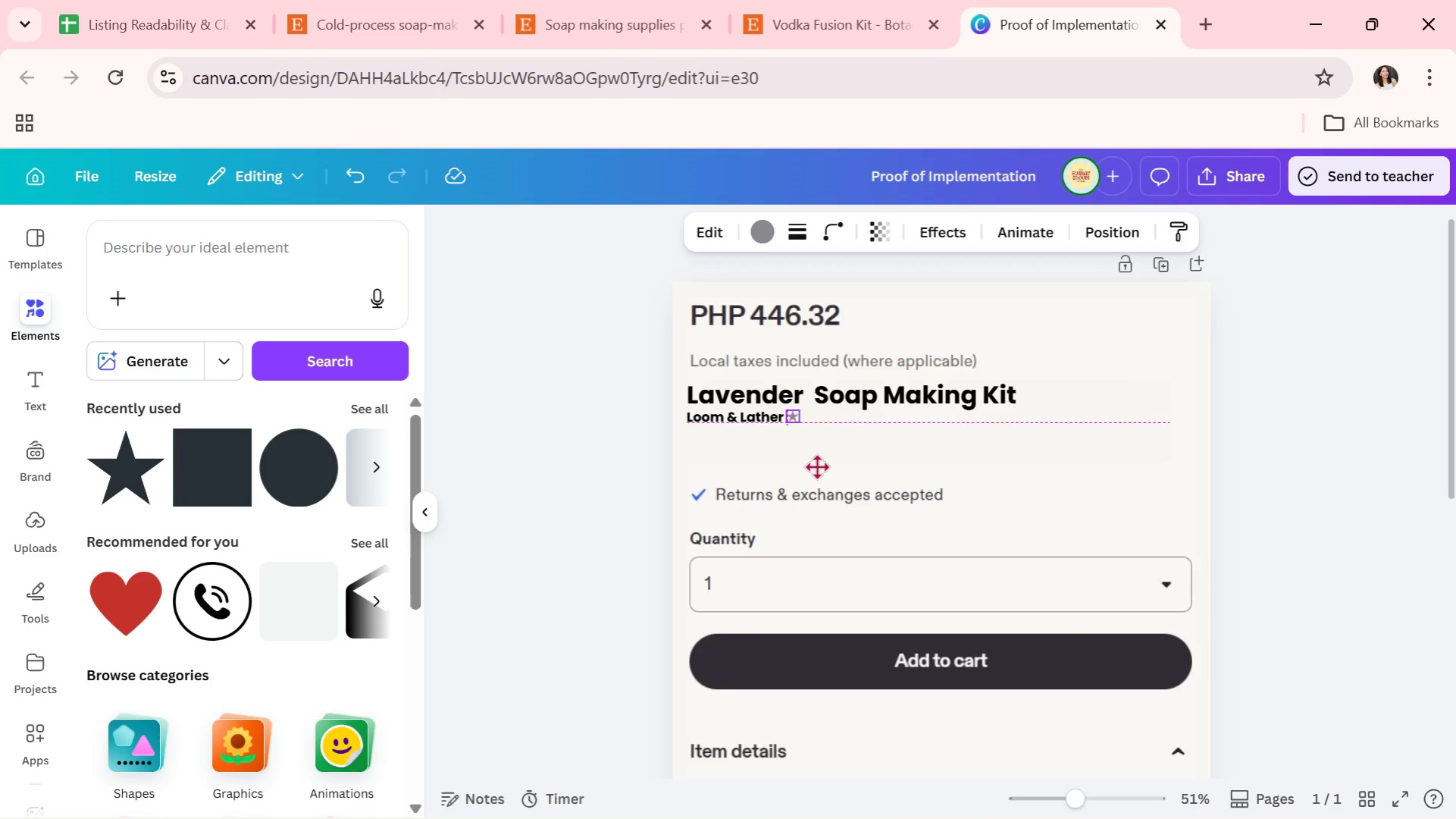 
left_click([1232, 402])
 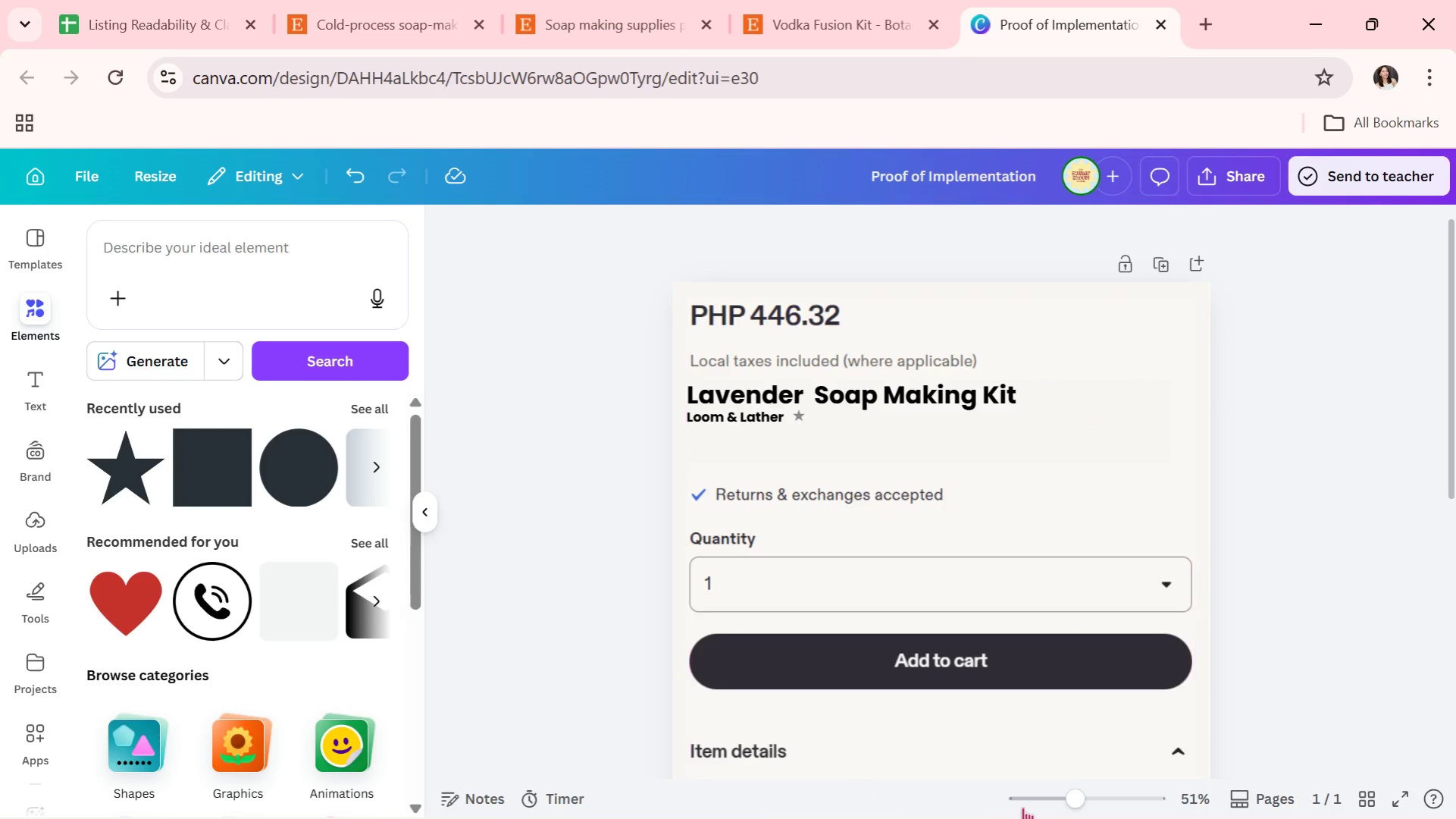 
left_click_drag(start_coordinate=[1080, 801], to_coordinate=[1088, 803])
 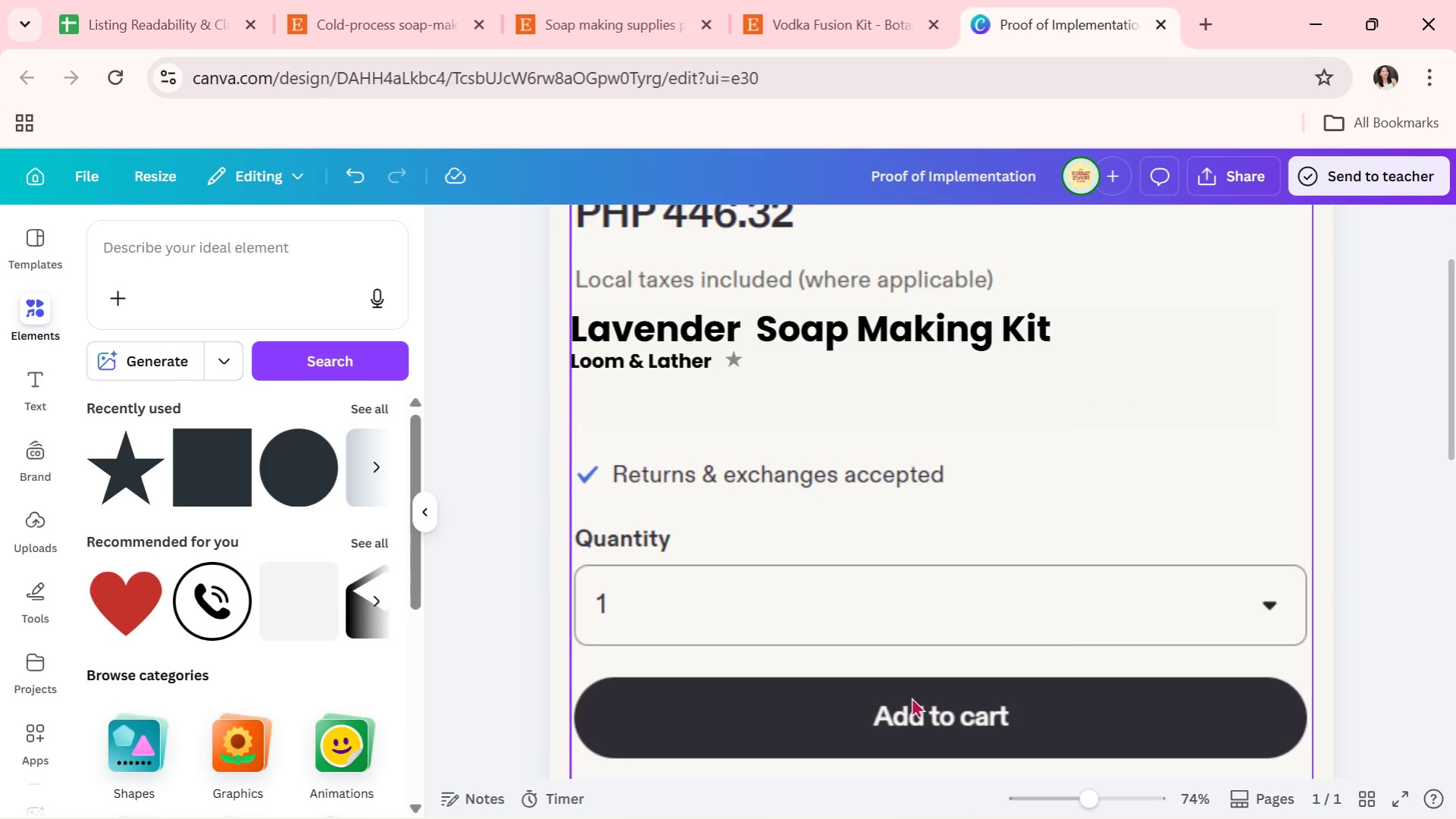 
wait(9.47)
 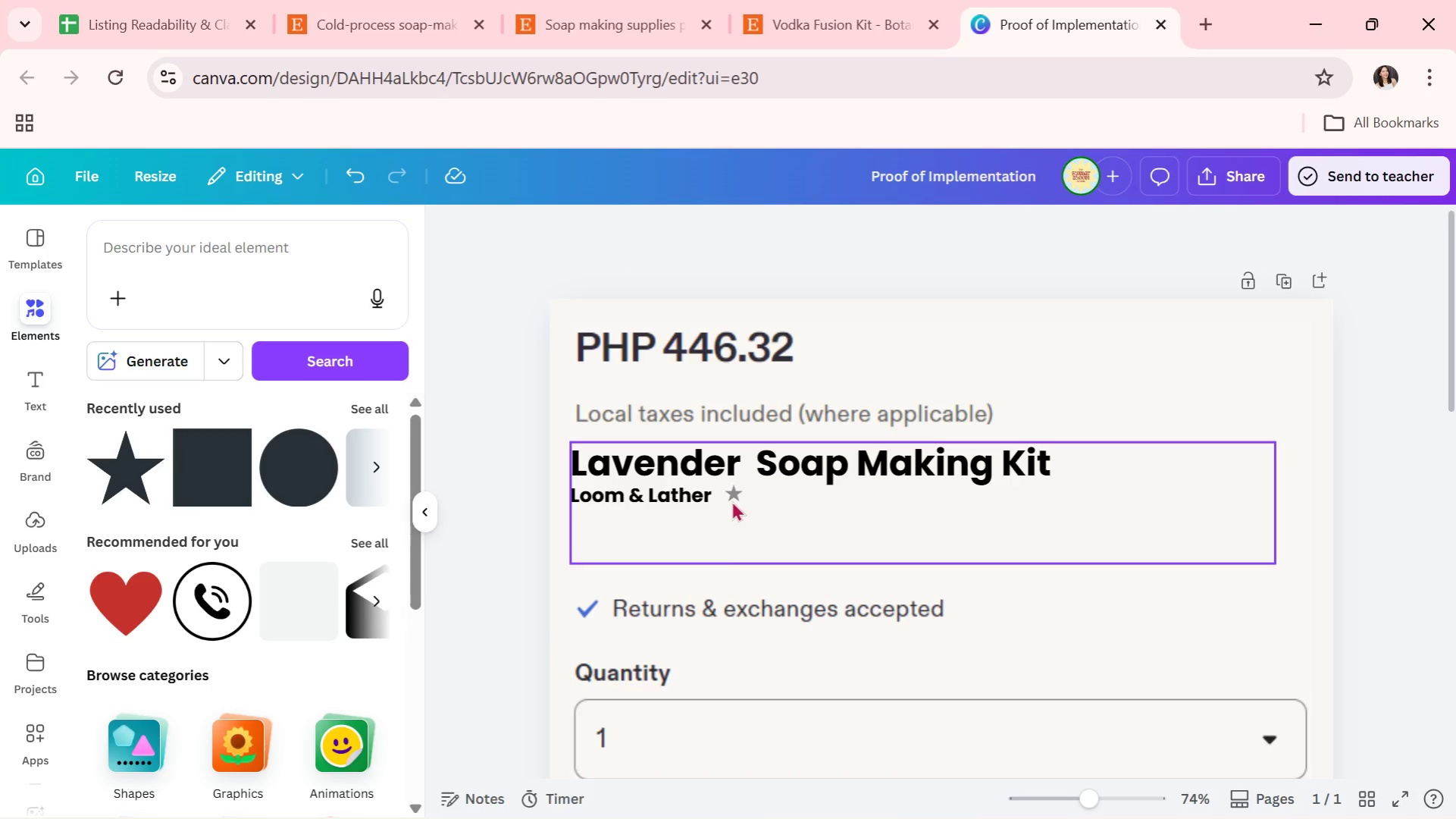 
left_click_drag(start_coordinate=[741, 504], to_coordinate=[746, 504])
 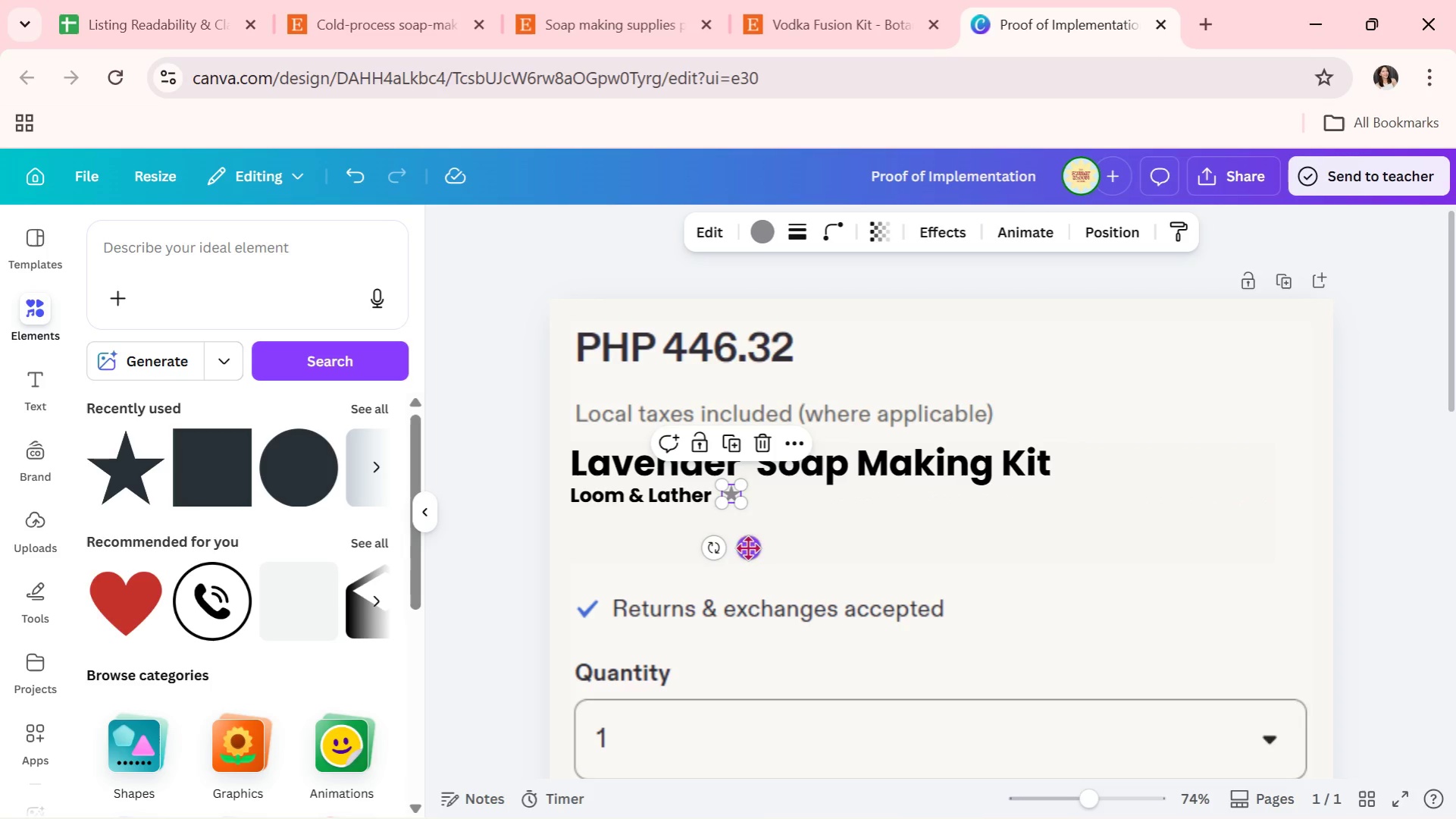 
scroll: coordinate [809, 635], scroll_direction: up, amount: 2.0
 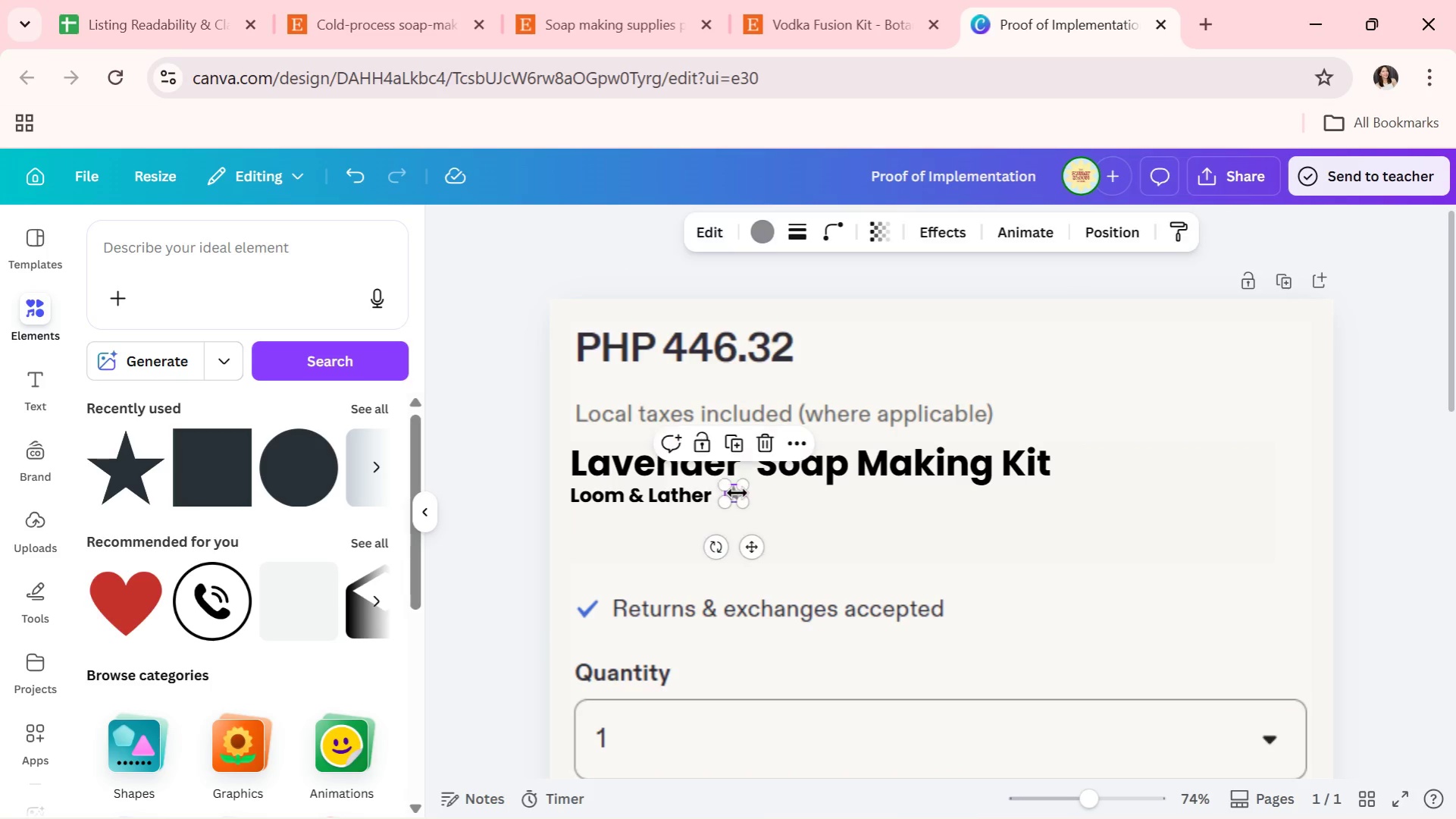 
wait(7.3)
 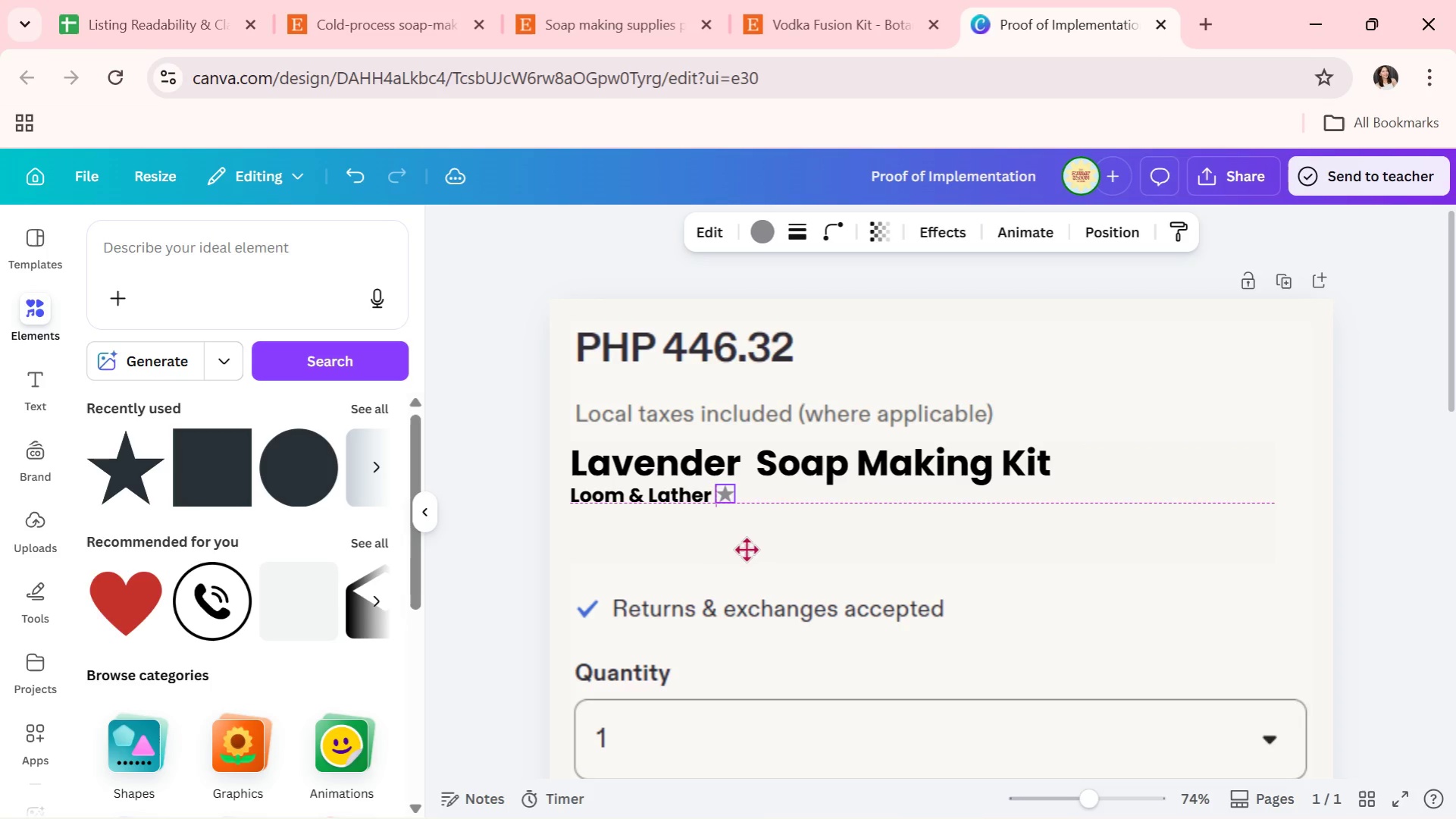 
left_click([767, 220])
 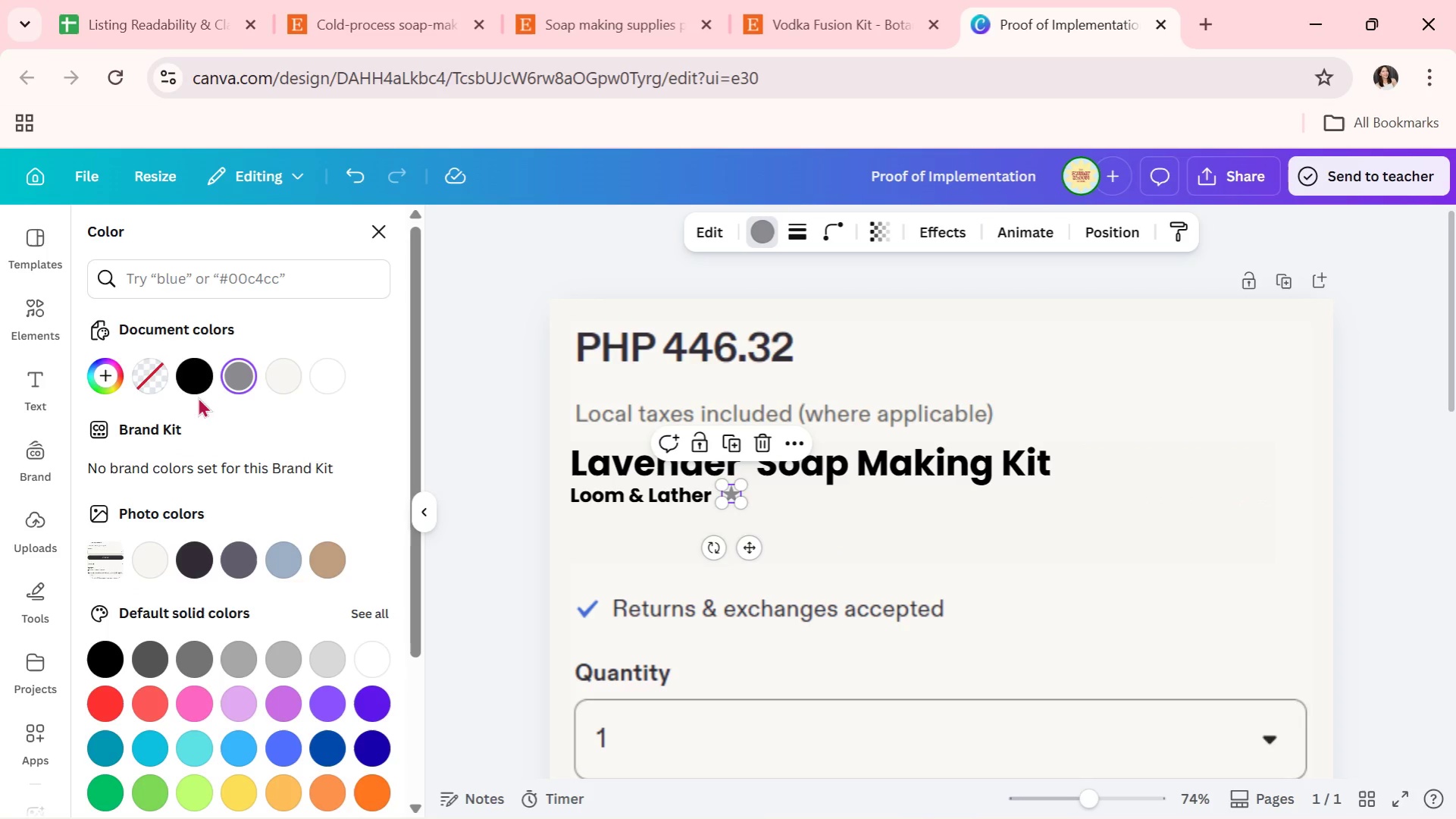 
left_click([196, 379])
 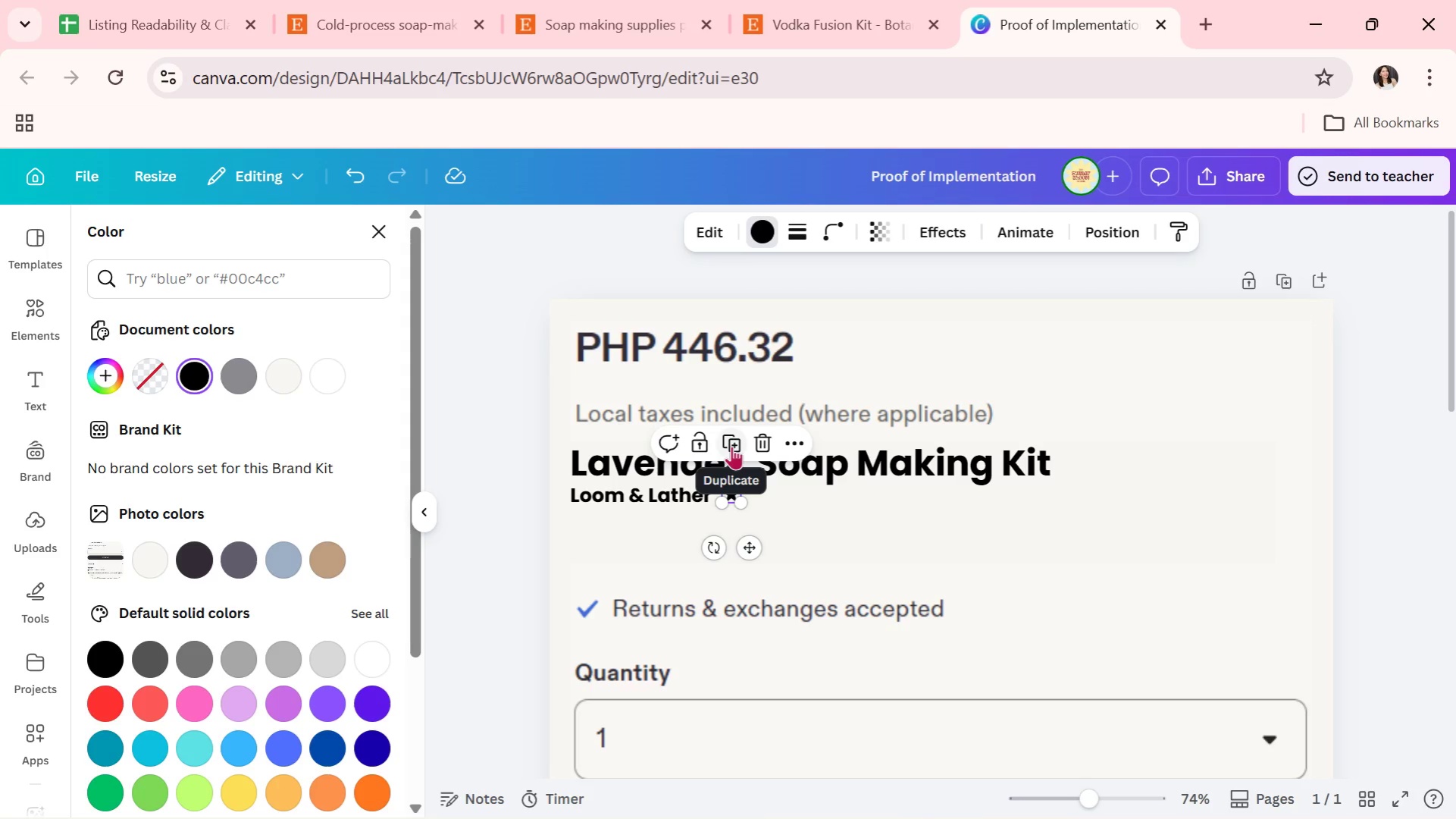 
wait(7.78)
 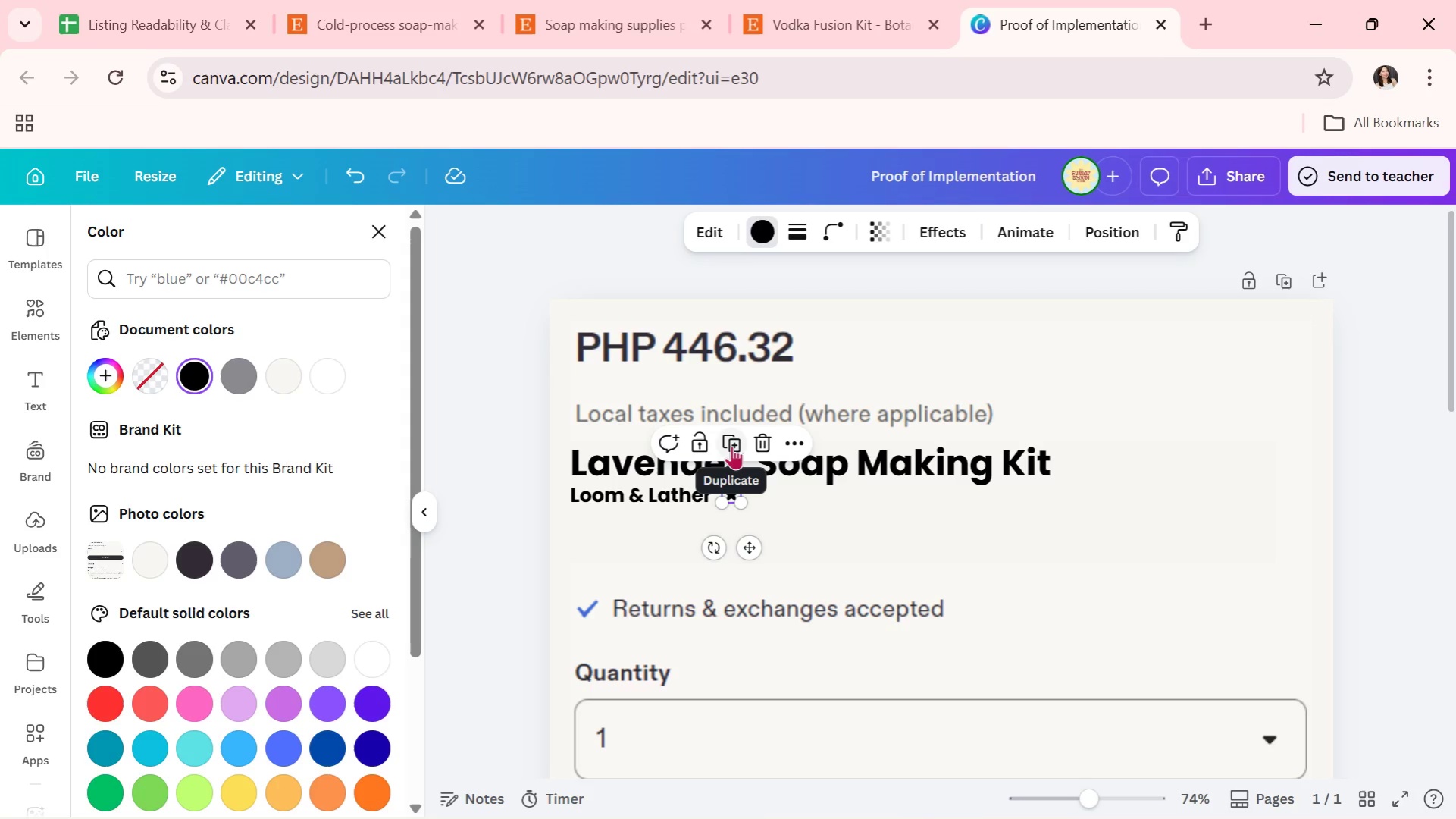 
left_click([731, 446])
 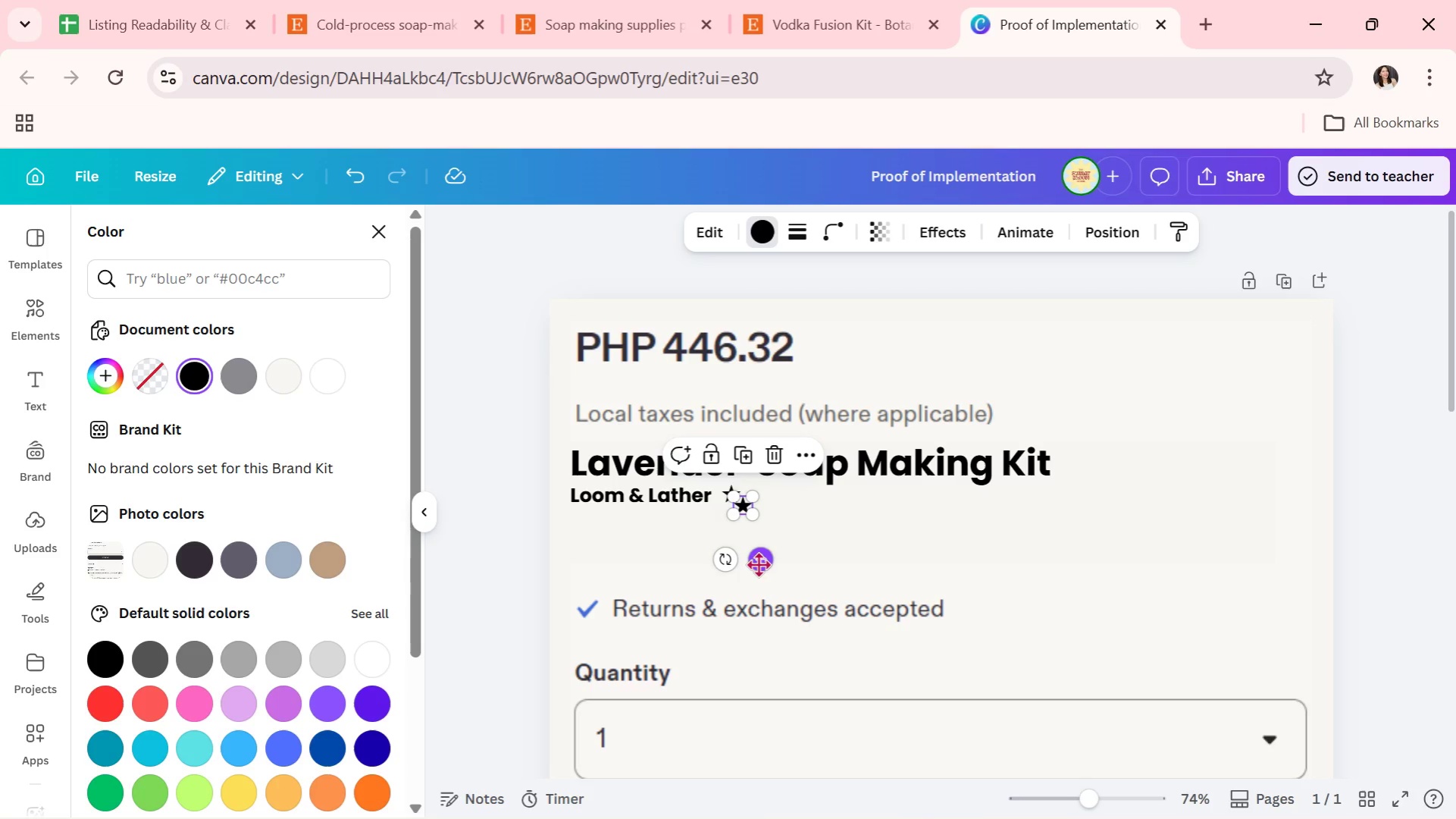 
left_click_drag(start_coordinate=[758, 563], to_coordinate=[770, 552])
 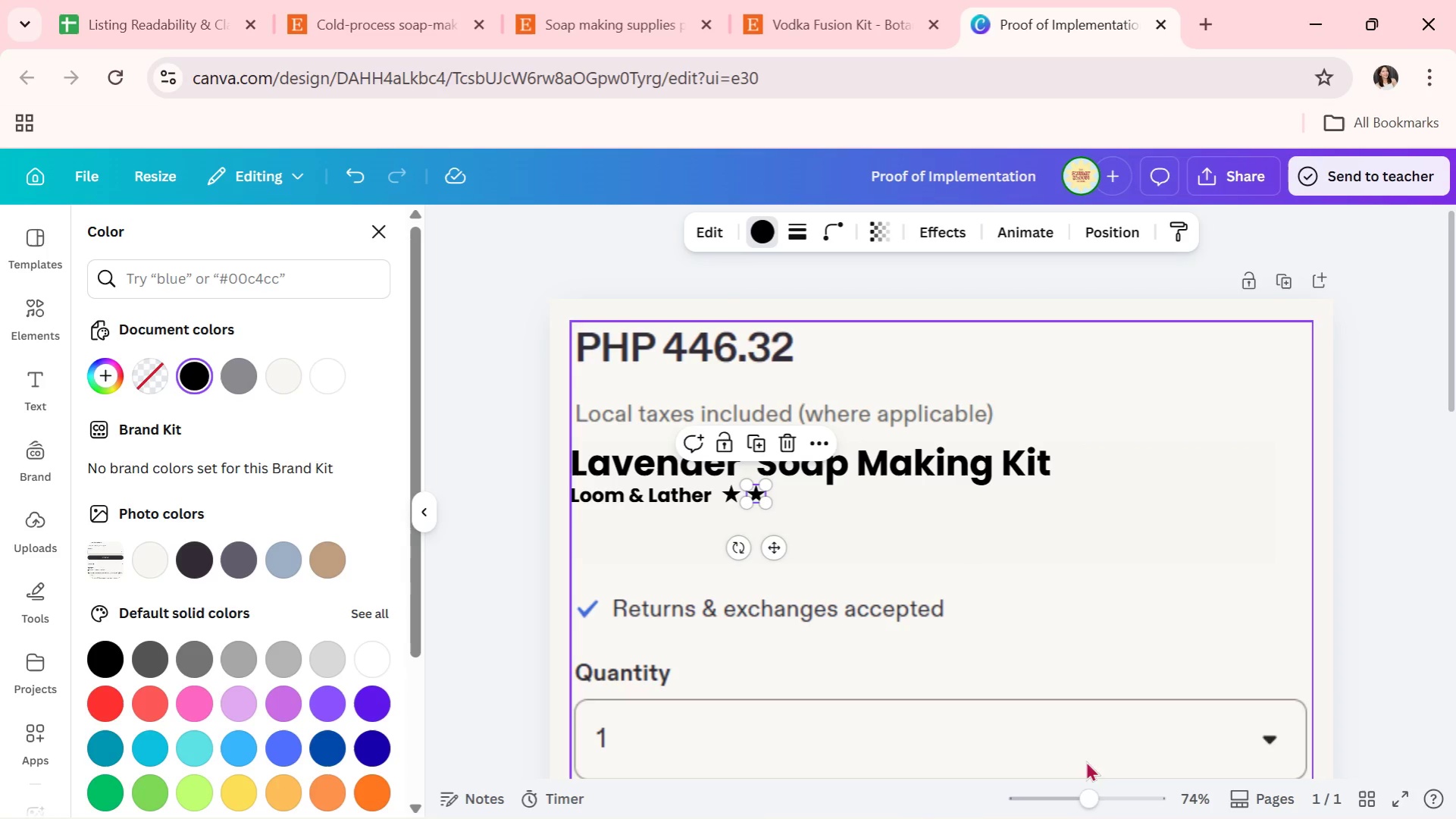 
left_click_drag(start_coordinate=[1089, 795], to_coordinate=[1118, 795])
 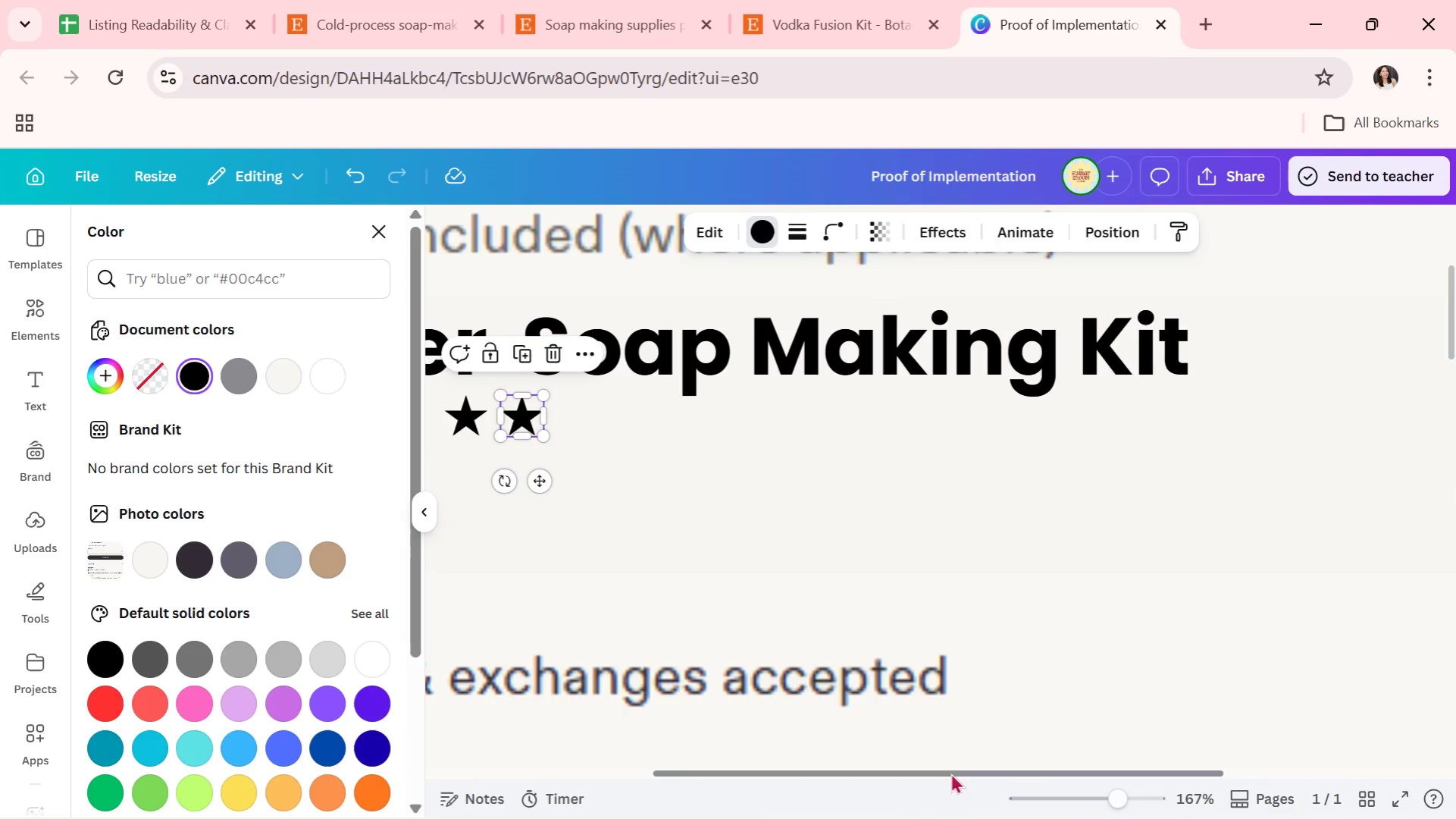 
left_click_drag(start_coordinate=[953, 779], to_coordinate=[825, 769])
 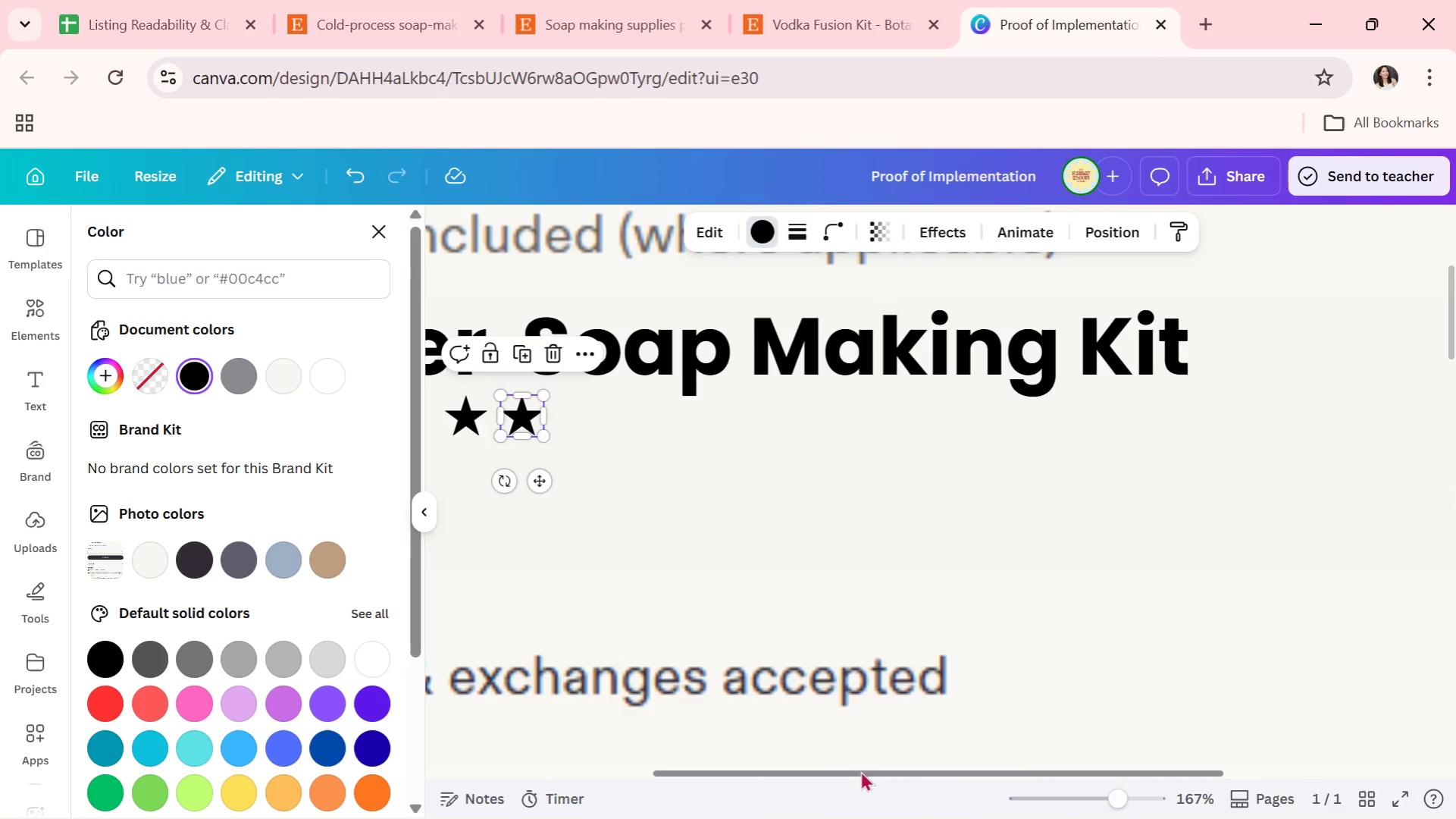 
left_click_drag(start_coordinate=[860, 770], to_coordinate=[684, 739])
 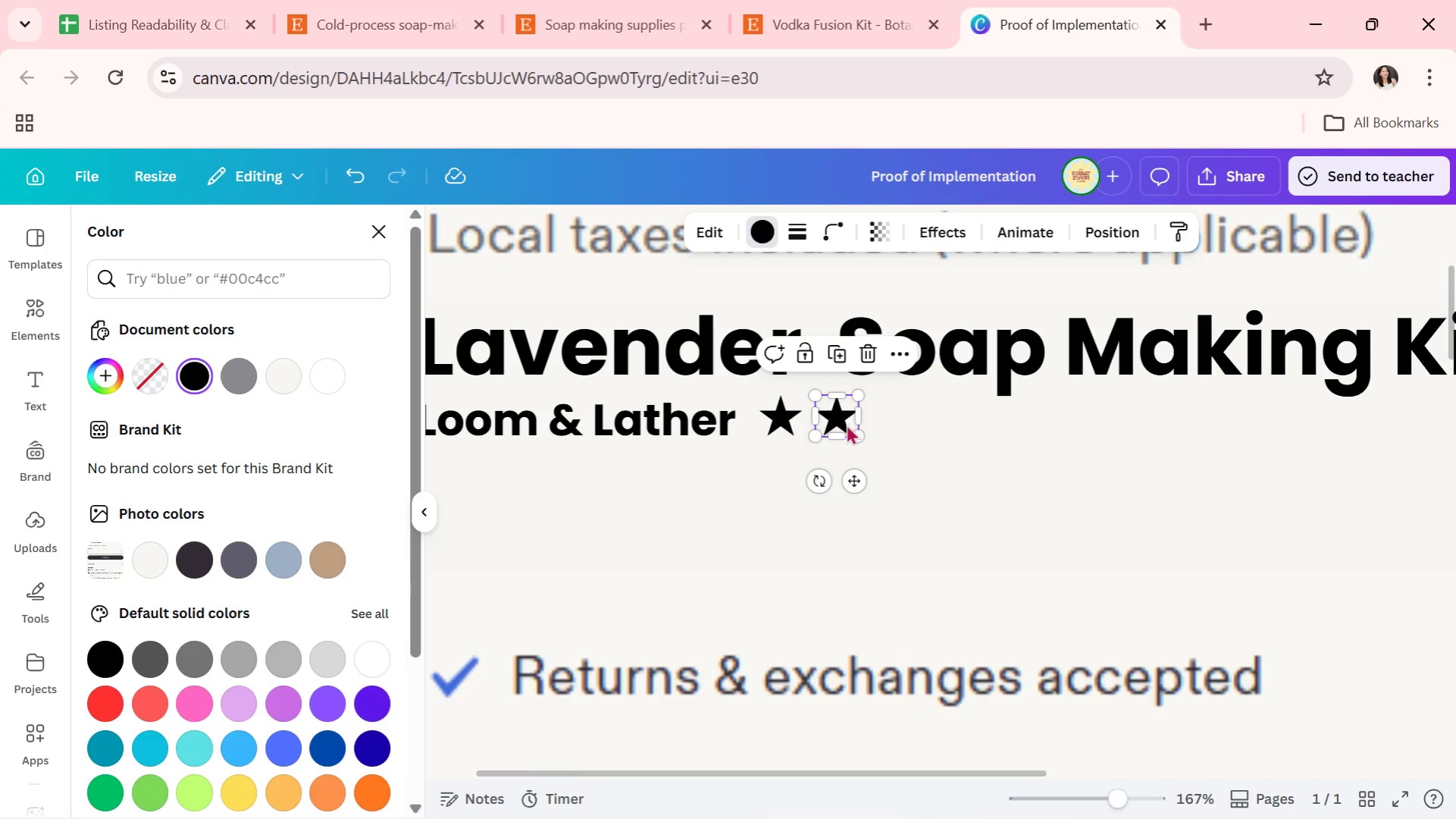 
left_click_drag(start_coordinate=[838, 415], to_coordinate=[832, 416])
 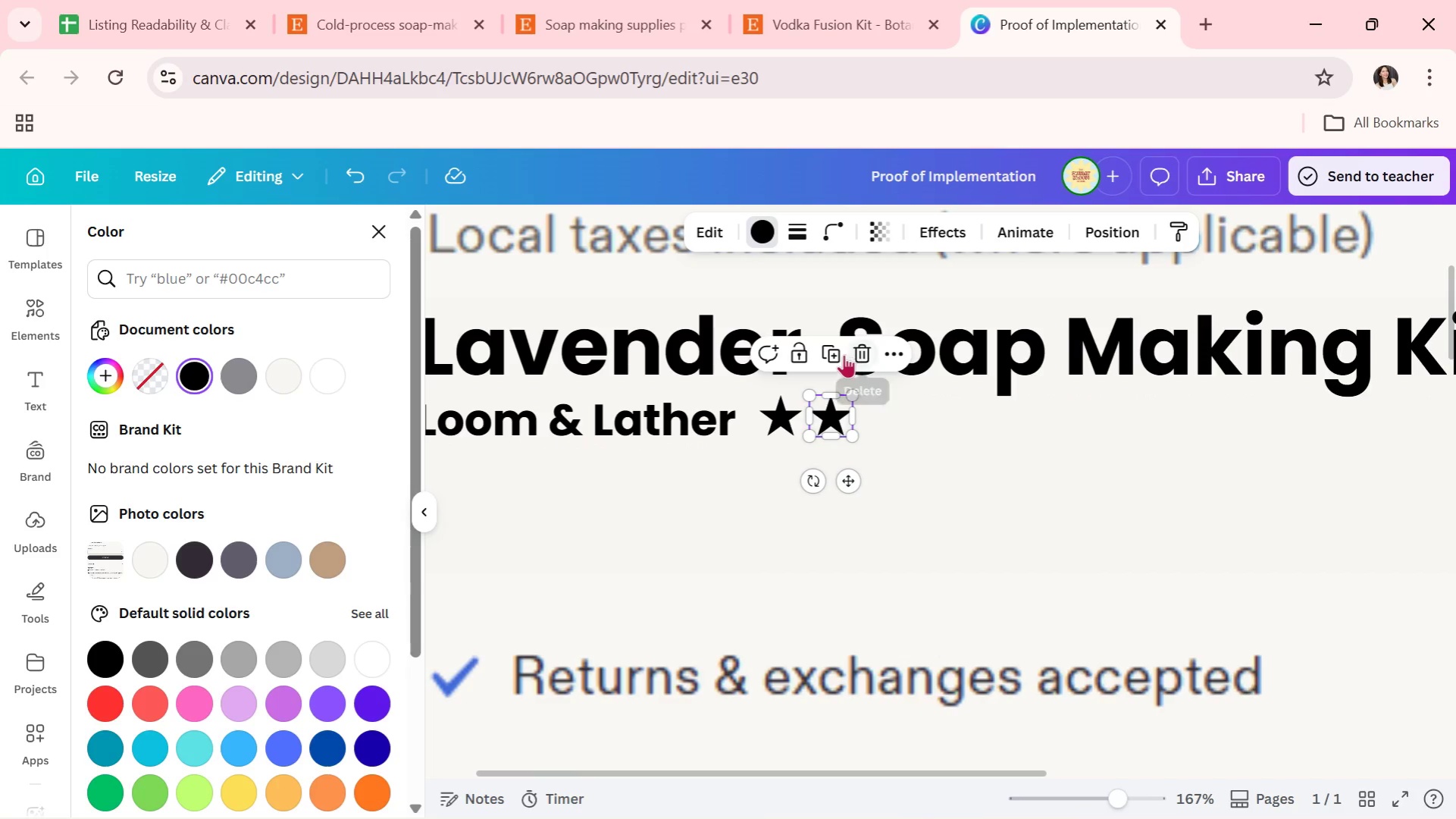 
left_click([841, 353])
 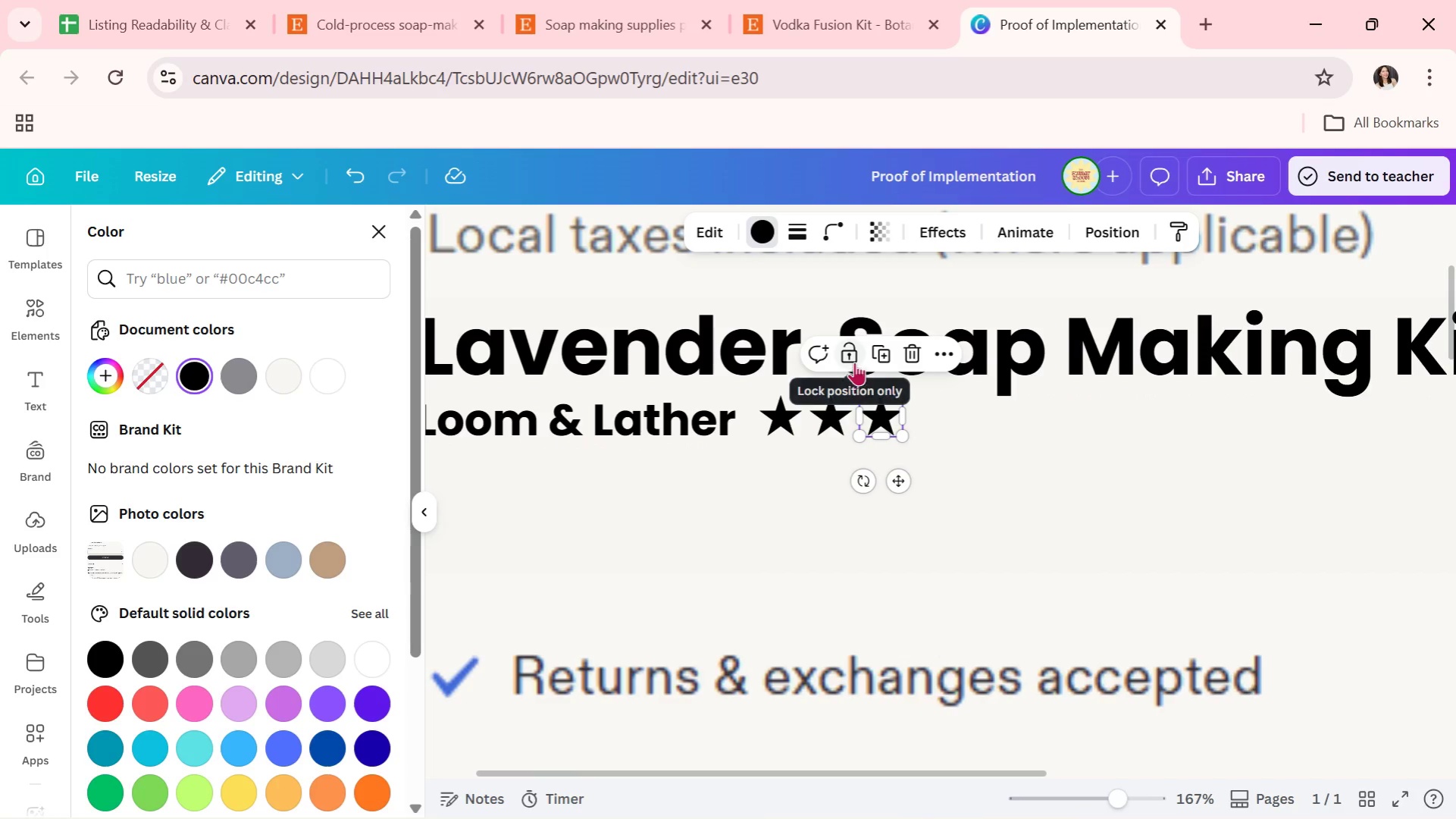 
left_click([877, 354])
 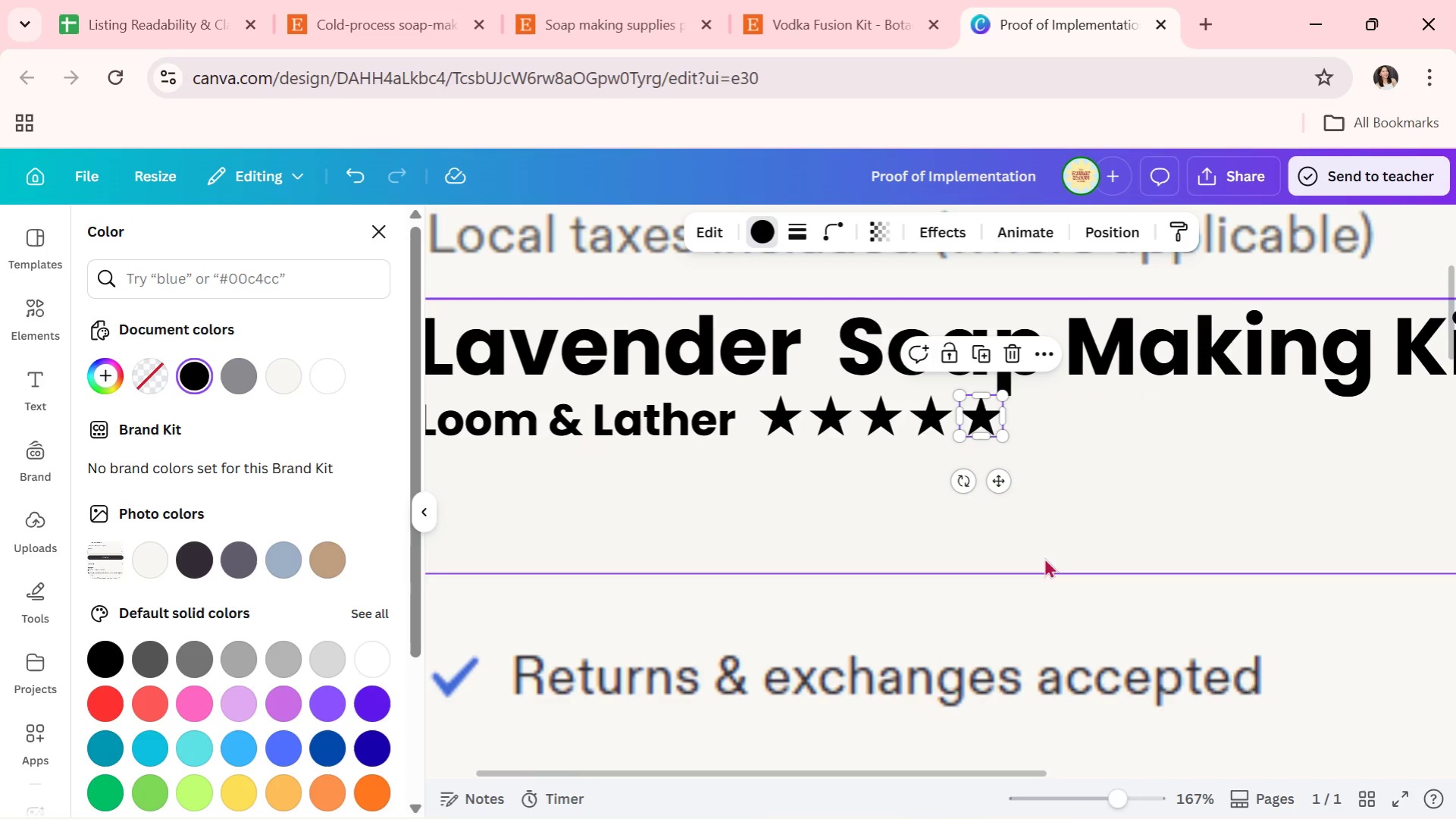 
left_click([979, 622])
 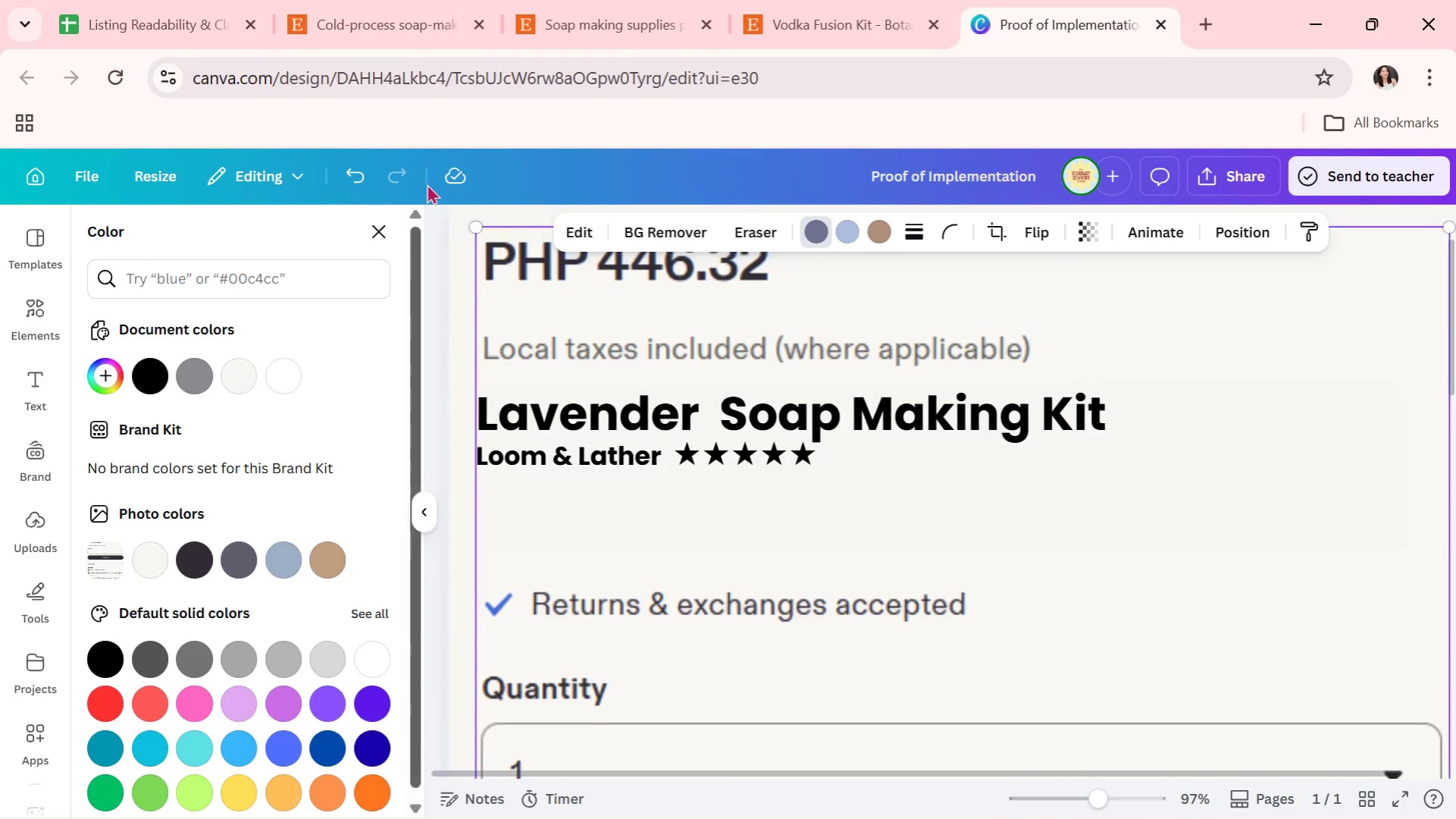 
left_click([369, 224])
 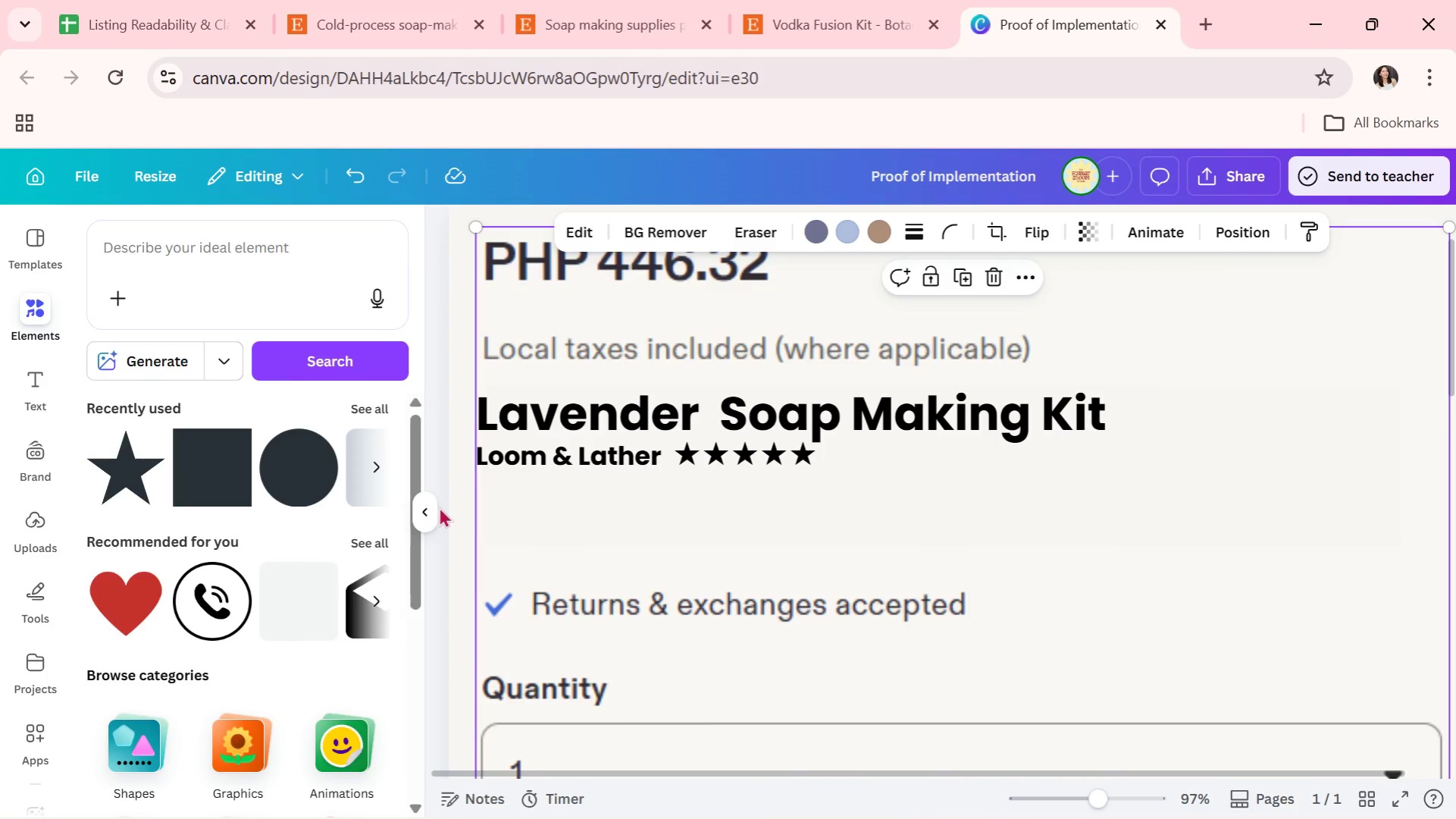 
left_click([428, 517])
 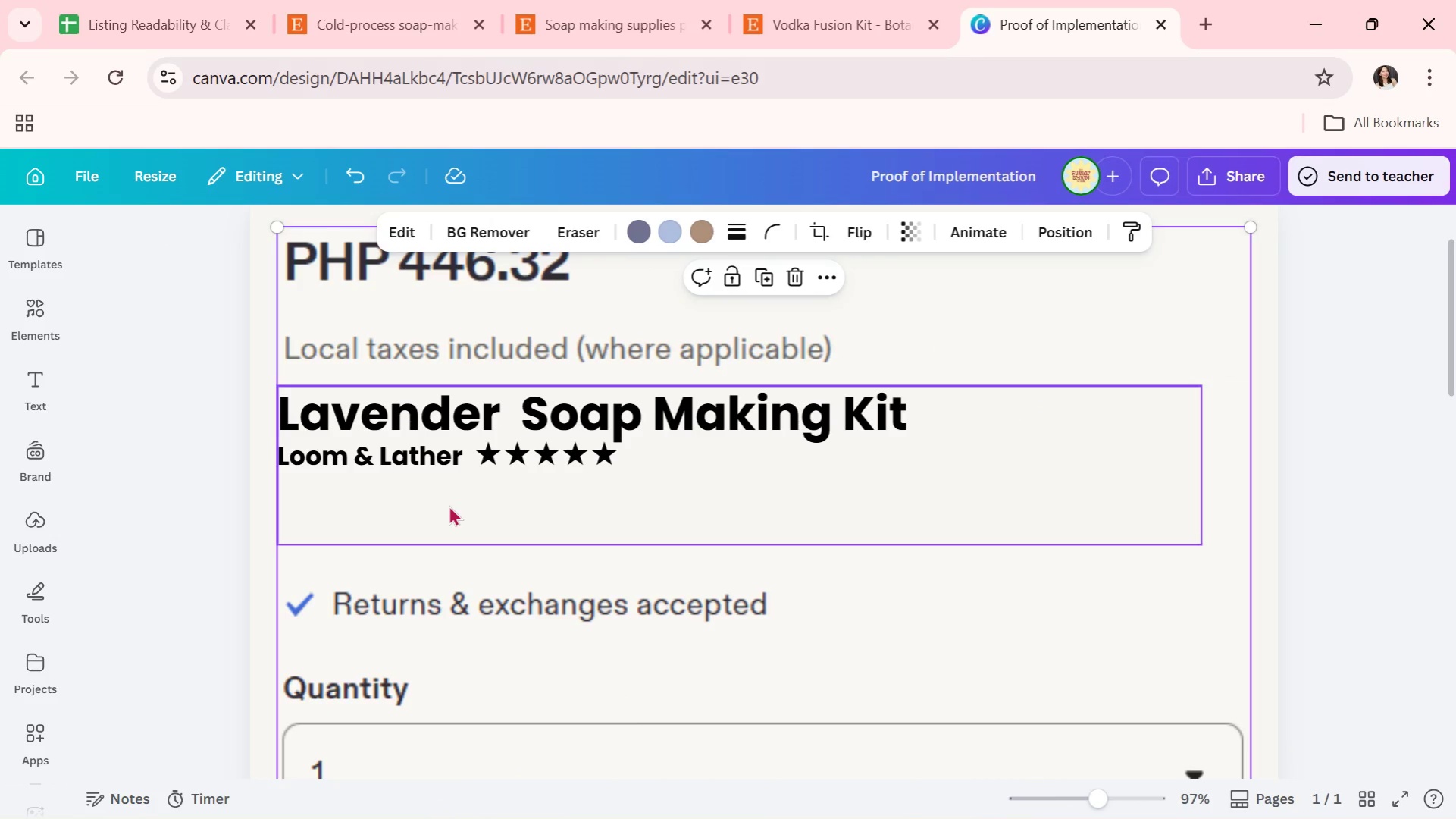 
wait(7.77)
 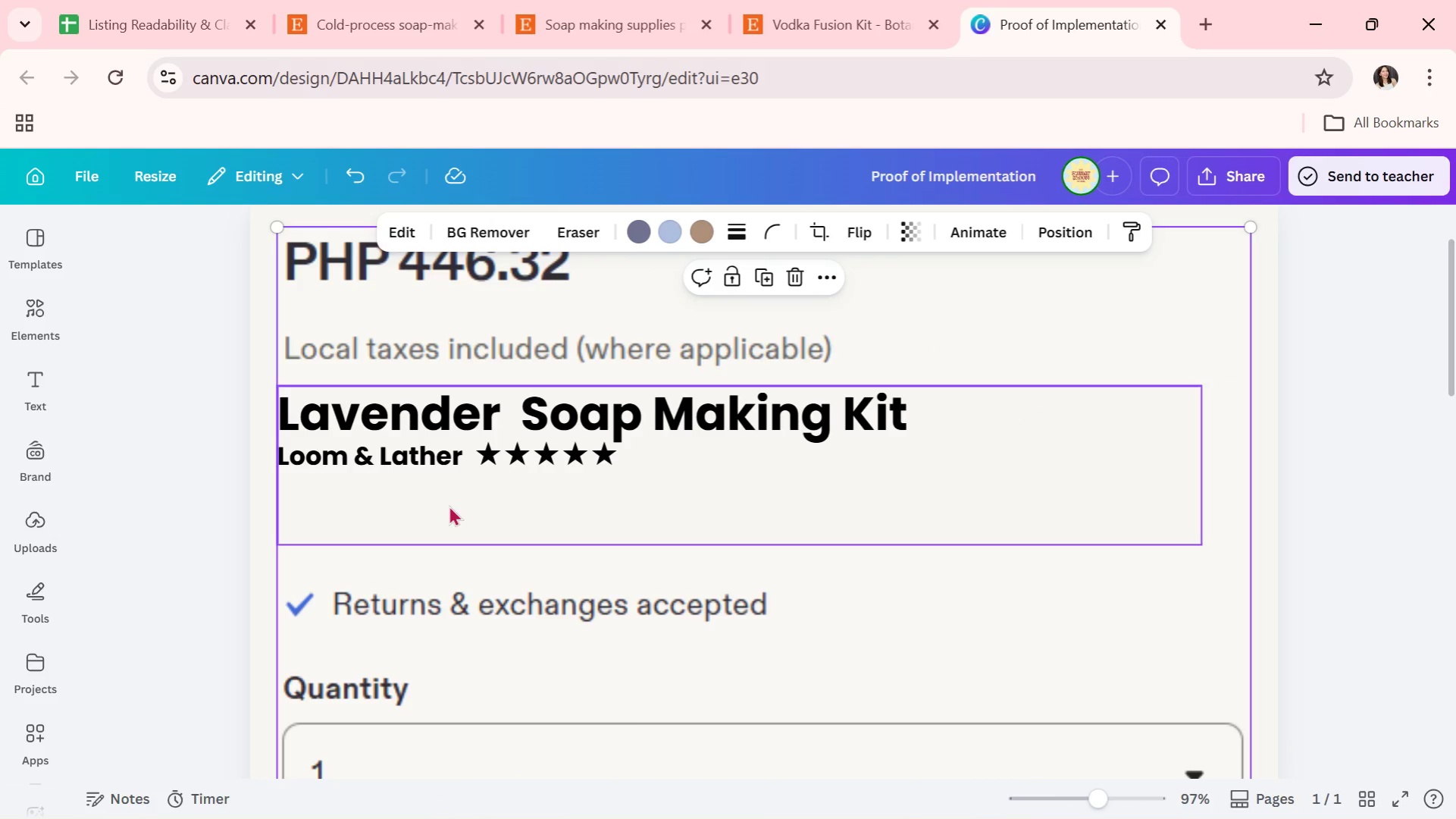 
left_click([521, 490])
 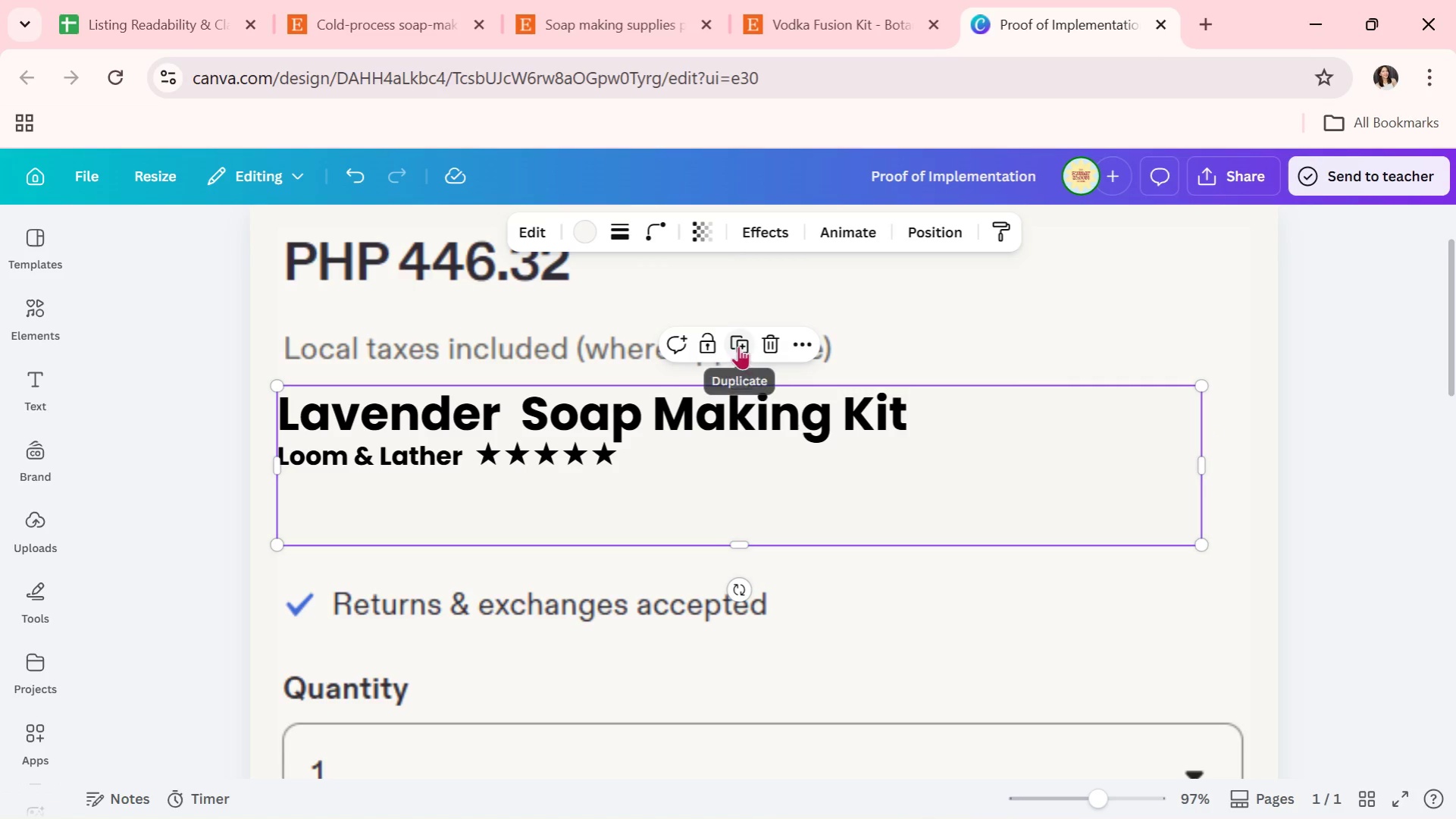 
left_click([710, 345])
 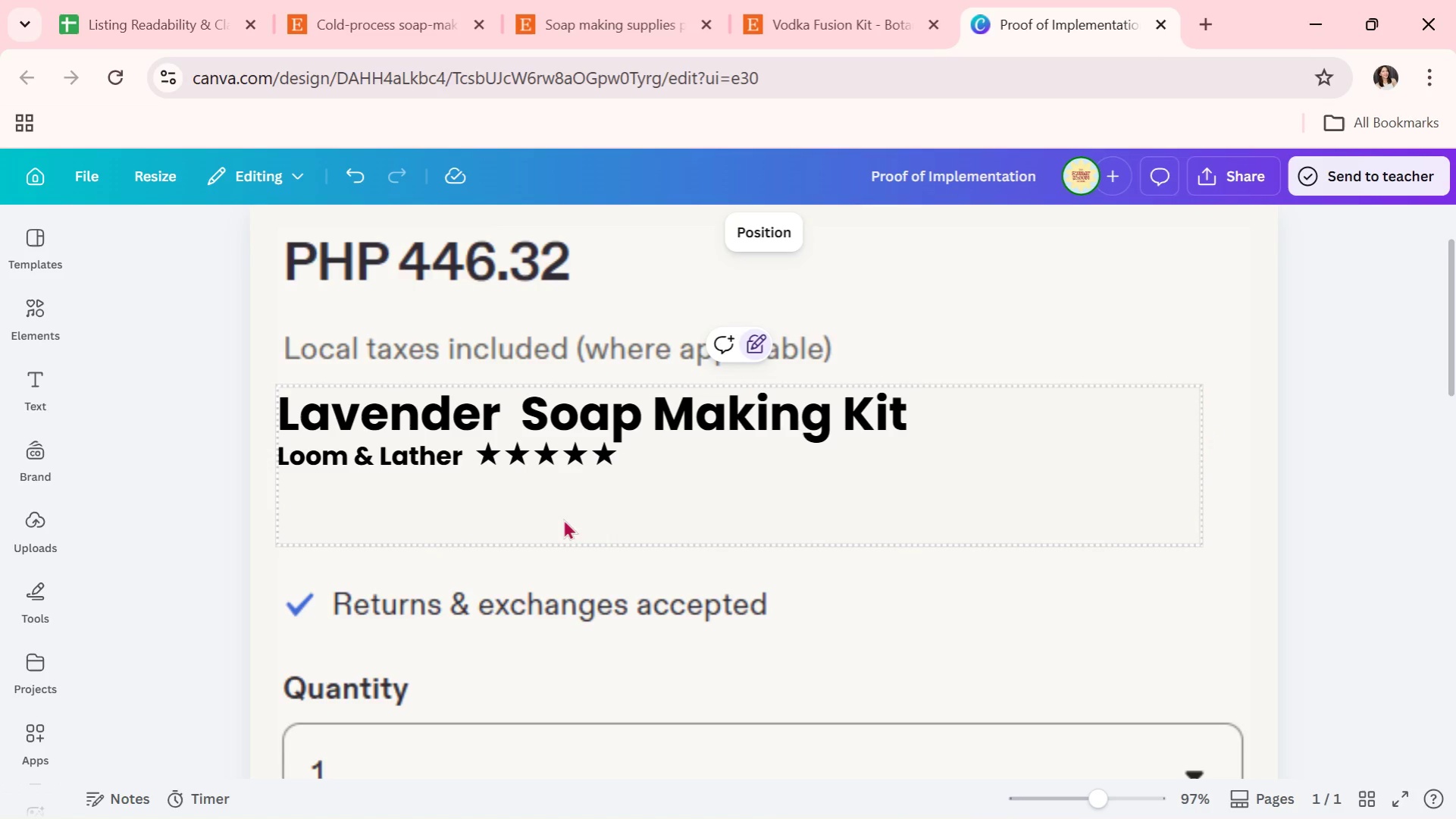 
left_click_drag(start_coordinate=[647, 510], to_coordinate=[294, 406])
 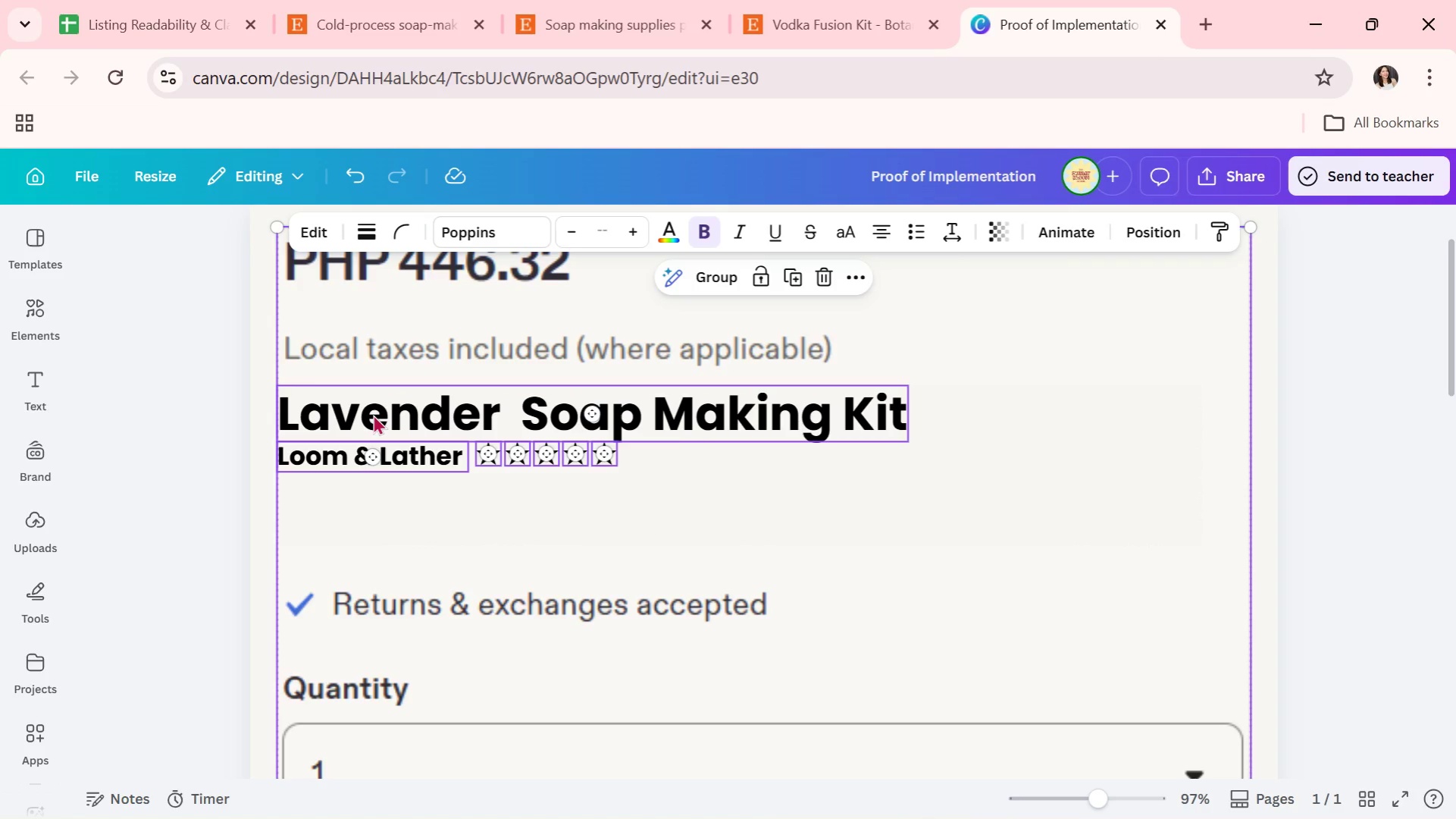 
left_click_drag(start_coordinate=[373, 414], to_coordinate=[374, 423])
 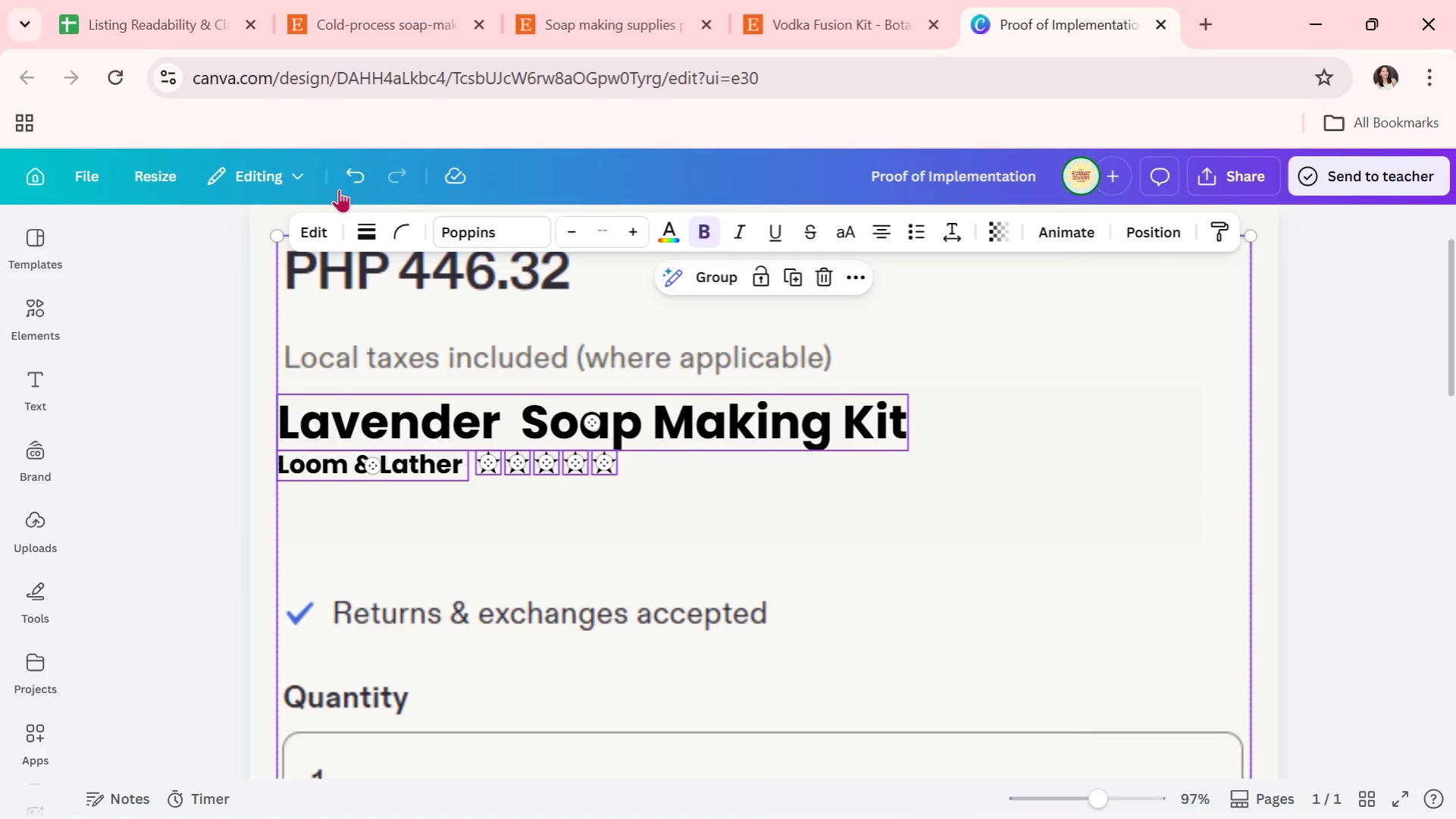 
left_click([350, 176])
 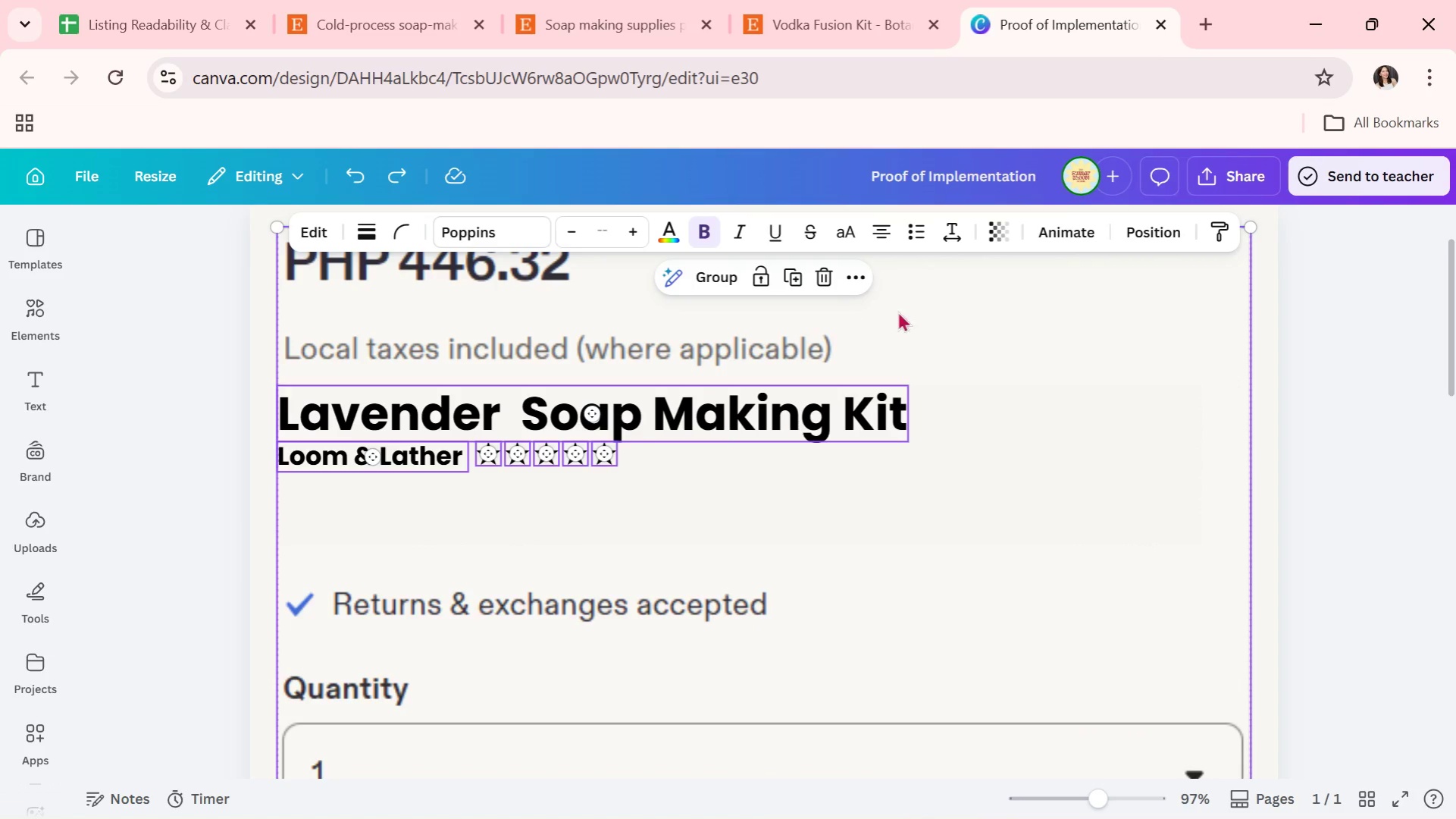 
left_click([1072, 353])
 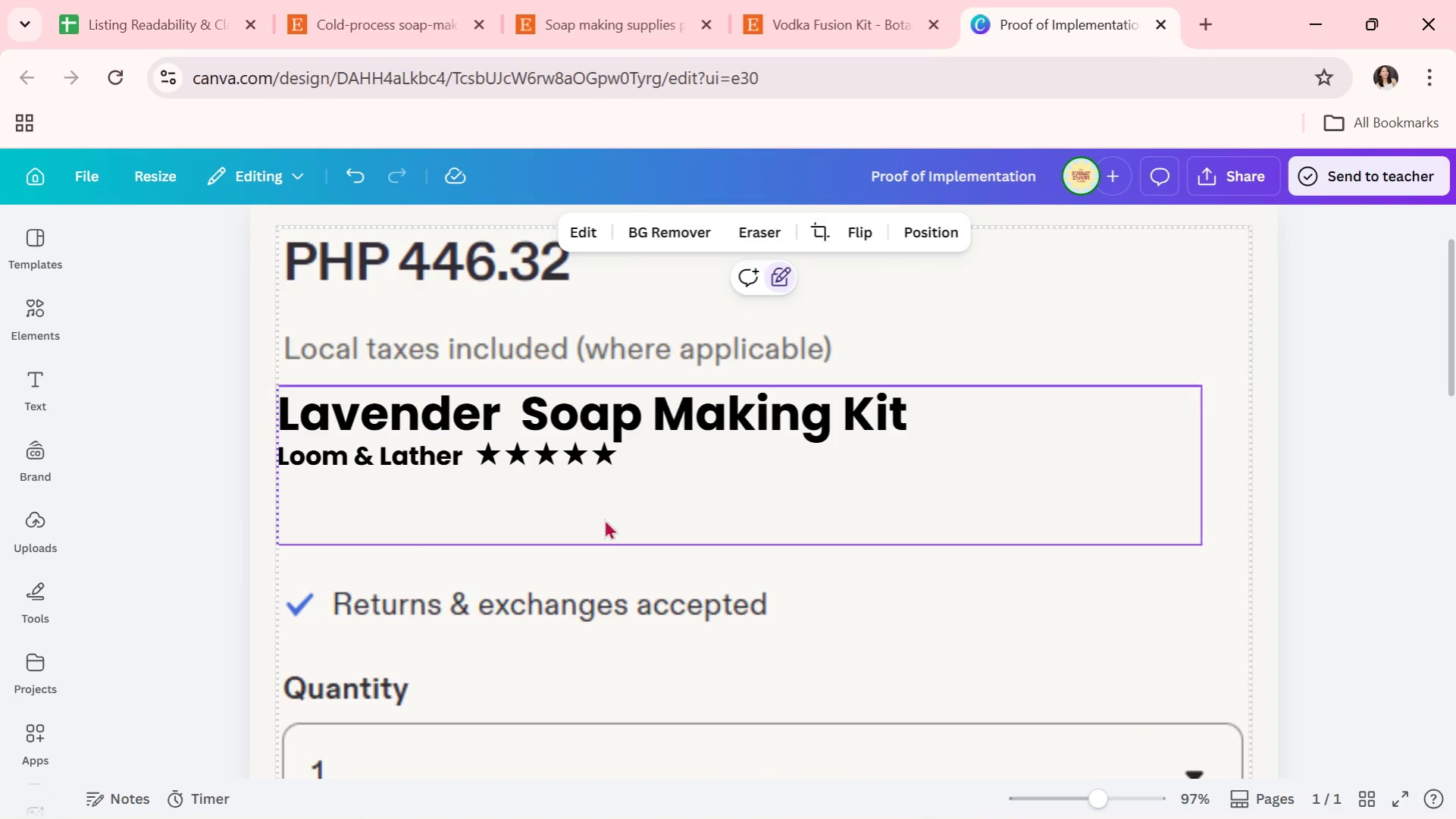 
left_click([539, 503])
 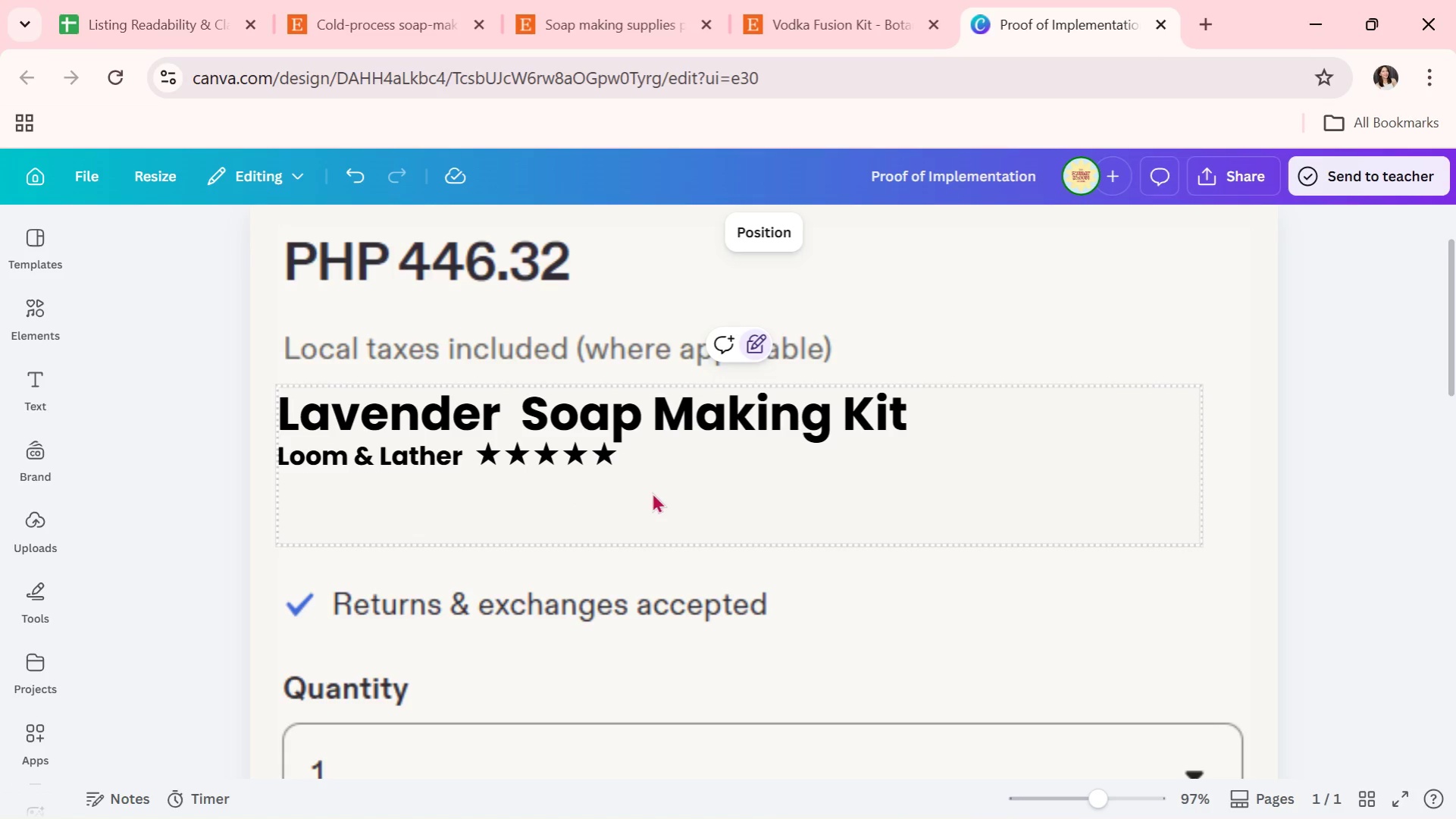 
left_click_drag(start_coordinate=[652, 492], to_coordinate=[312, 409])
 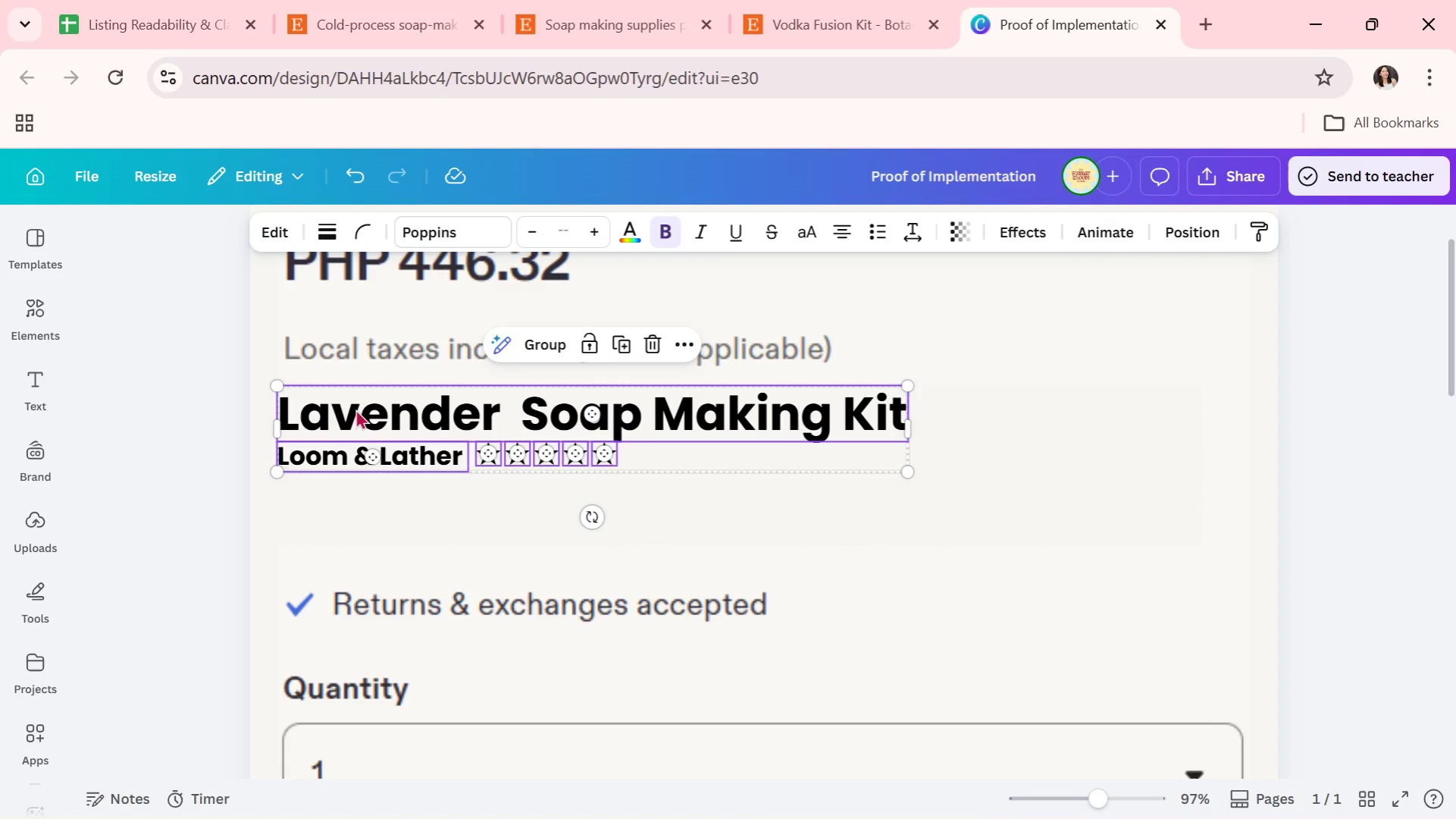 
left_click_drag(start_coordinate=[355, 409], to_coordinate=[359, 413])
 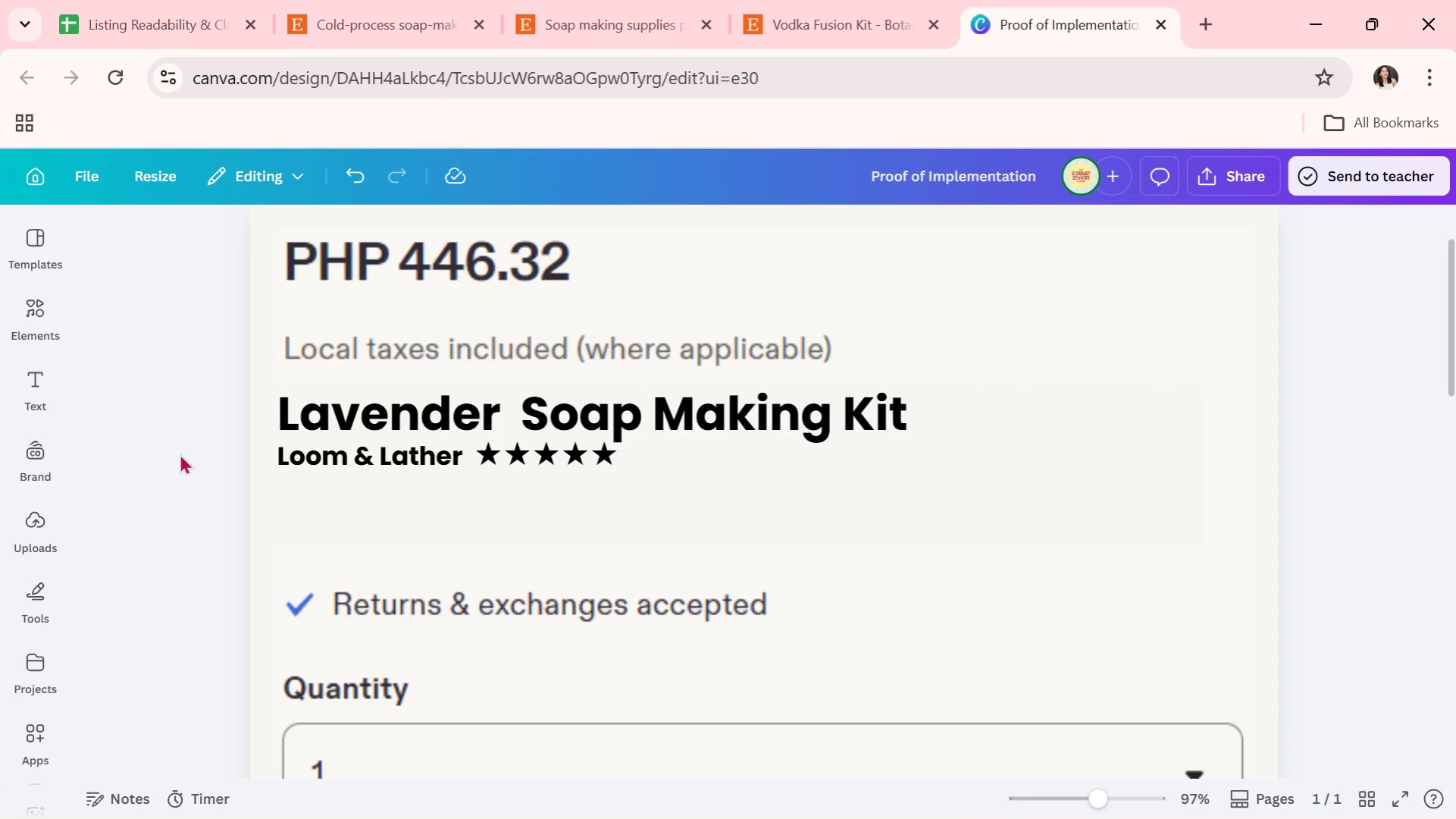 
double_click([180, 453])
 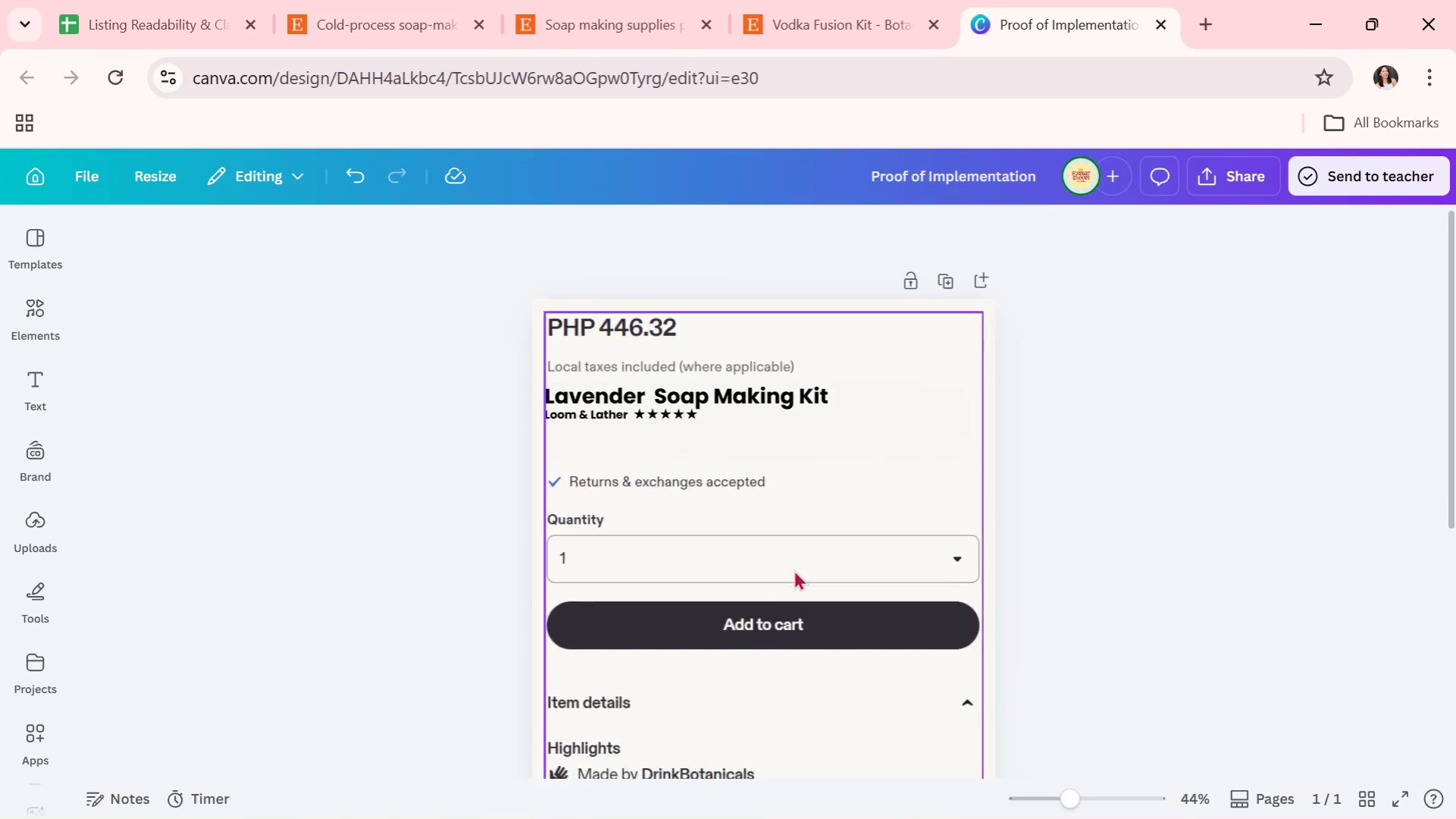 
left_click([799, 527])
 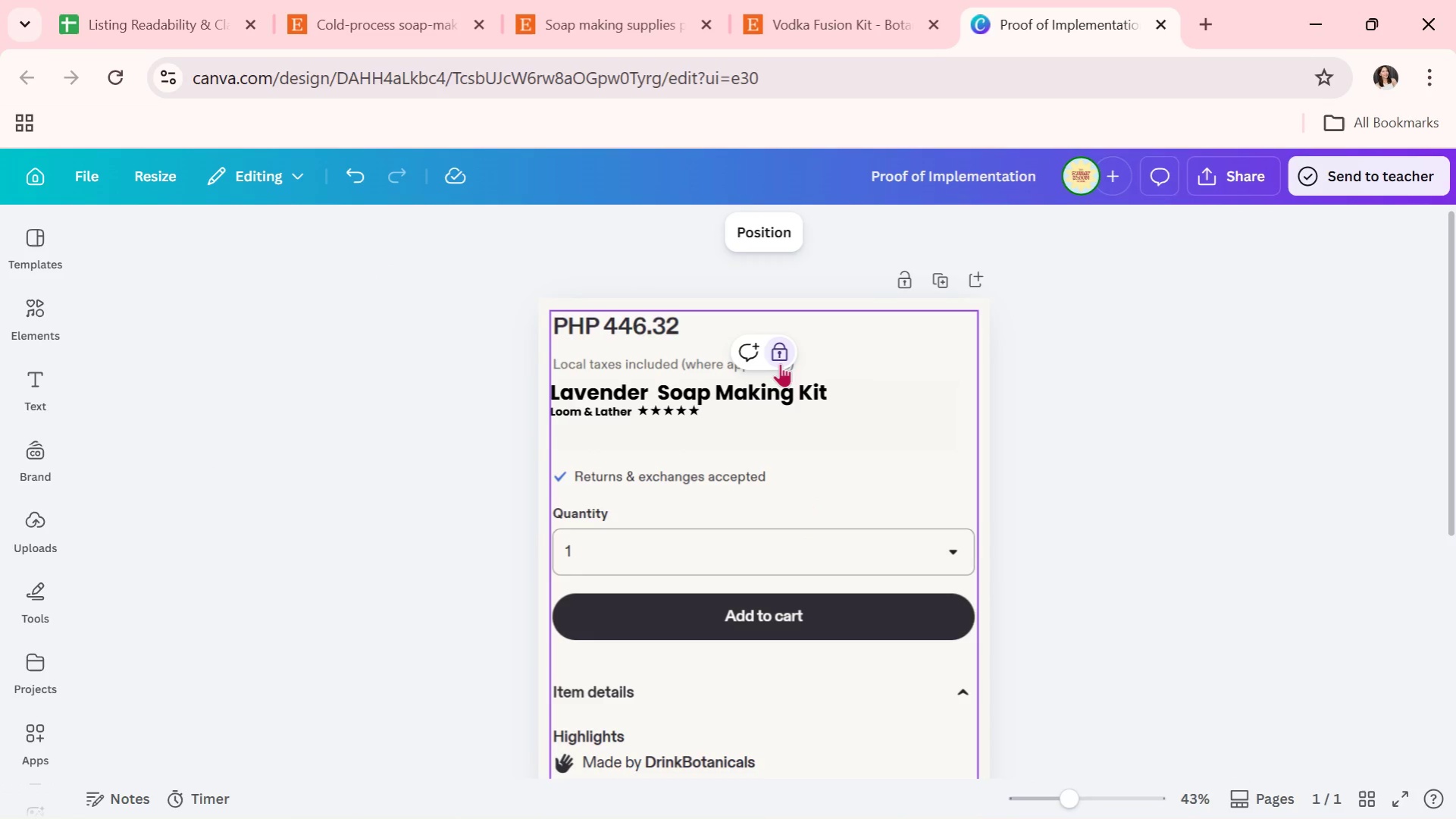 
double_click([781, 363])
 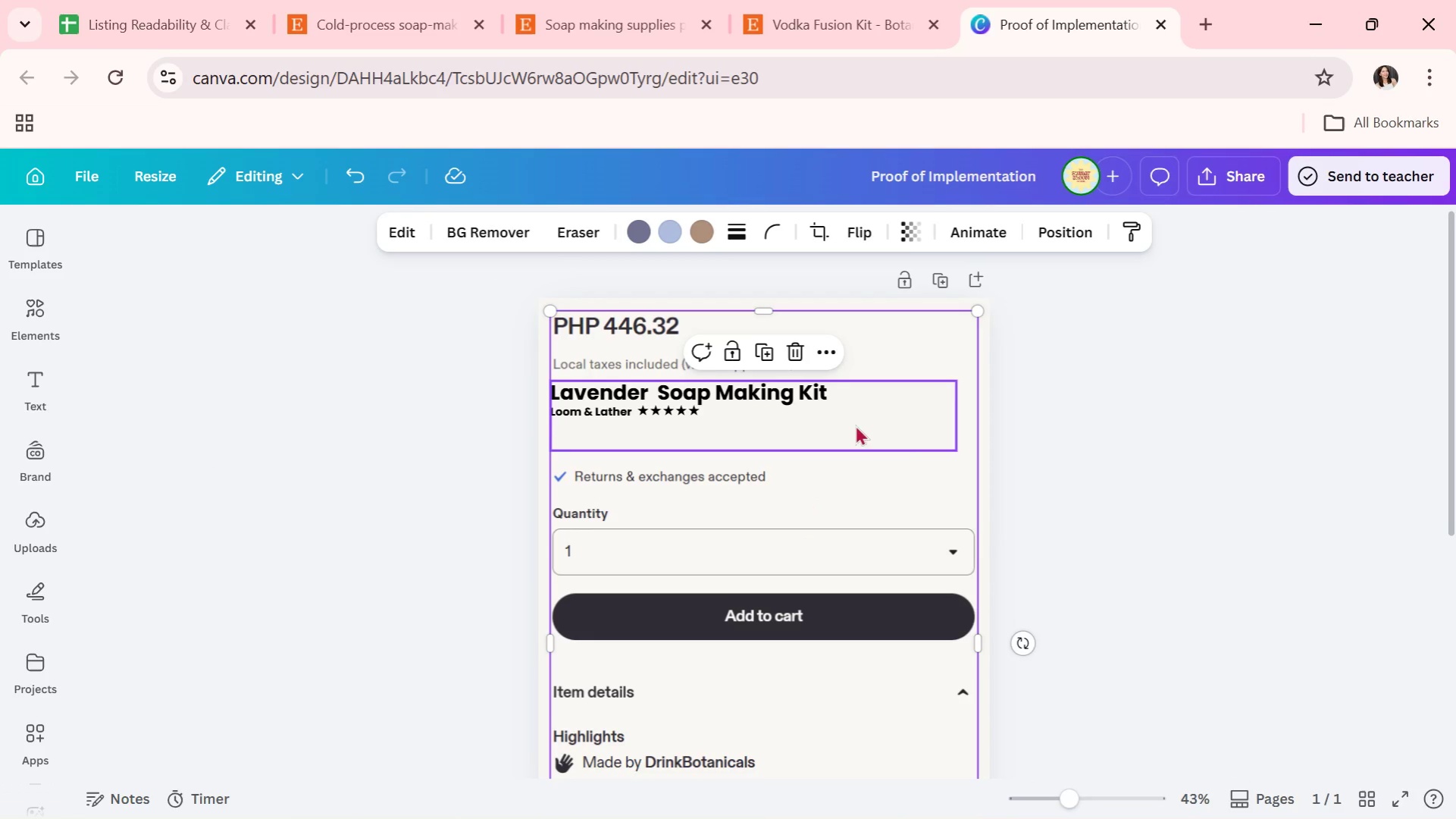 
scroll: coordinate [1024, 494], scroll_direction: down, amount: 3.0
 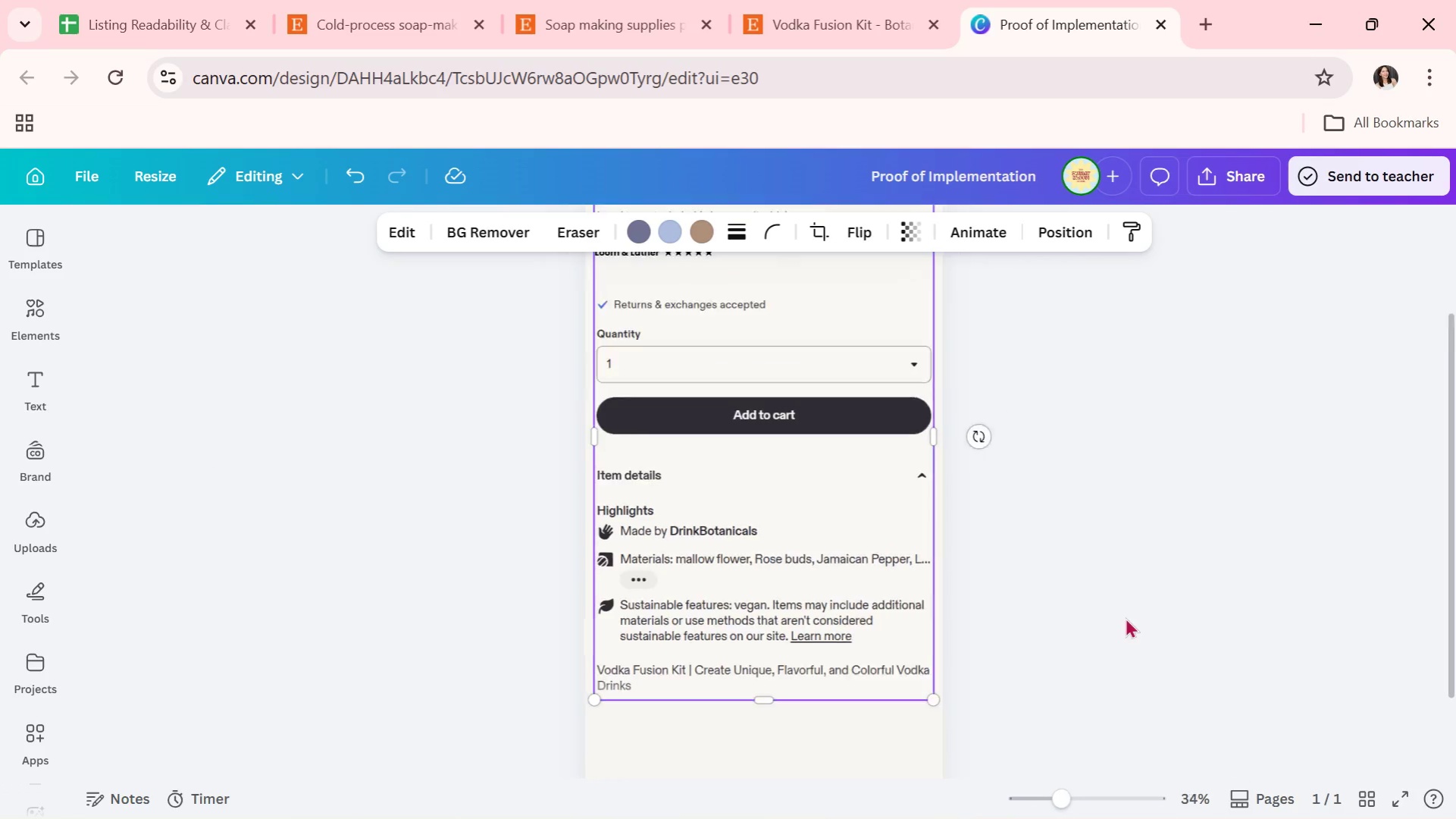 
left_click_drag(start_coordinate=[772, 688], to_coordinate=[781, 299])
 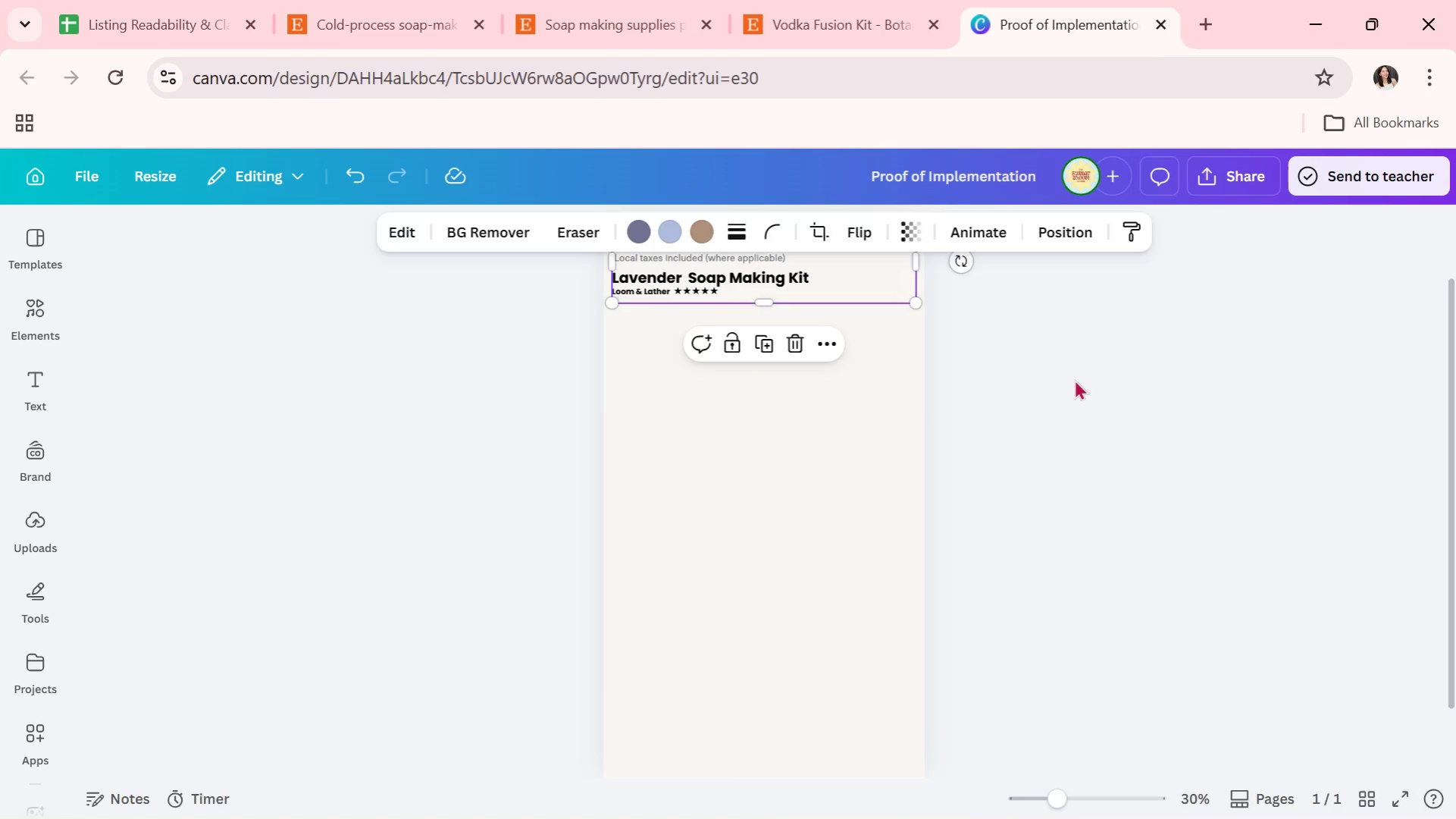 
left_click([1074, 379])
 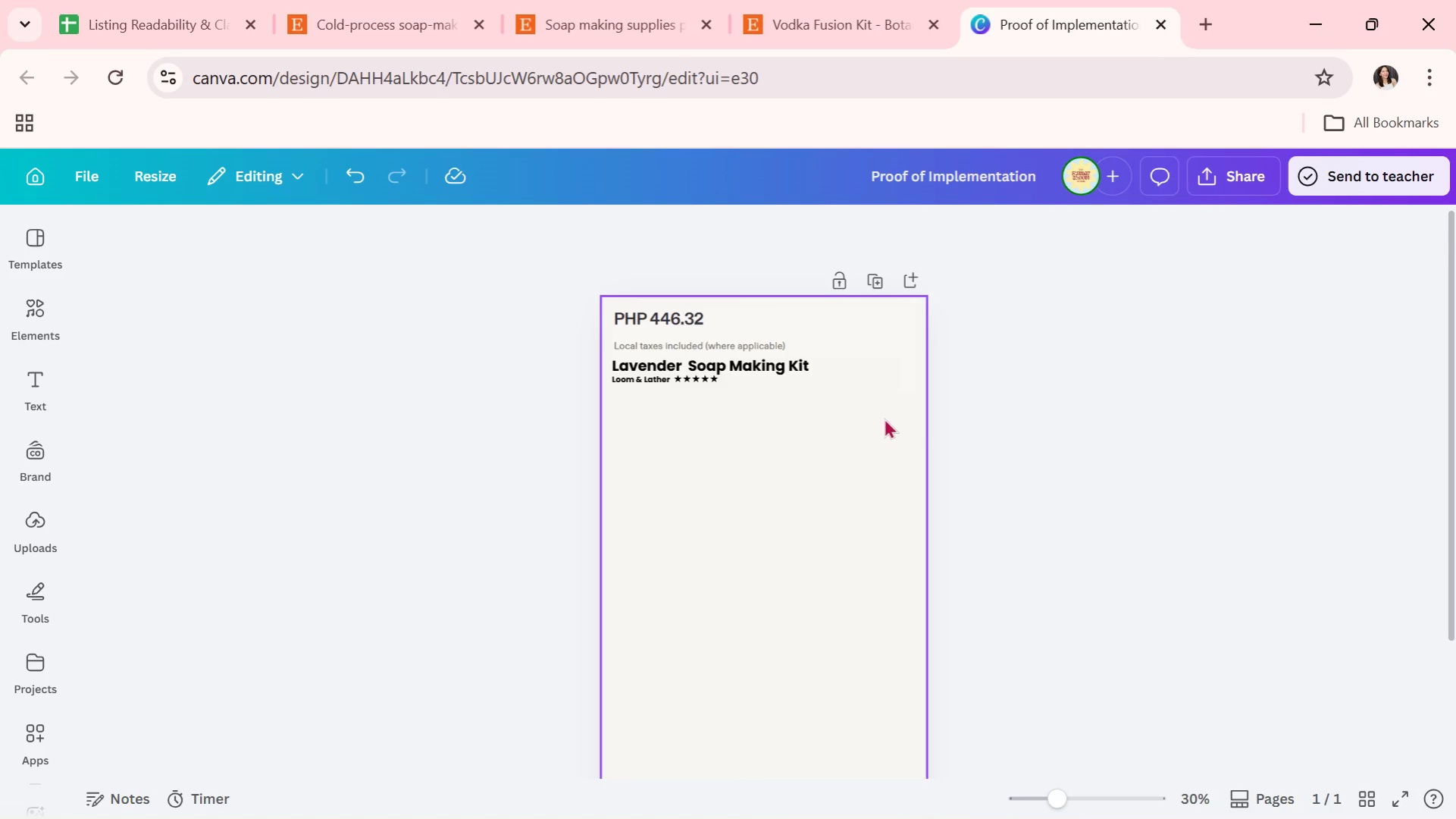 
left_click([874, 369])
 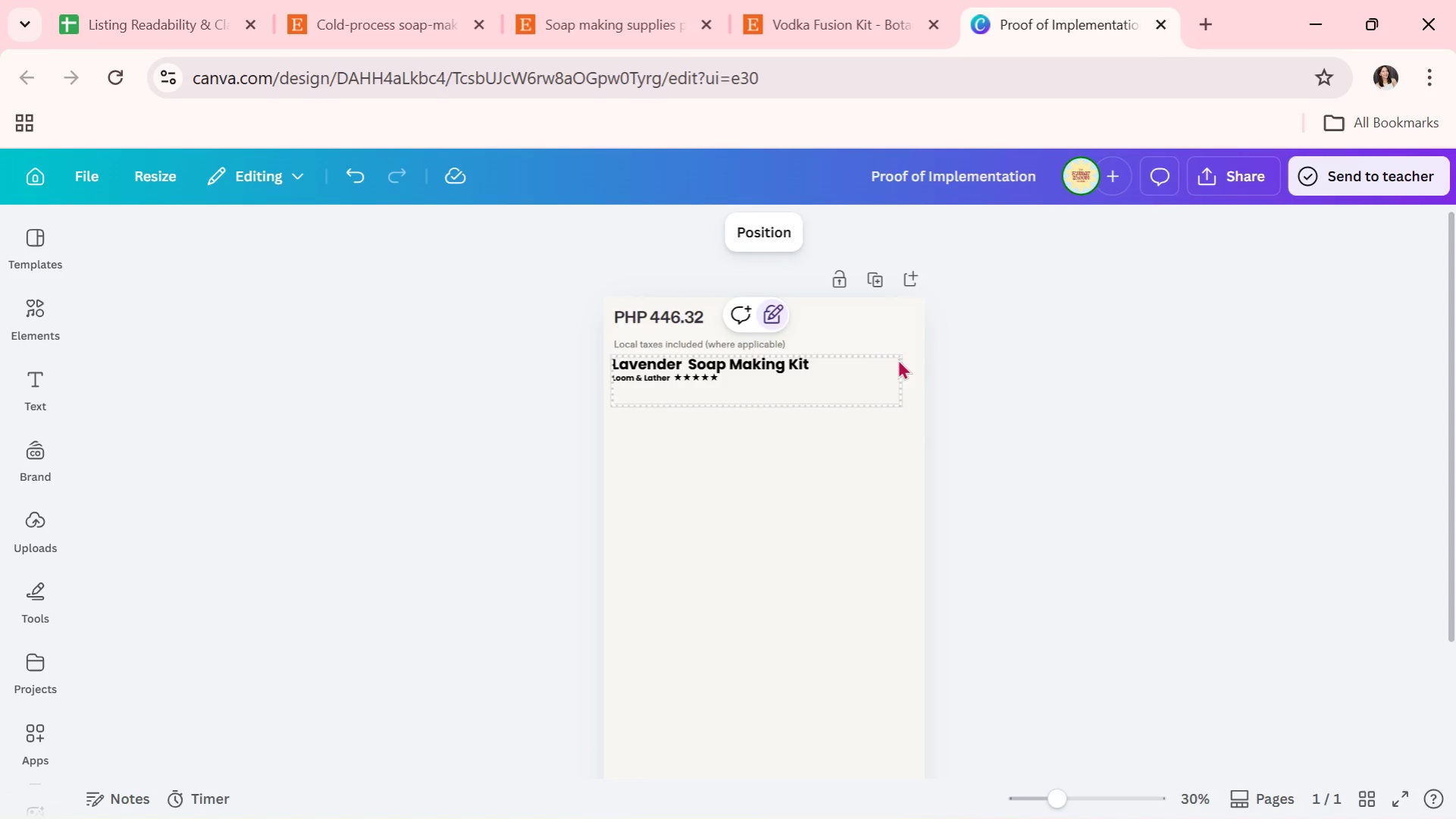 
left_click([896, 334])
 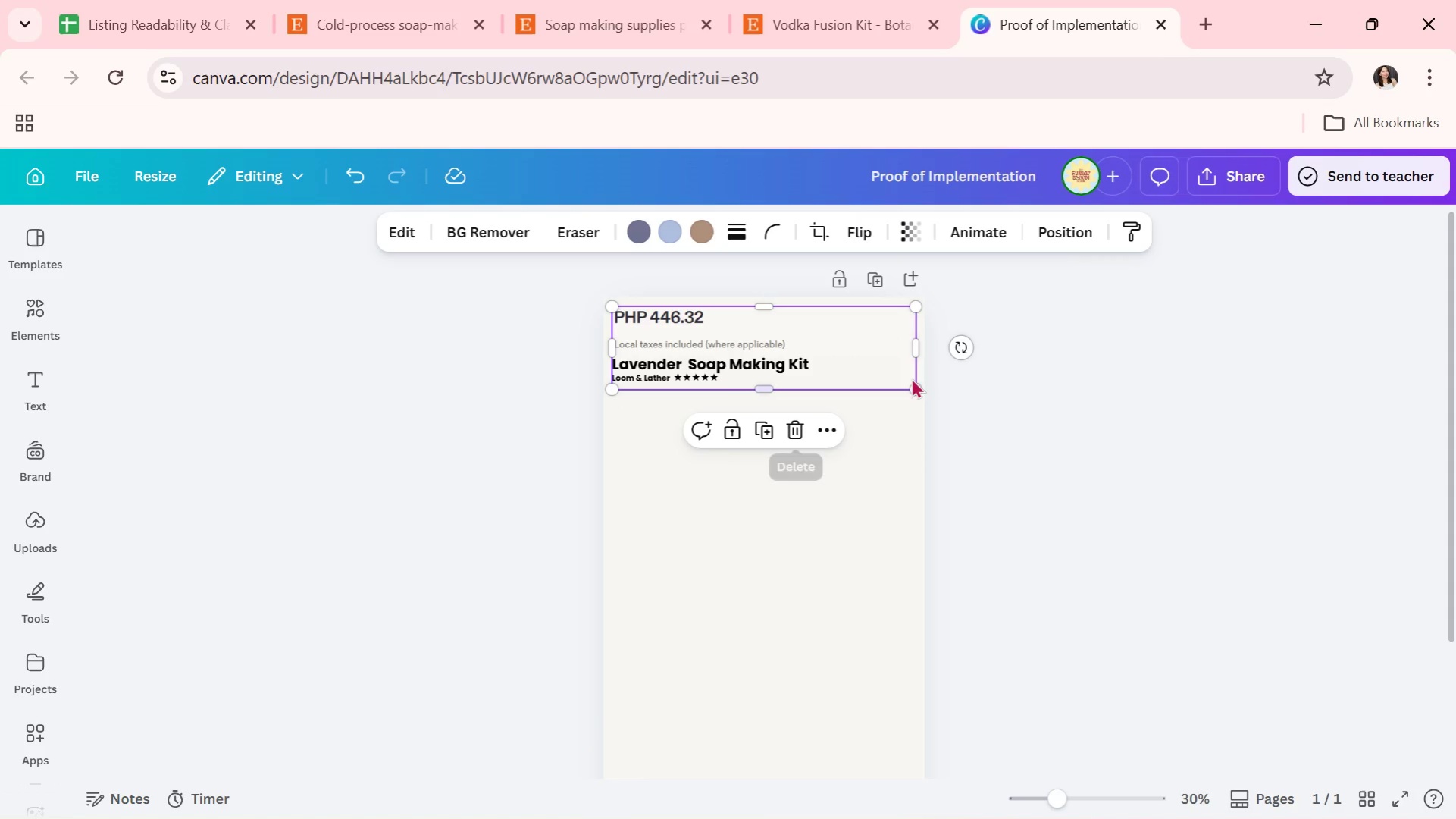 
left_click([888, 411])
 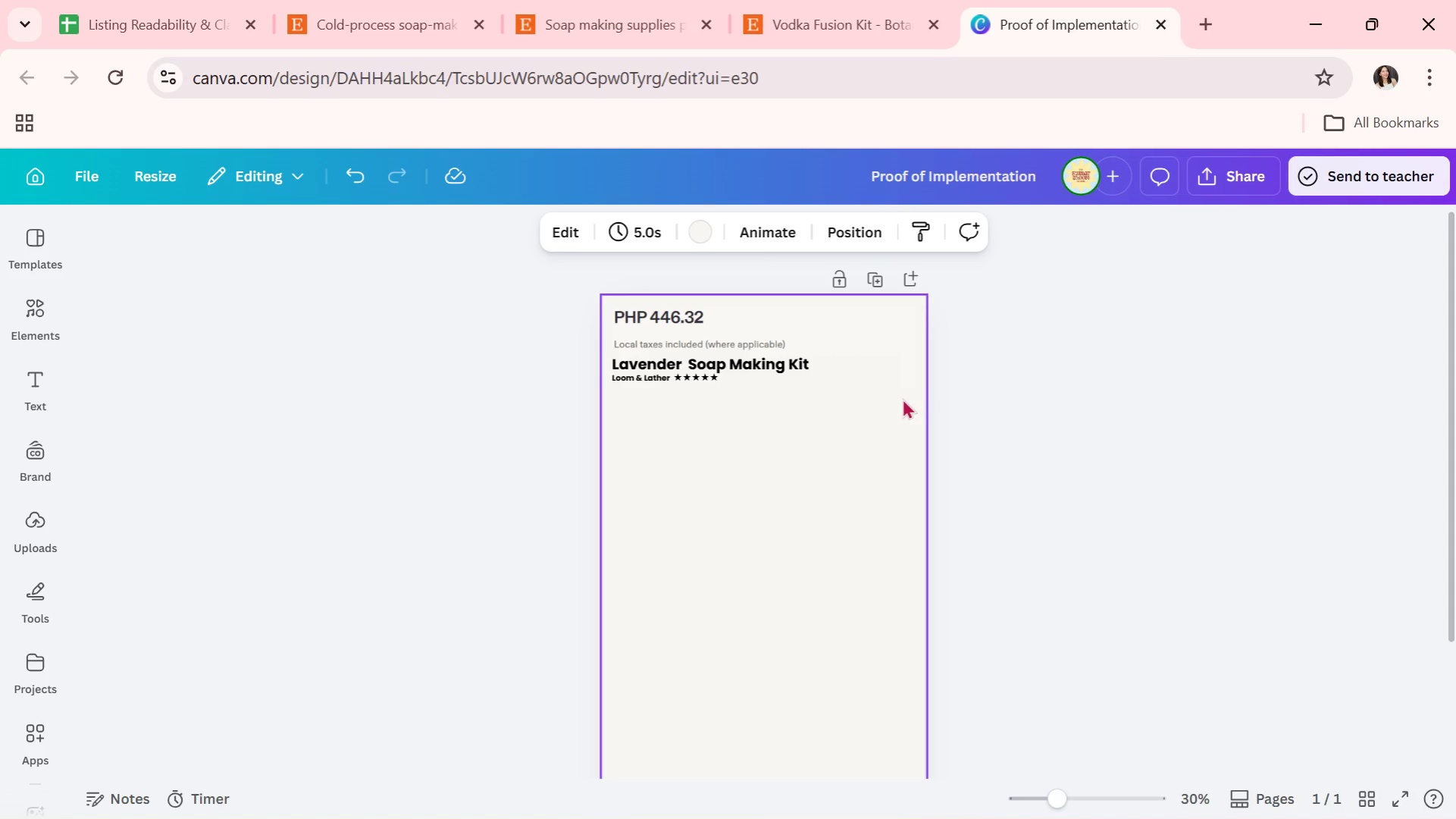 
double_click([895, 395])
 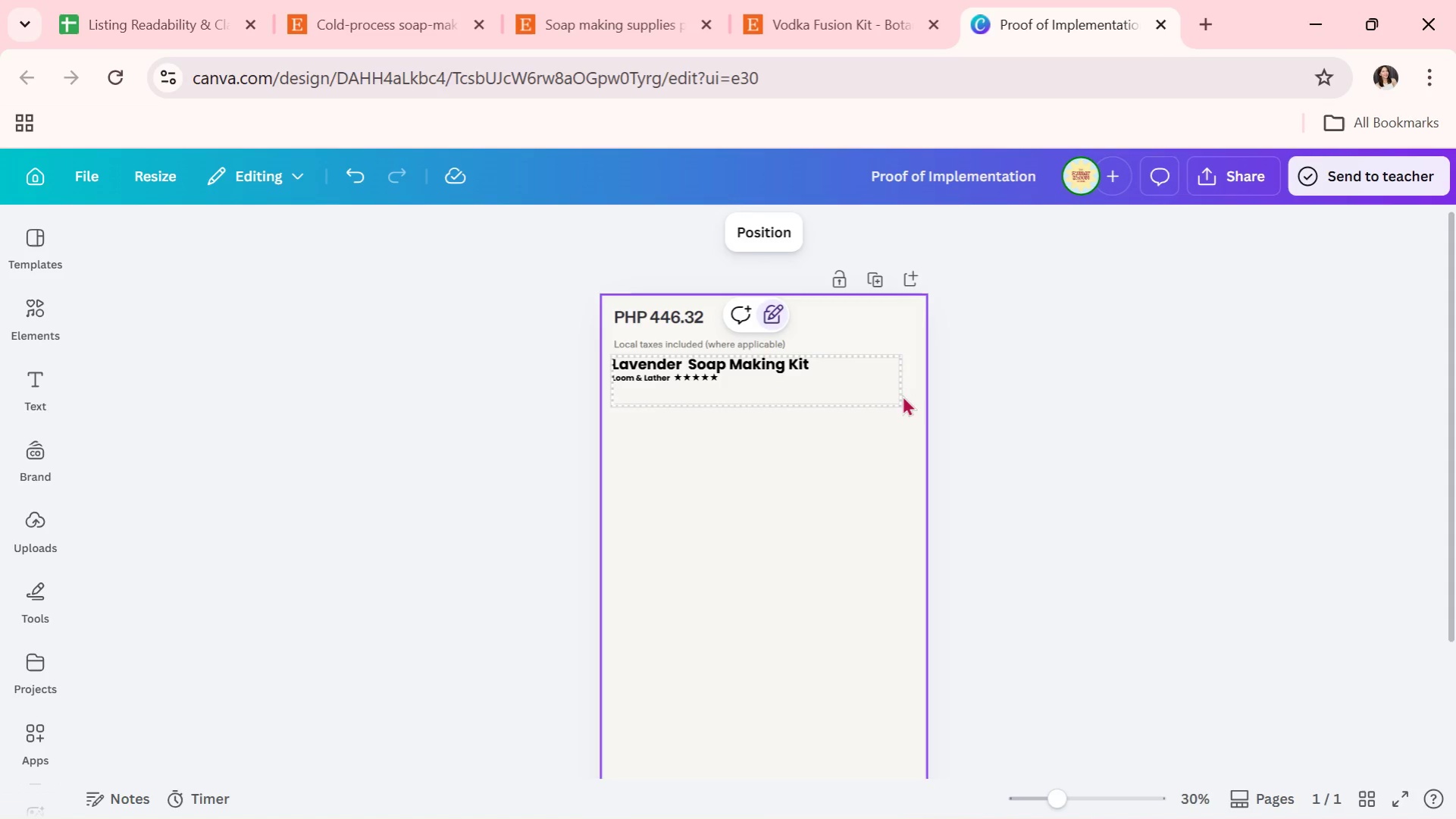 
triple_click([902, 395])
 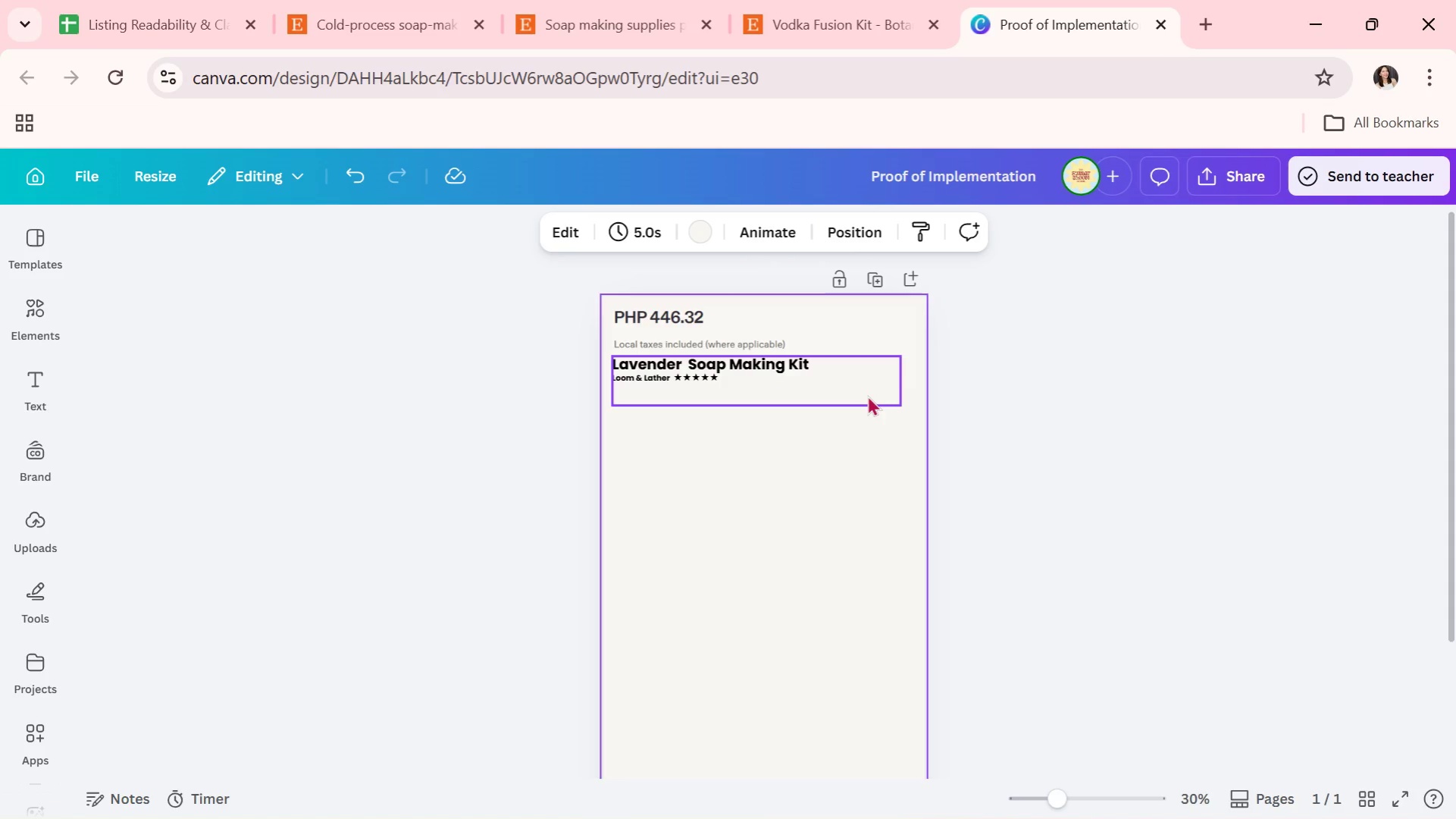 
left_click([867, 395])
 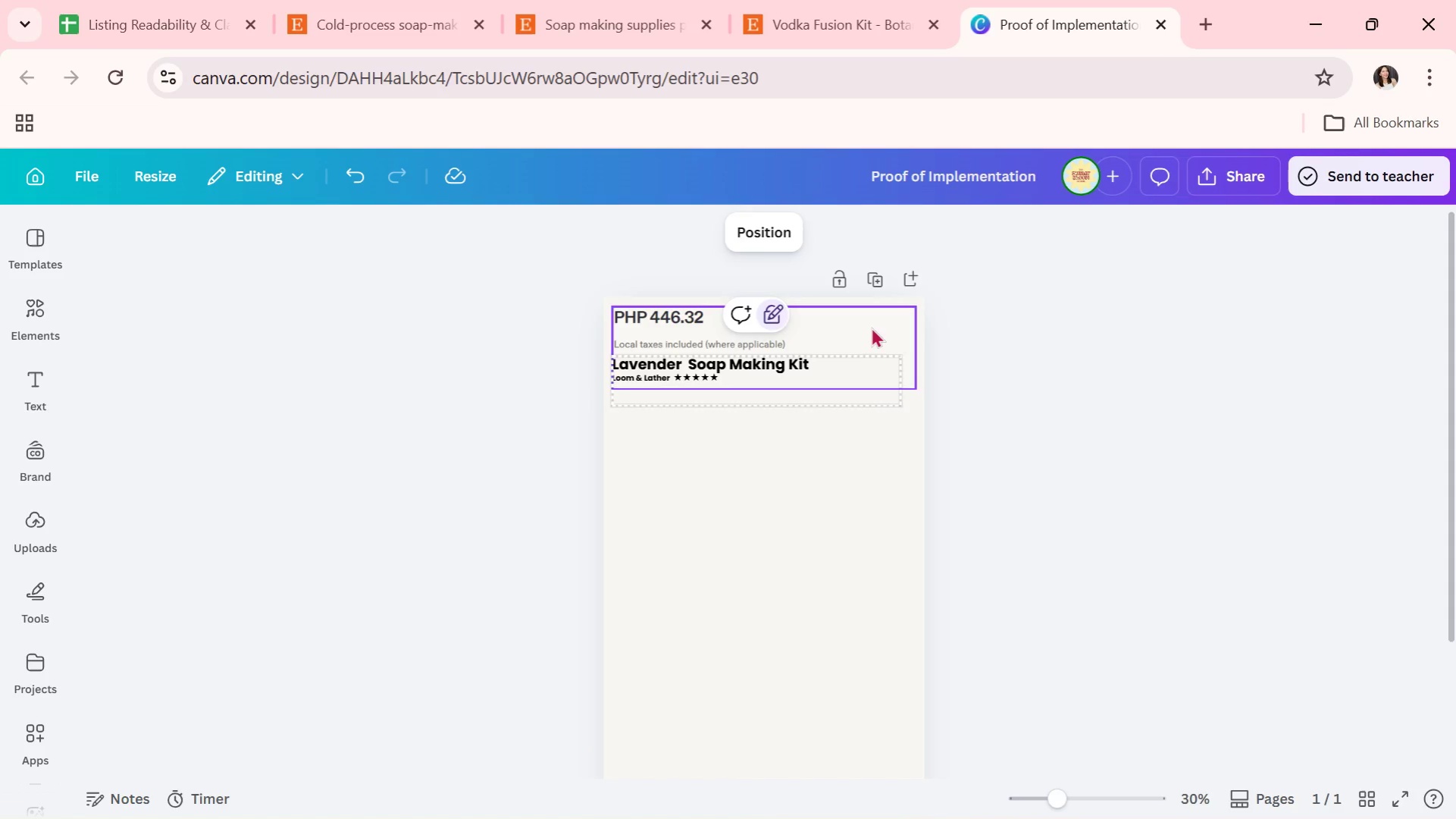 
left_click([871, 327])
 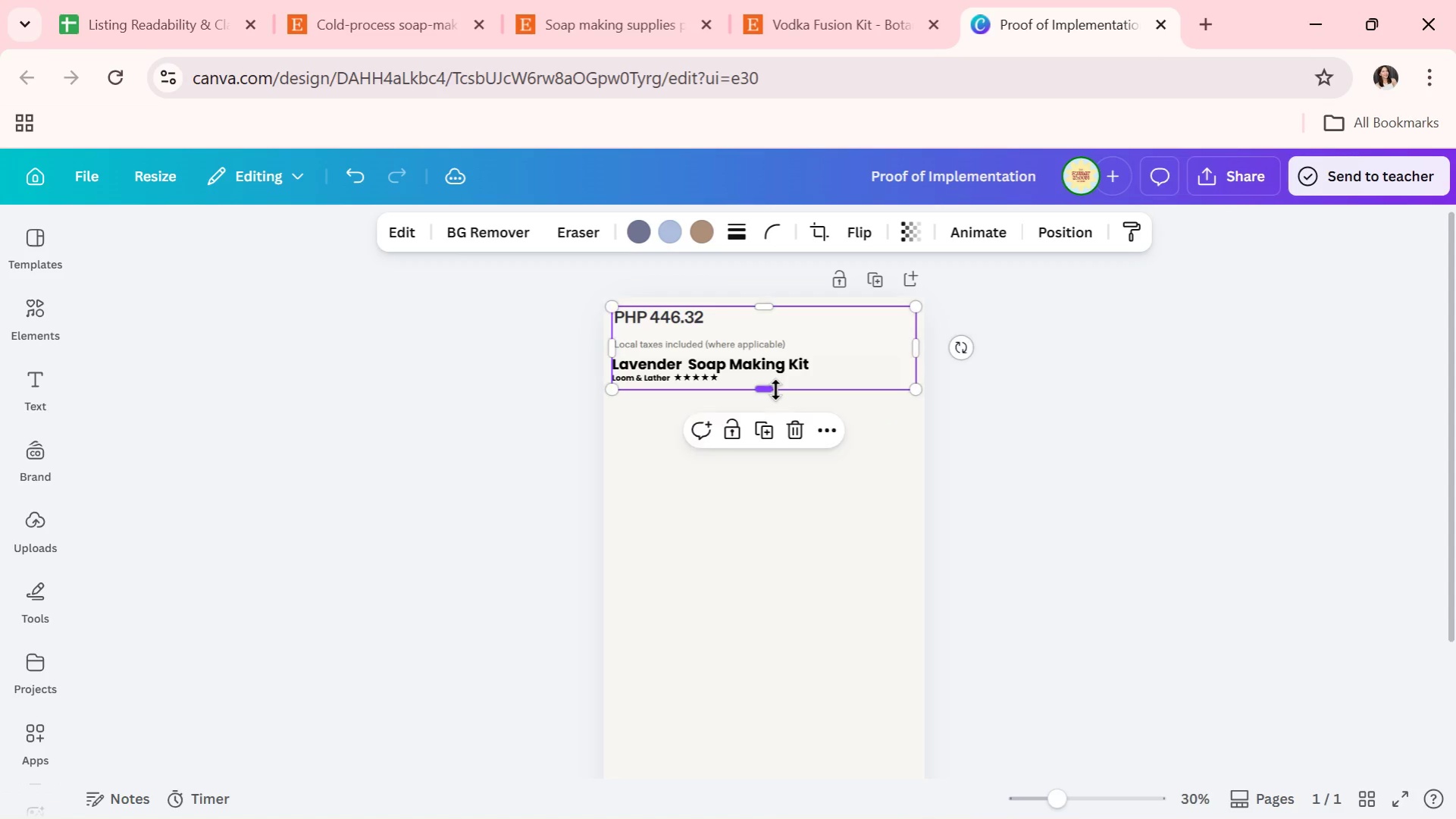 
left_click([775, 431])
 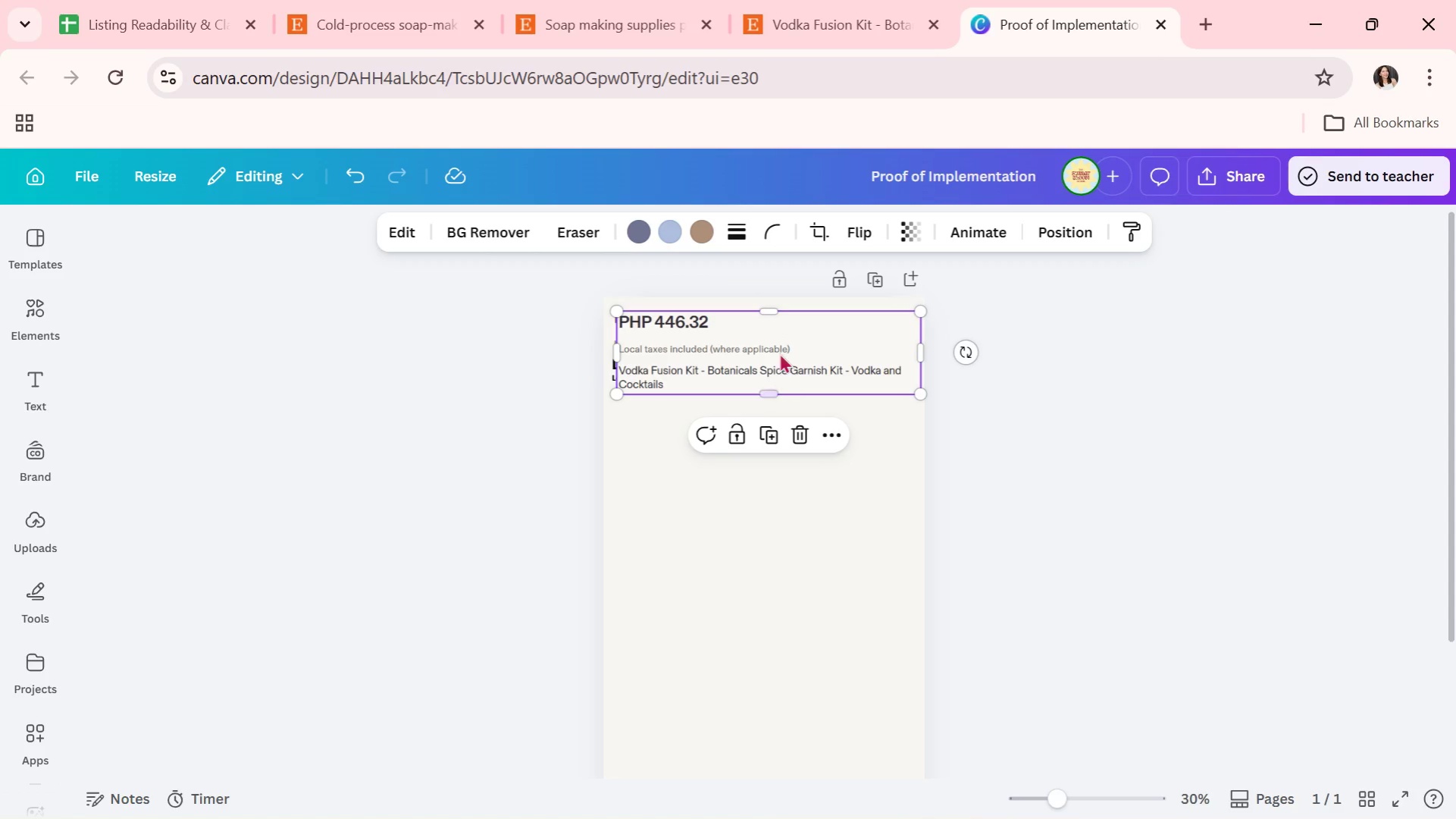 
left_click_drag(start_coordinate=[779, 345], to_coordinate=[773, 424])
 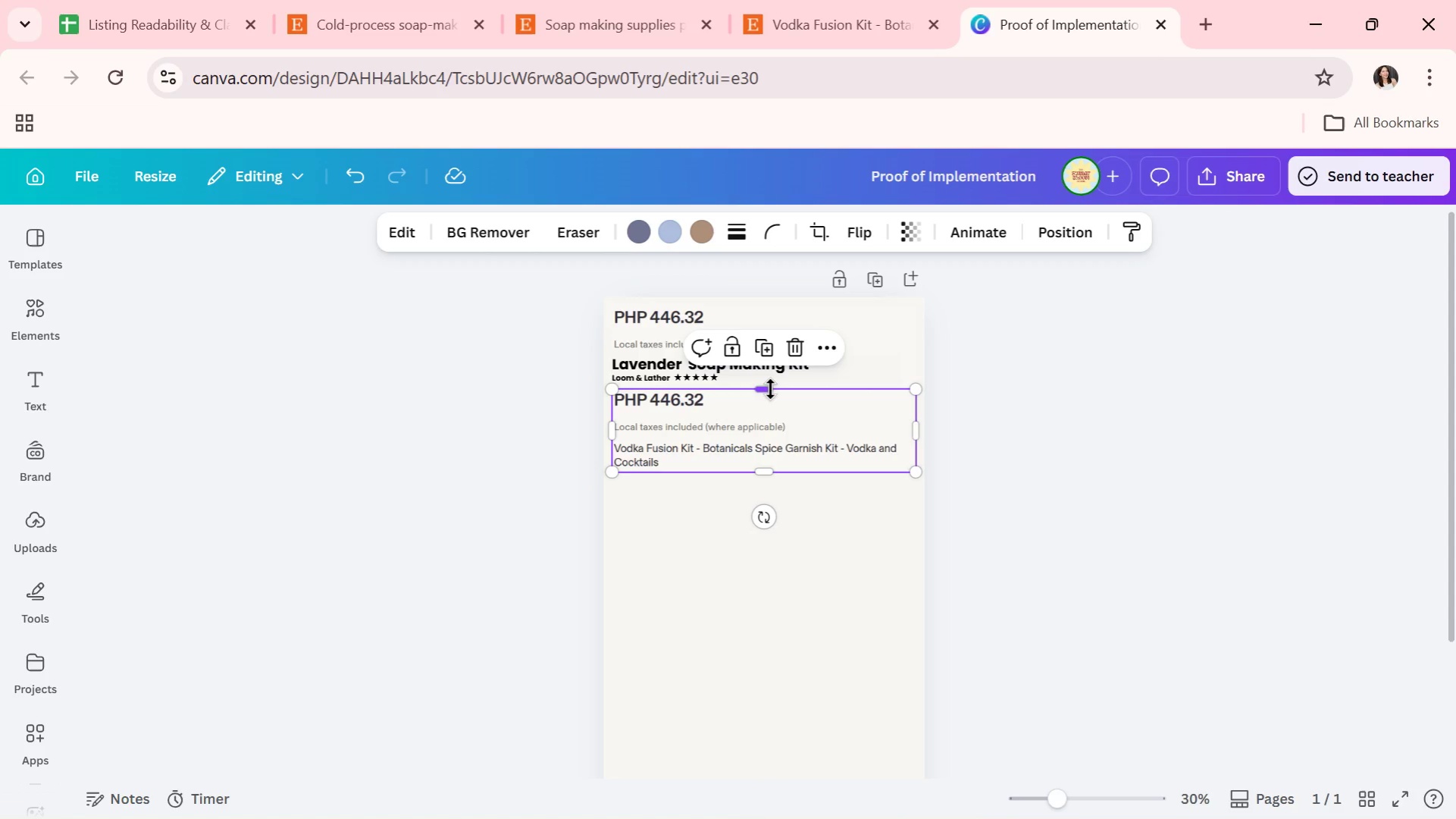 
left_click_drag(start_coordinate=[770, 389], to_coordinate=[772, 444])
 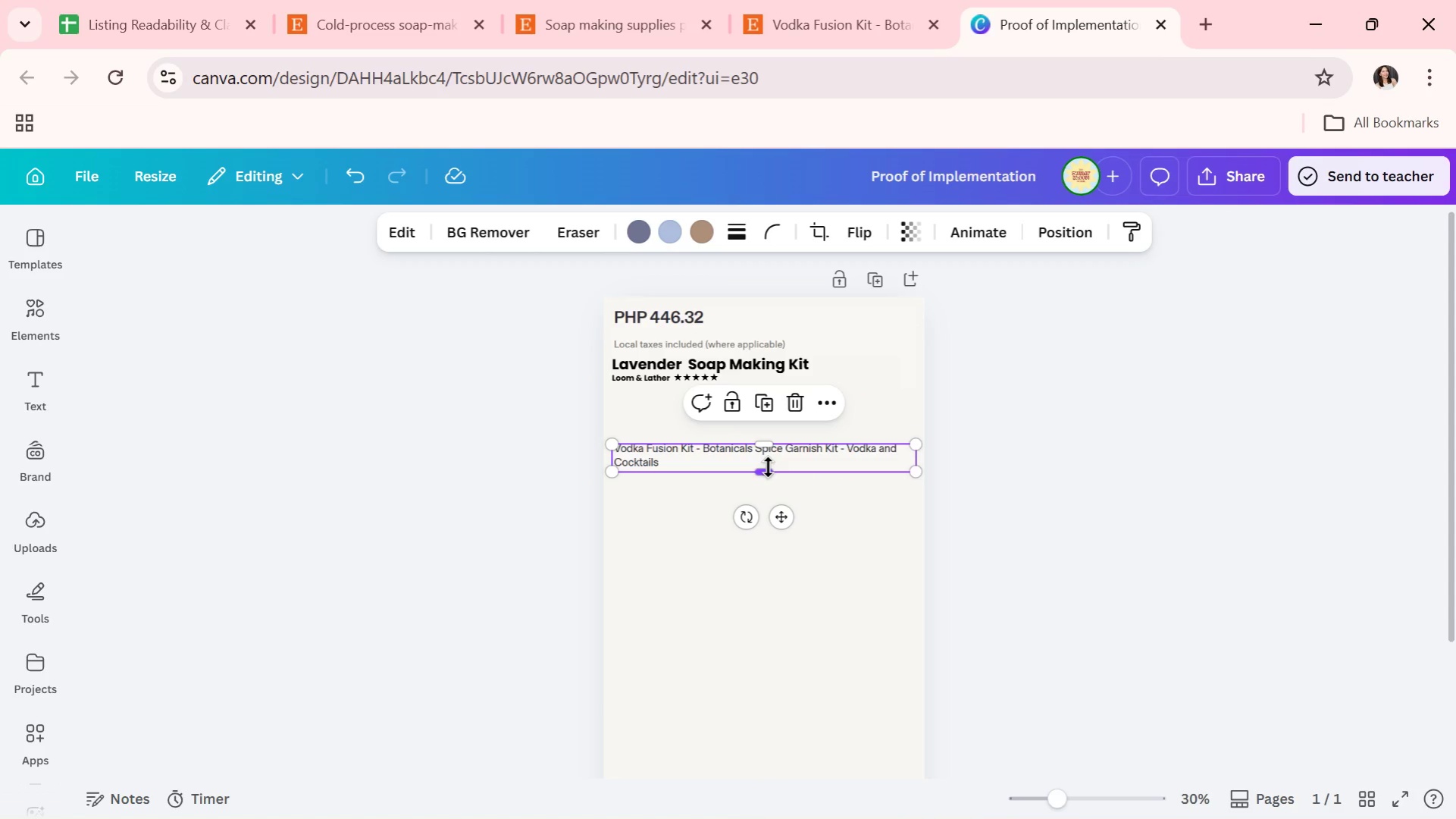 
left_click_drag(start_coordinate=[768, 467], to_coordinate=[763, 679])
 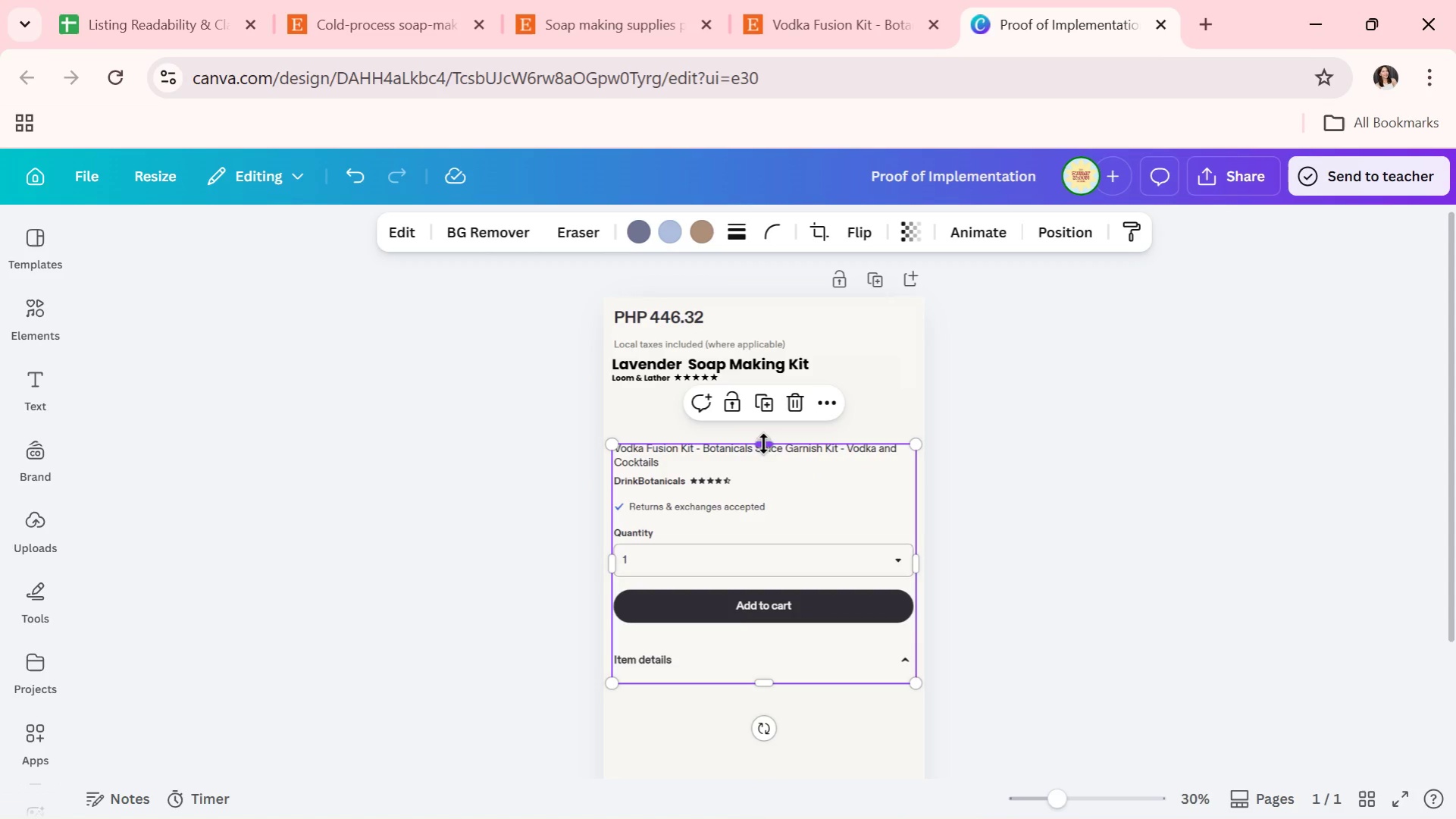 
left_click_drag(start_coordinate=[763, 442], to_coordinate=[762, 522])
 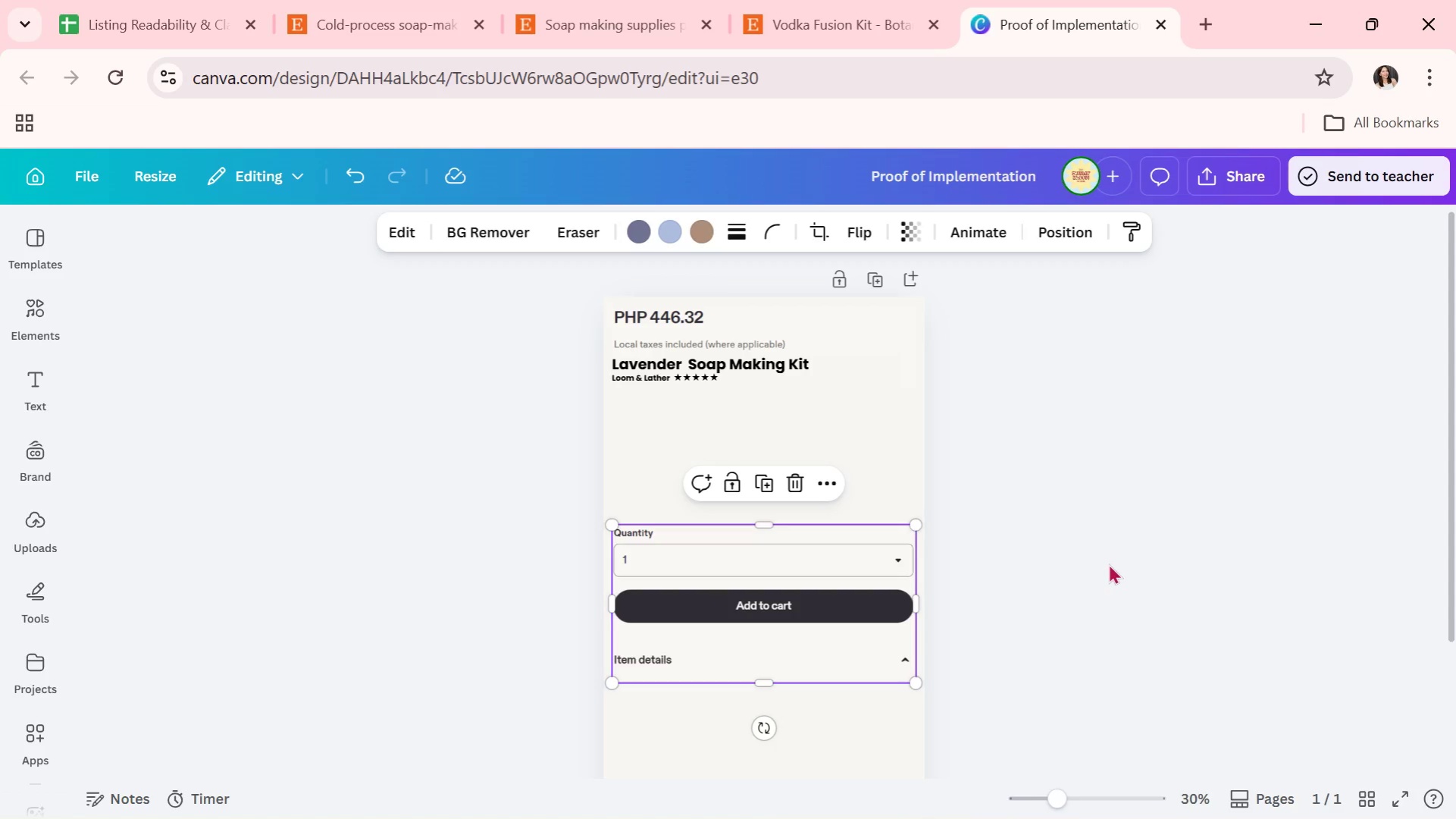 
left_click([1108, 563])
 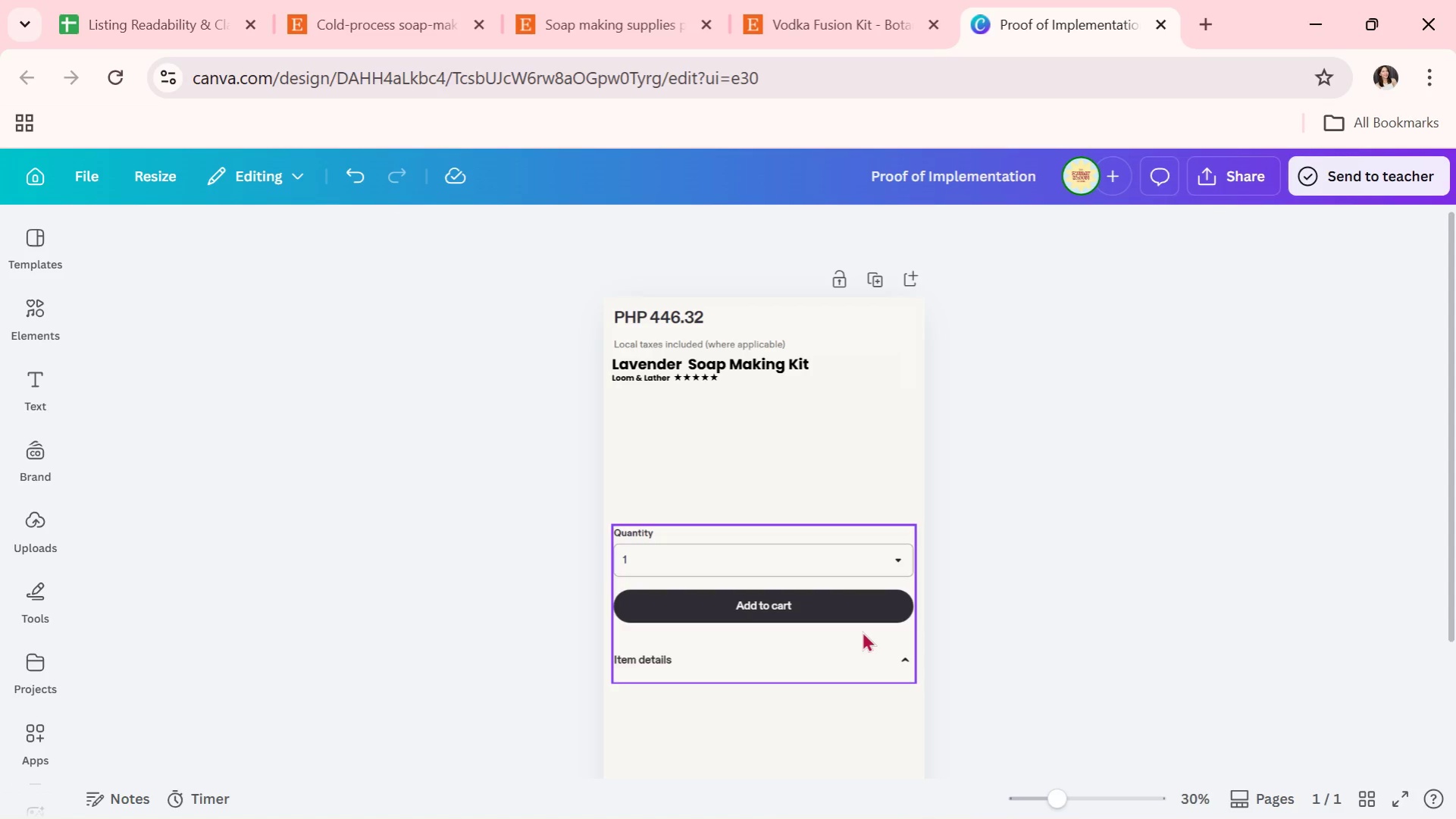 
left_click_drag(start_coordinate=[860, 631], to_coordinate=[859, 499])
 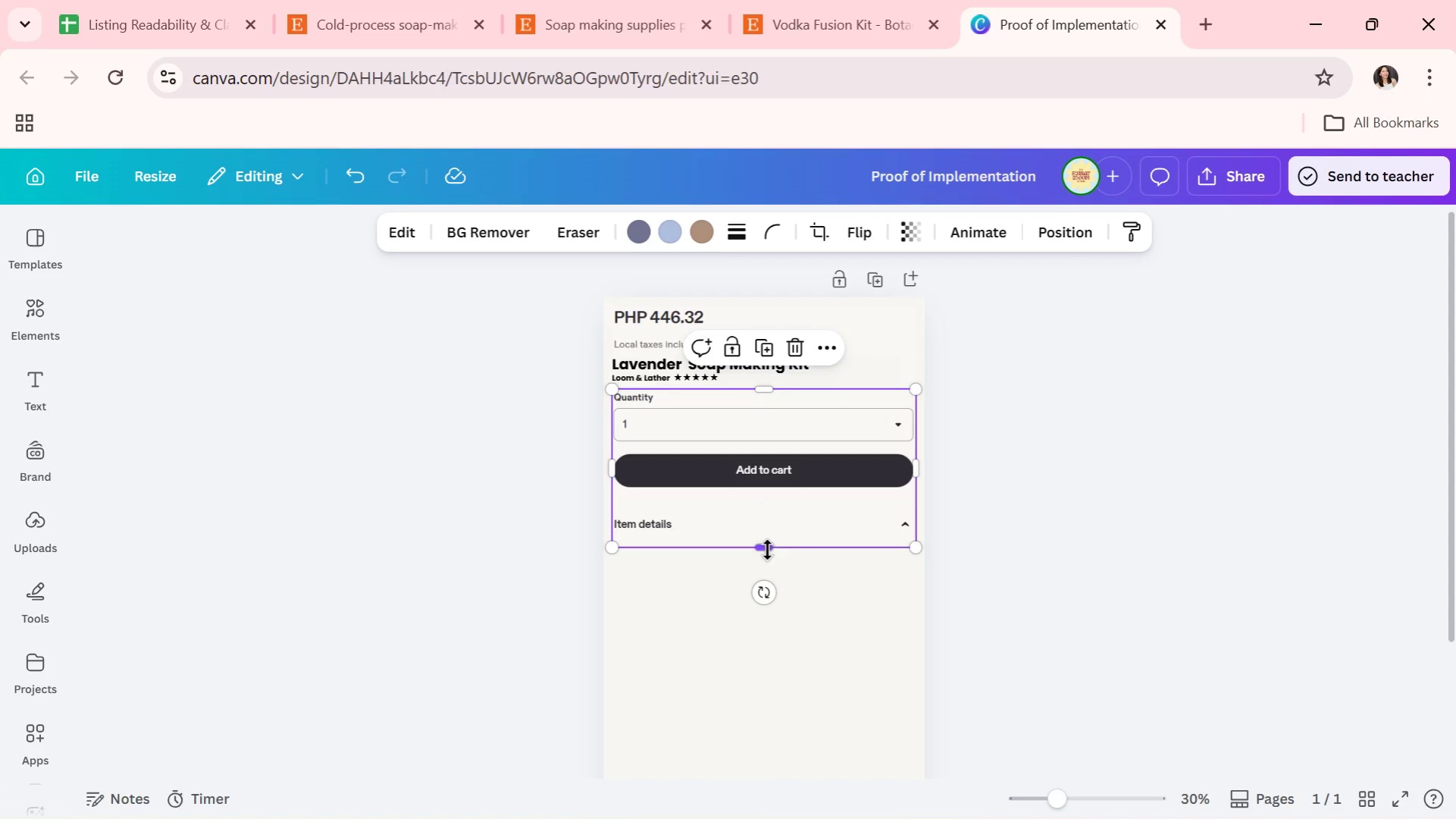 
left_click_drag(start_coordinate=[767, 550], to_coordinate=[771, 724])
 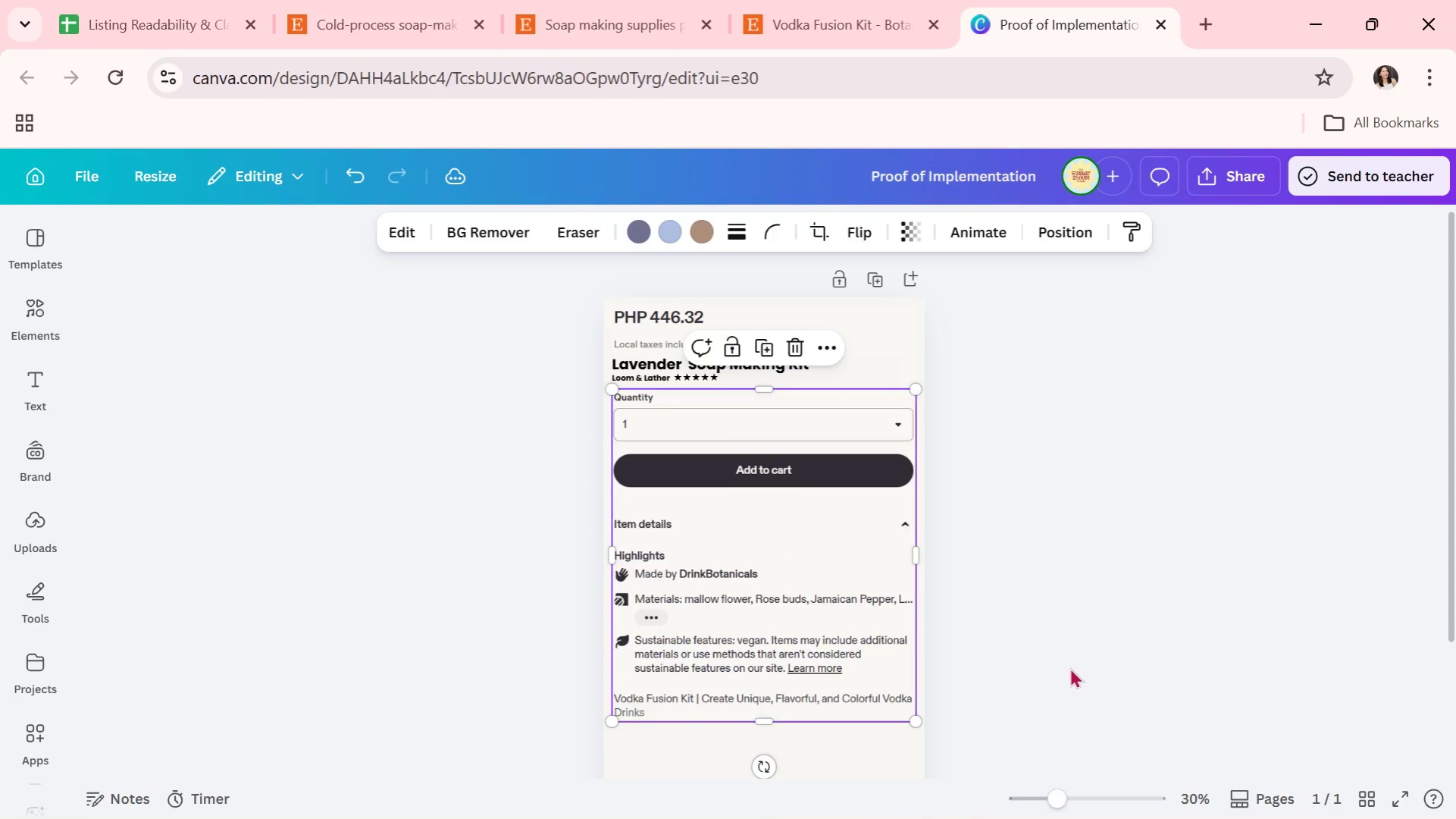 
double_click([1069, 667])
 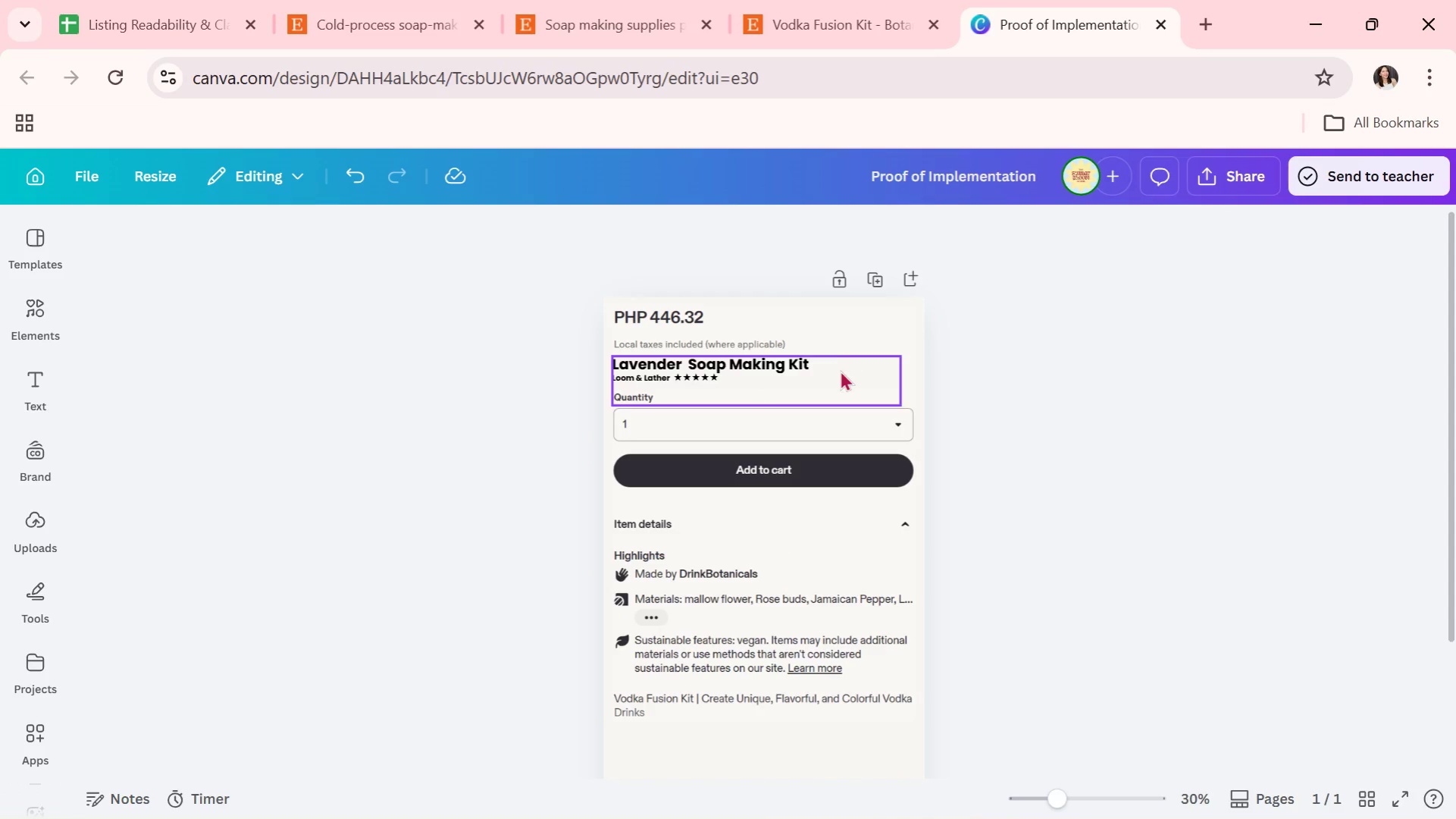 
left_click([649, 322])
 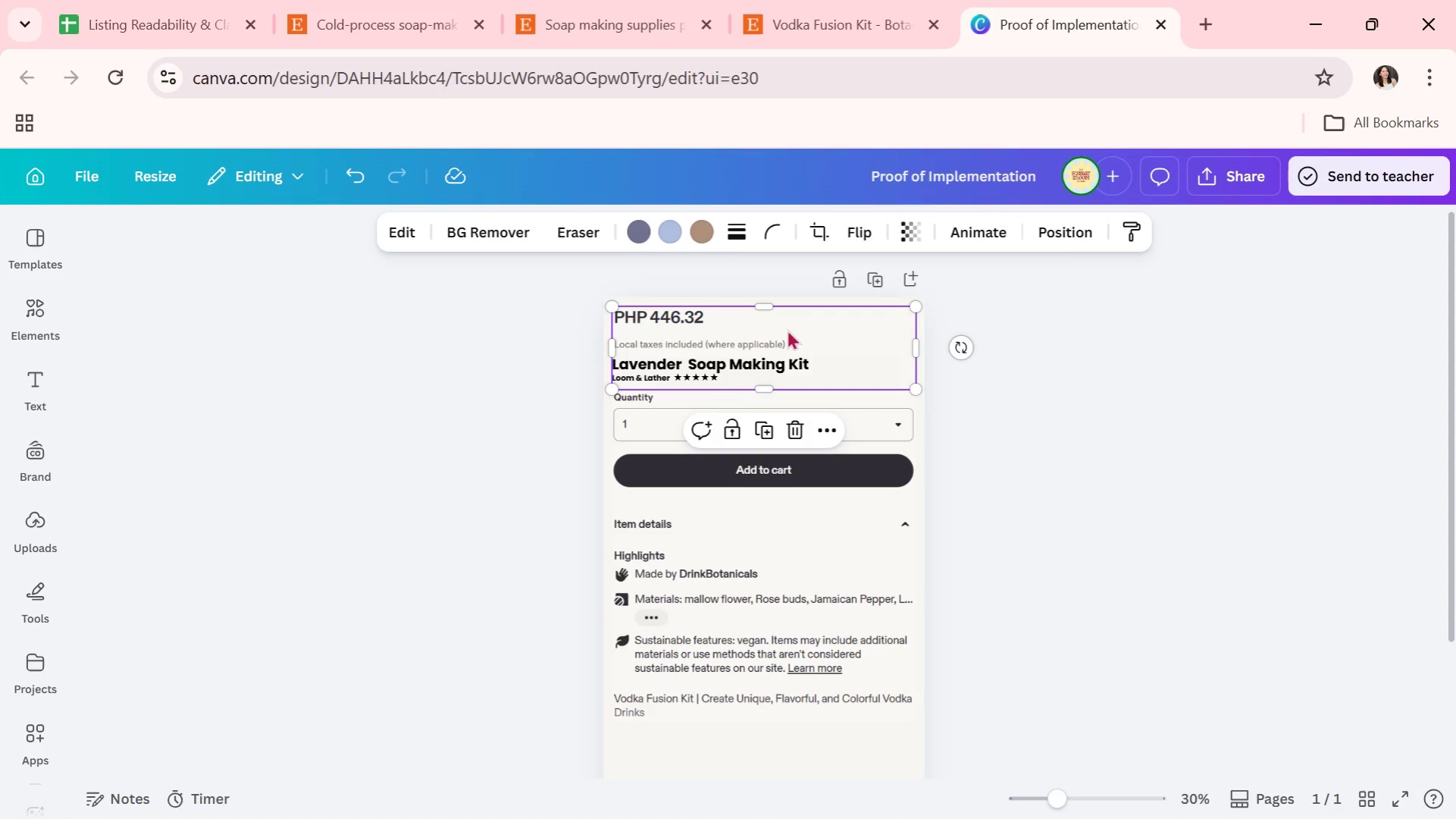 
left_click([1169, 469])
 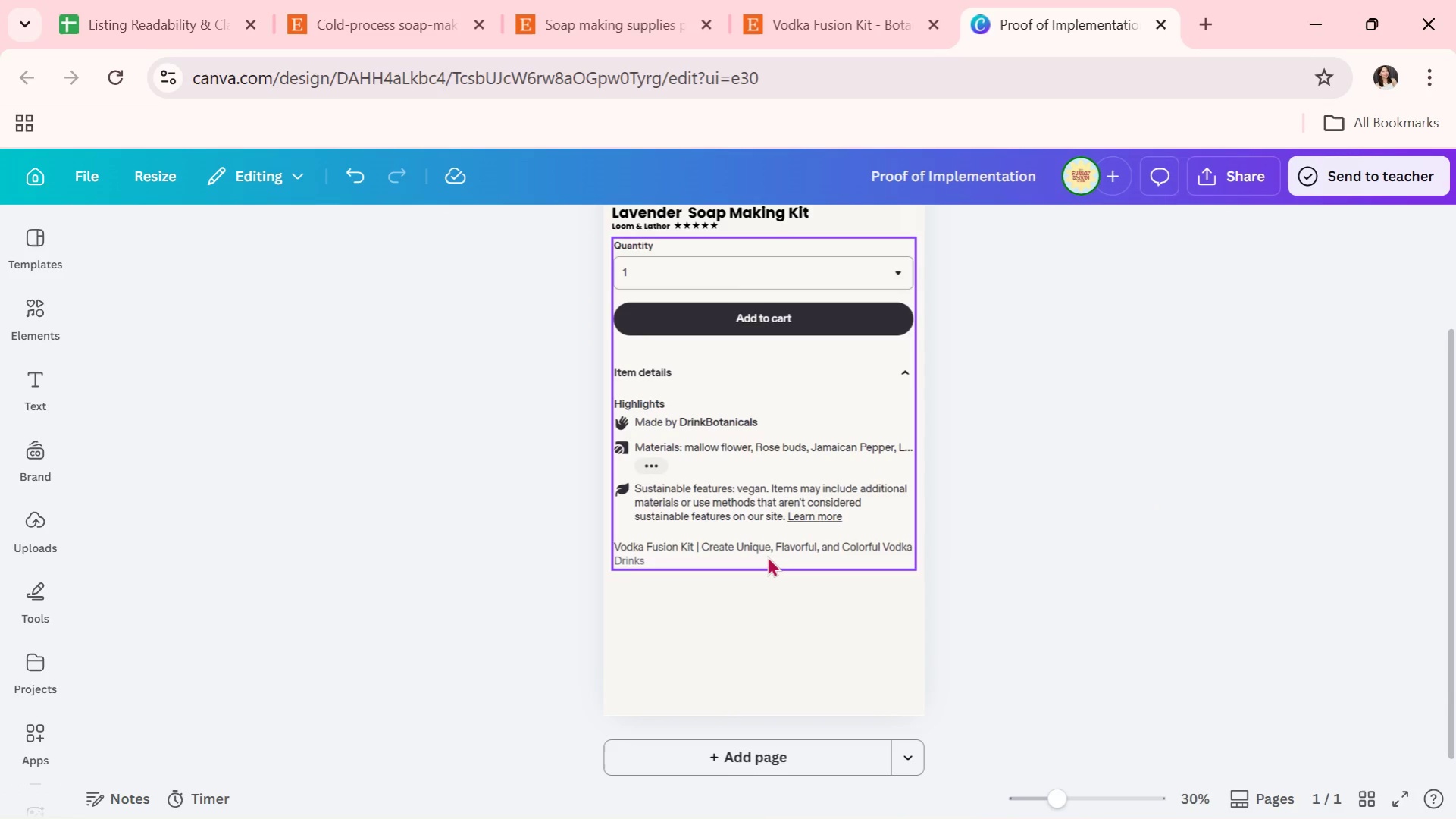 
left_click([864, 298])
 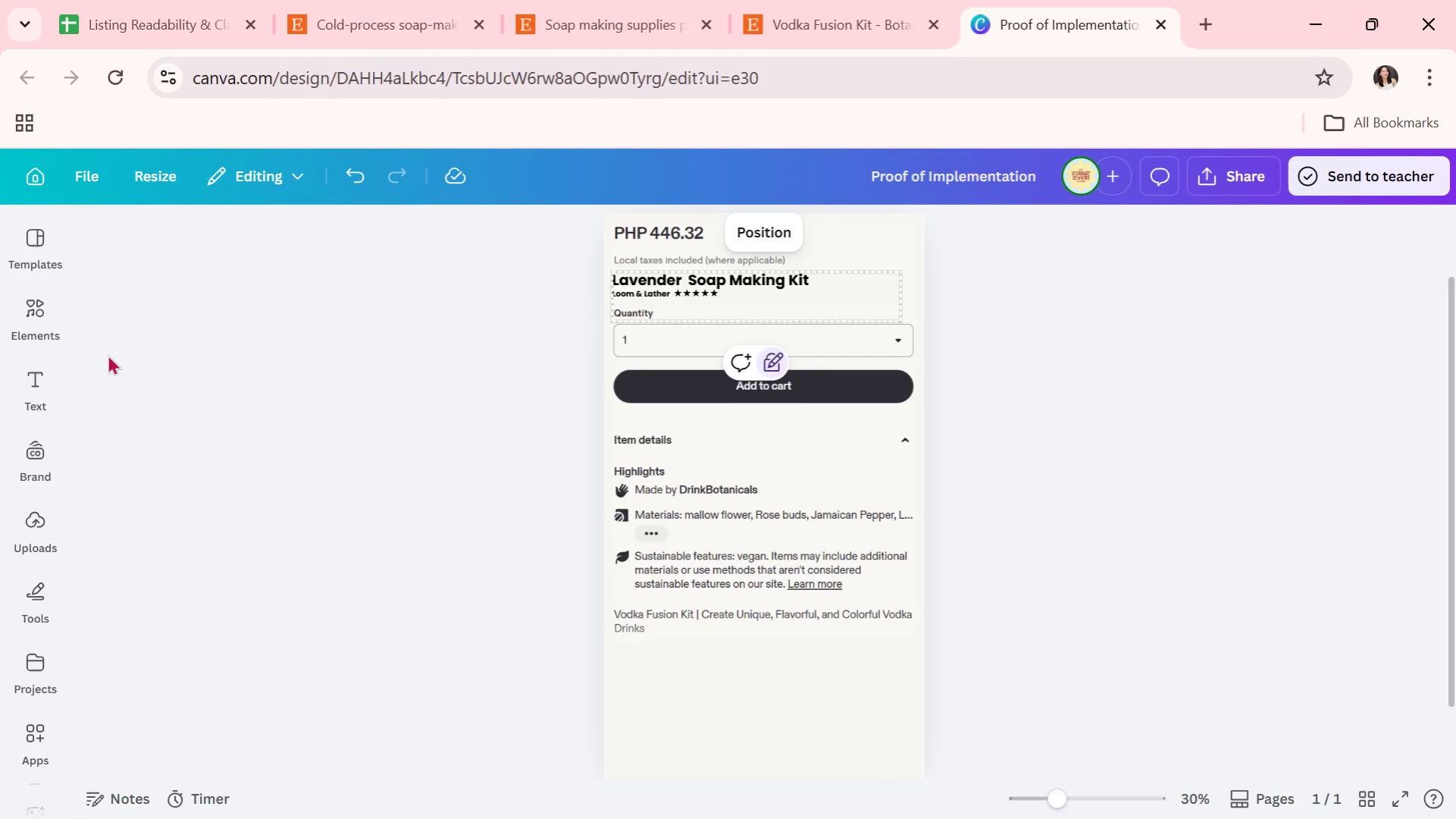 
left_click([50, 317])
 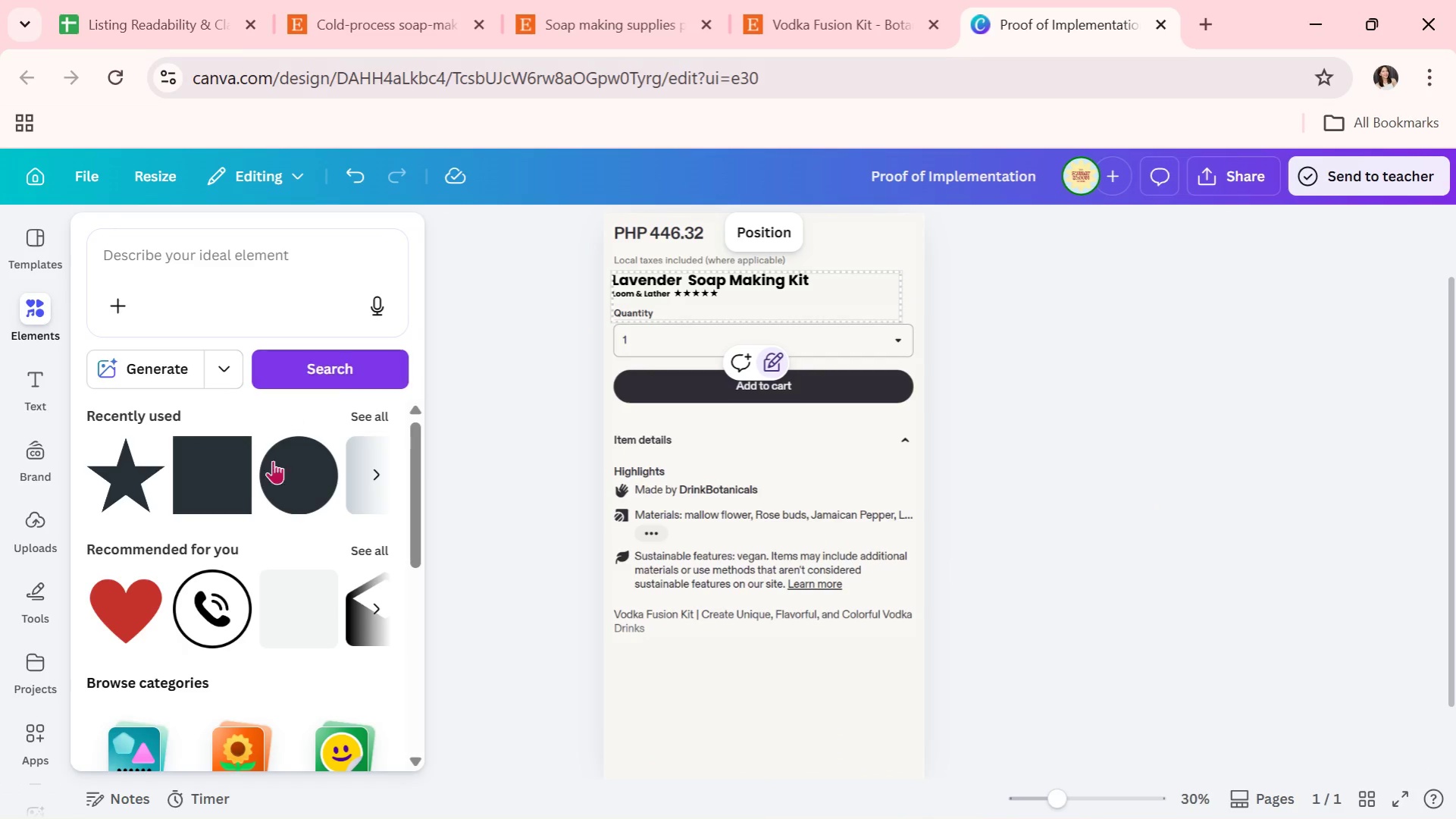 
left_click([203, 500])
 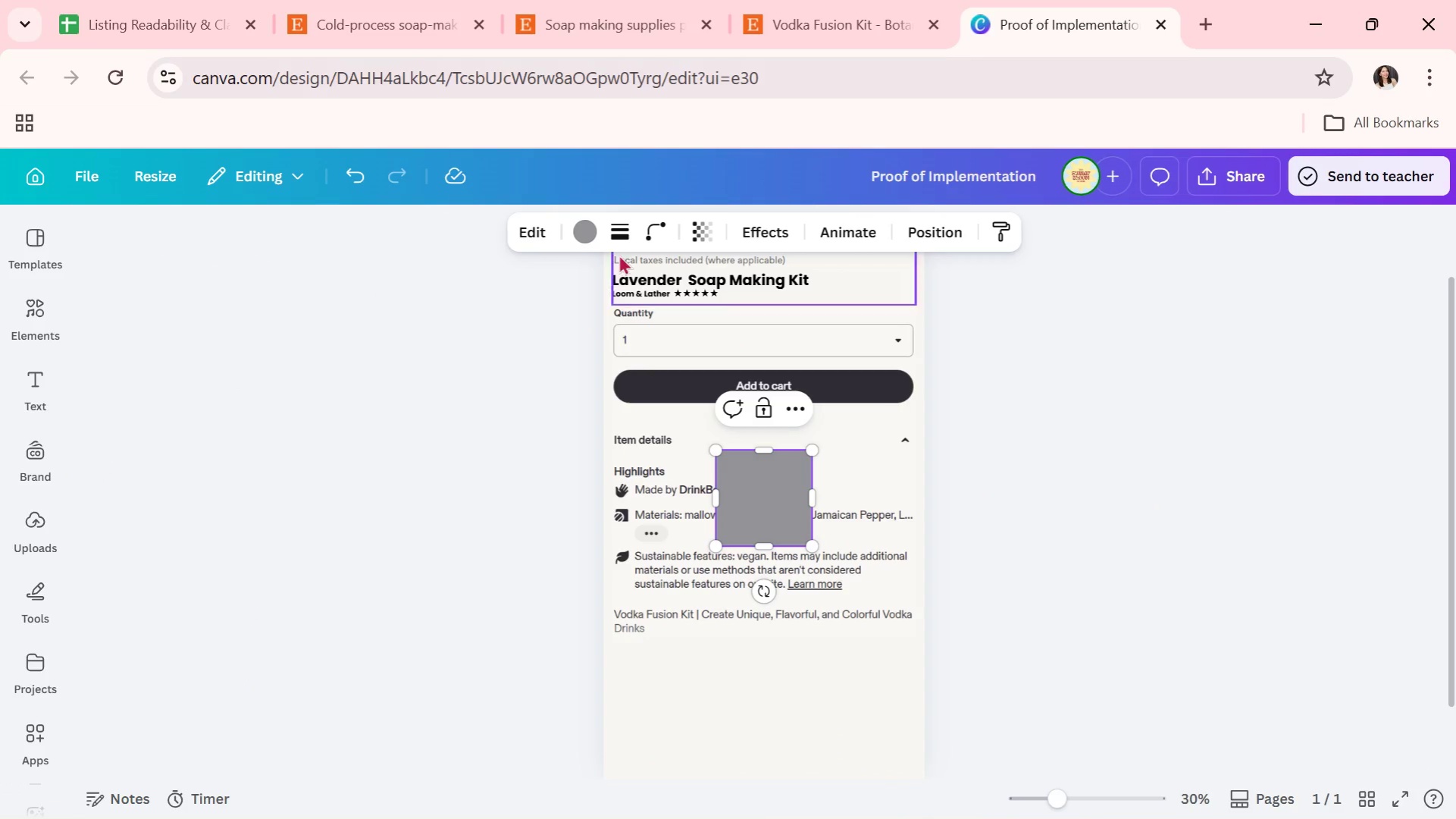 
left_click([584, 234])
 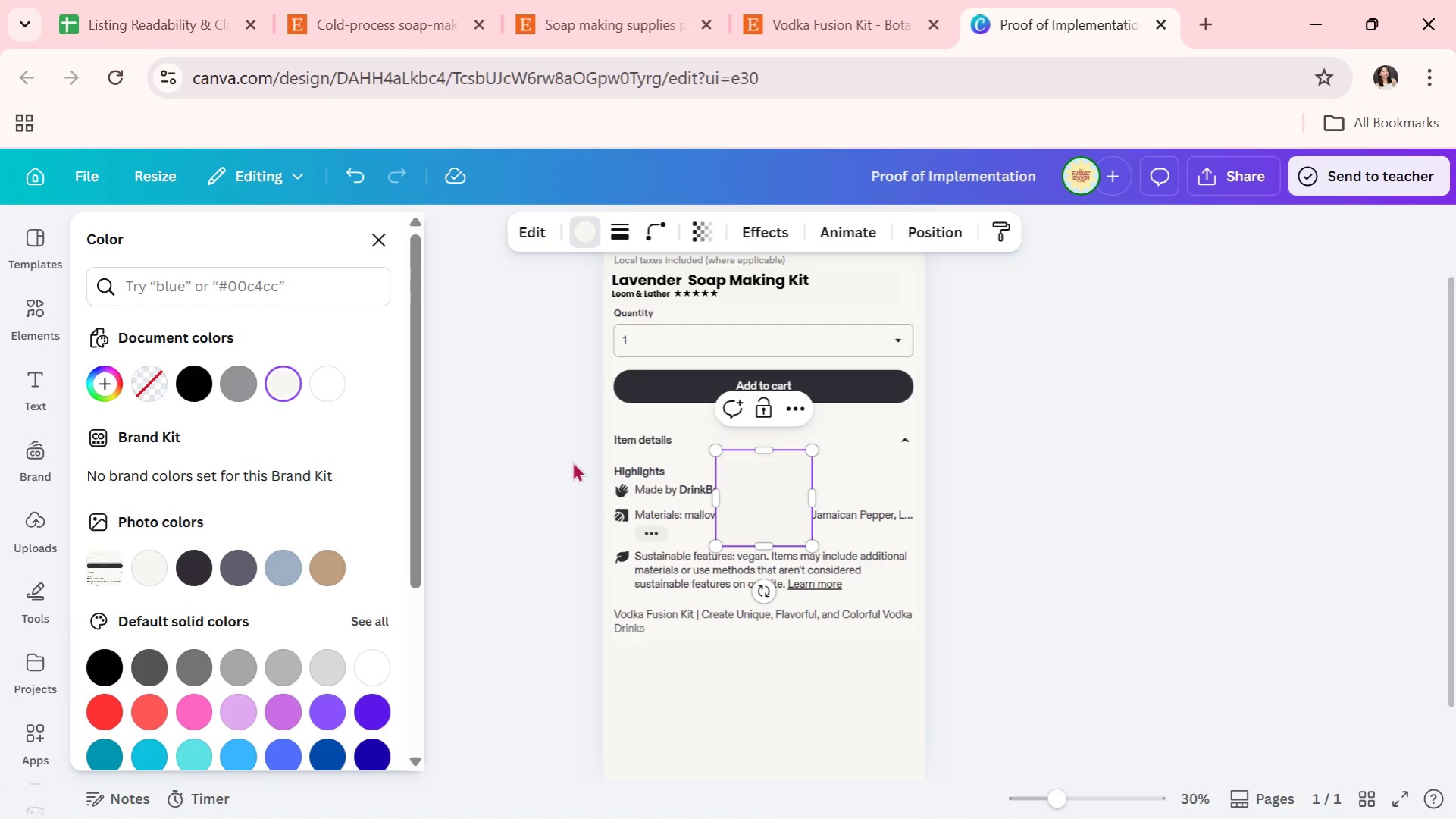 
left_click_drag(start_coordinate=[753, 492], to_coordinate=[659, 494])
 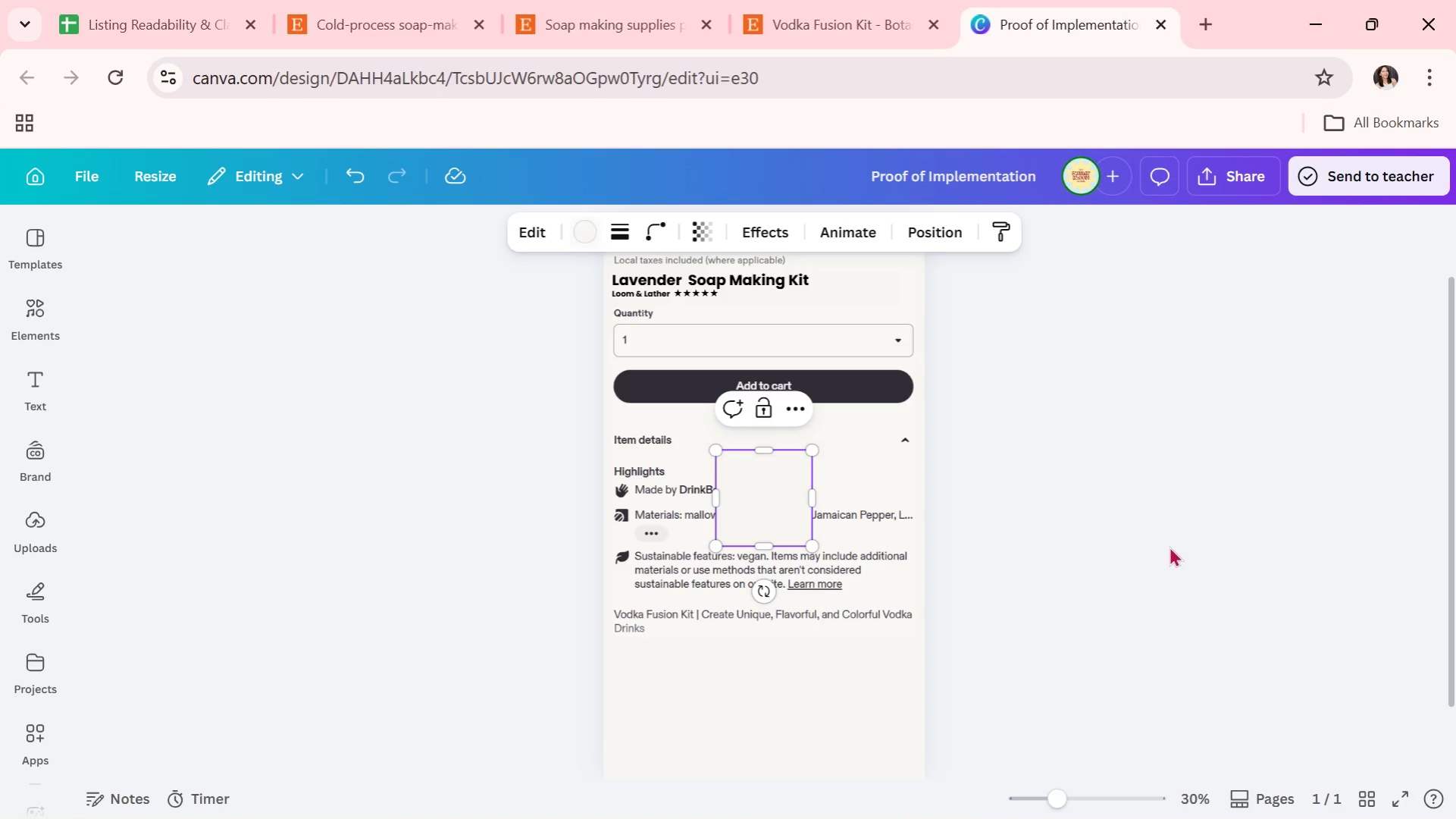 
double_click([1169, 544])
 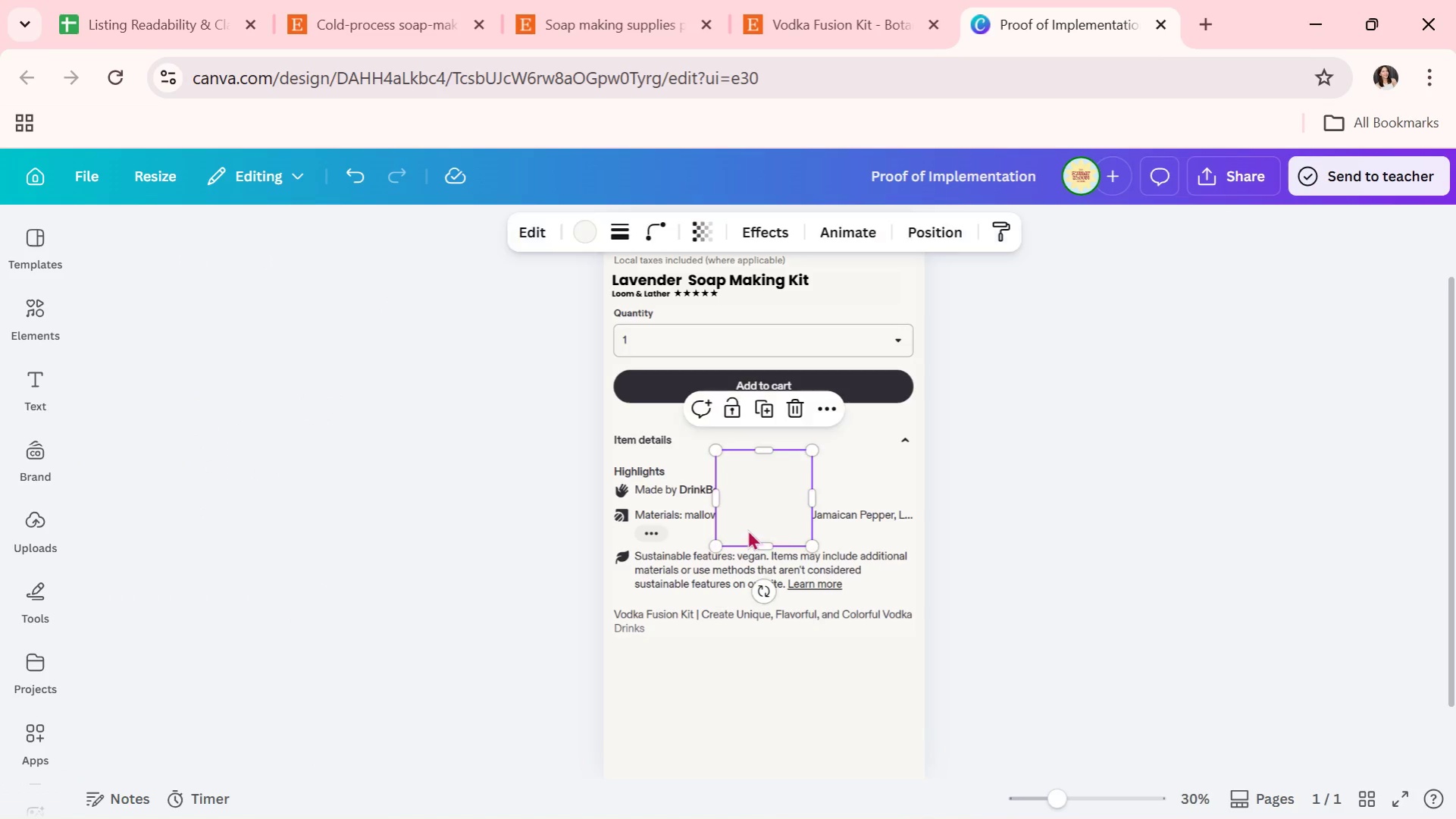 
left_click_drag(start_coordinate=[744, 480], to_coordinate=[641, 485])
 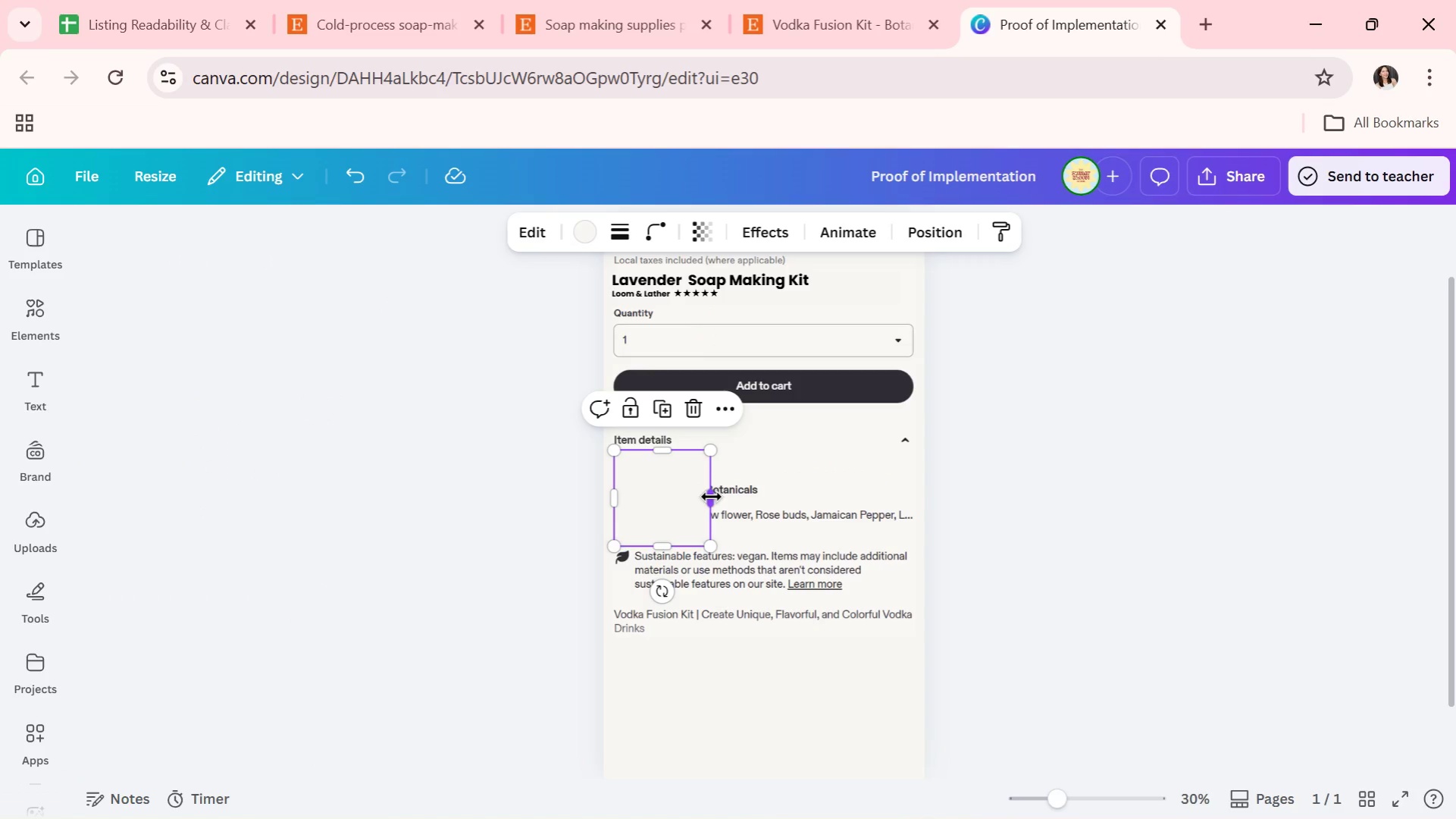 
left_click_drag(start_coordinate=[711, 497], to_coordinate=[913, 517])
 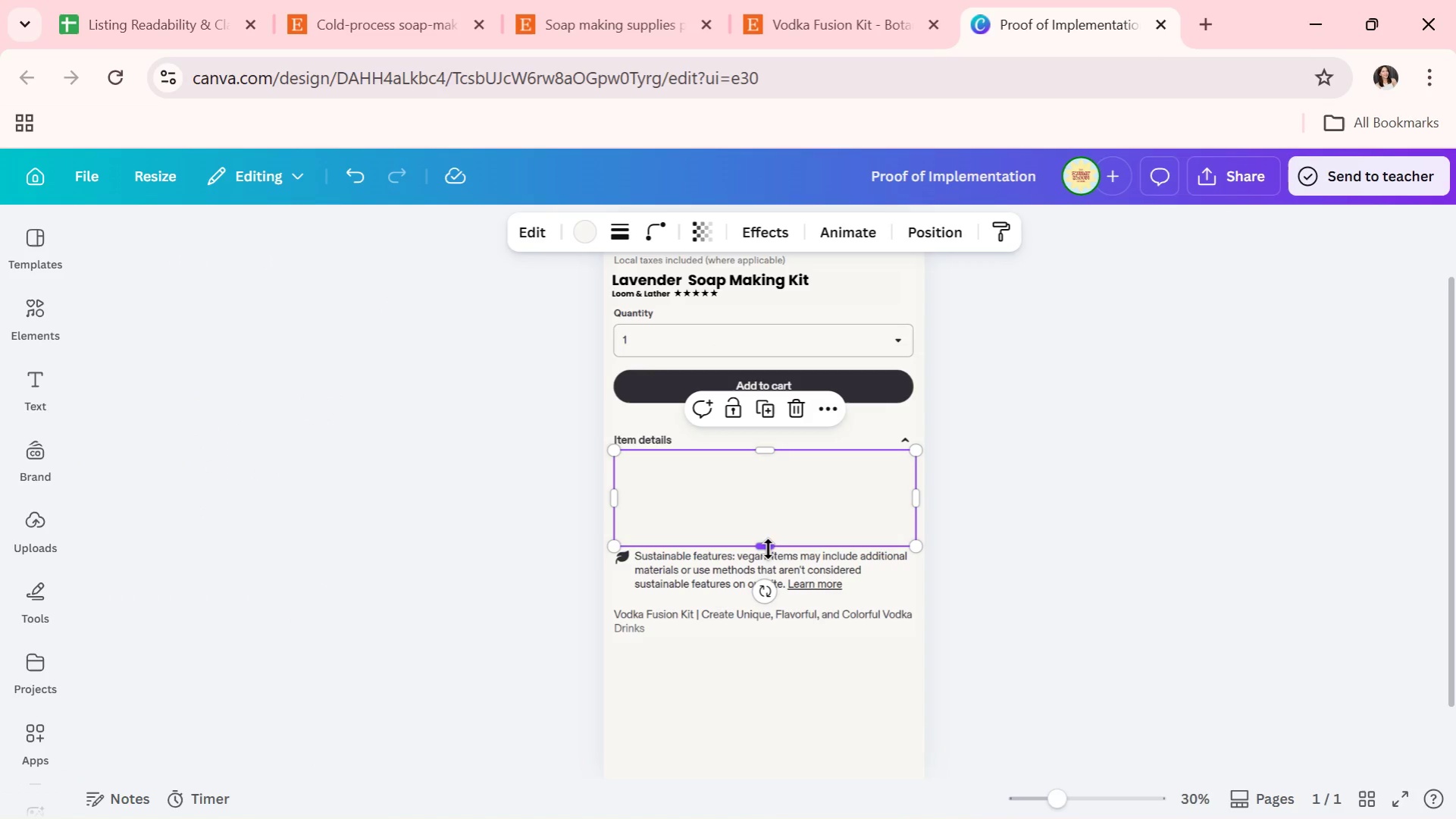 
left_click_drag(start_coordinate=[769, 546], to_coordinate=[779, 668])
 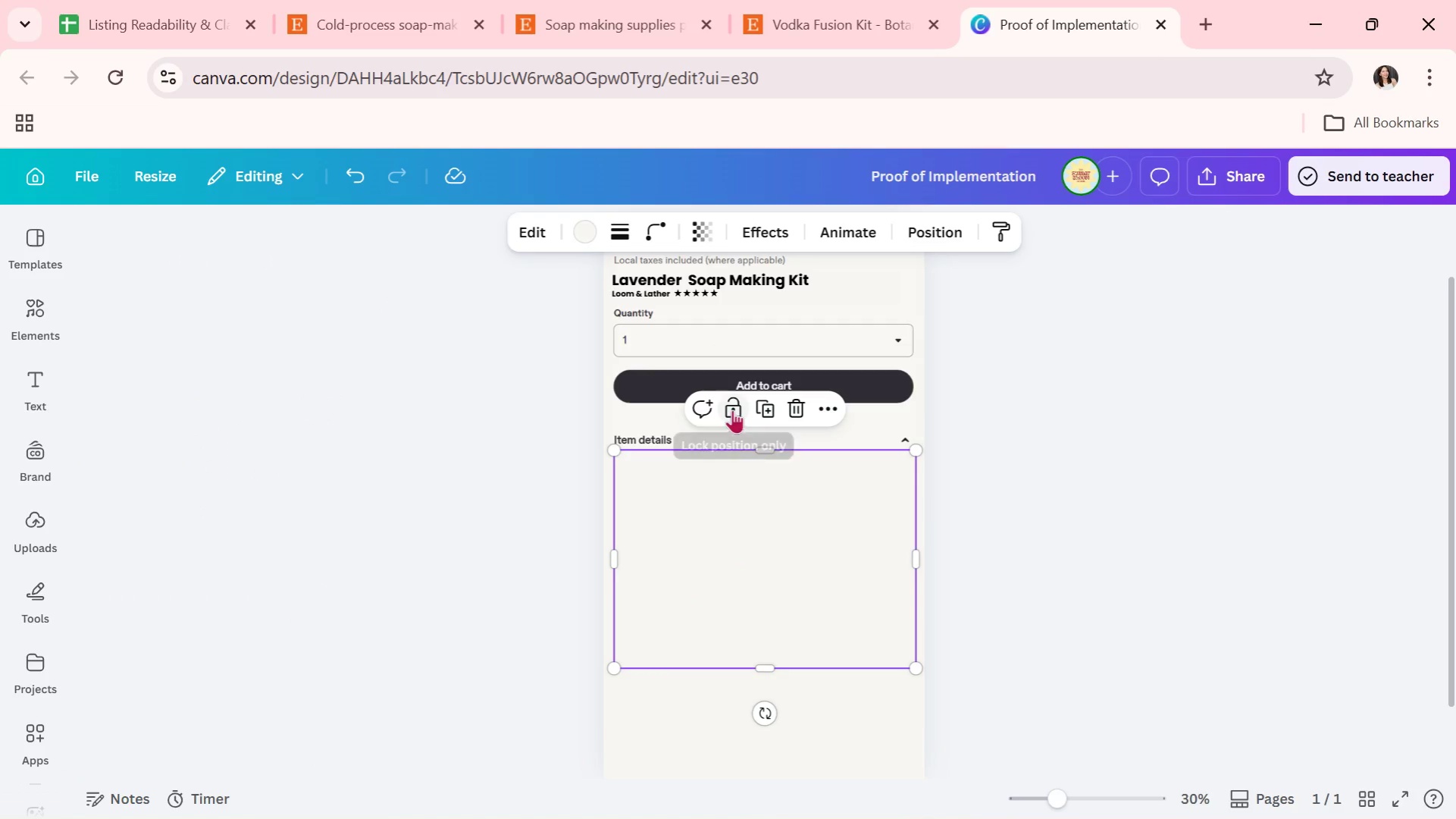 
double_click([1055, 526])
 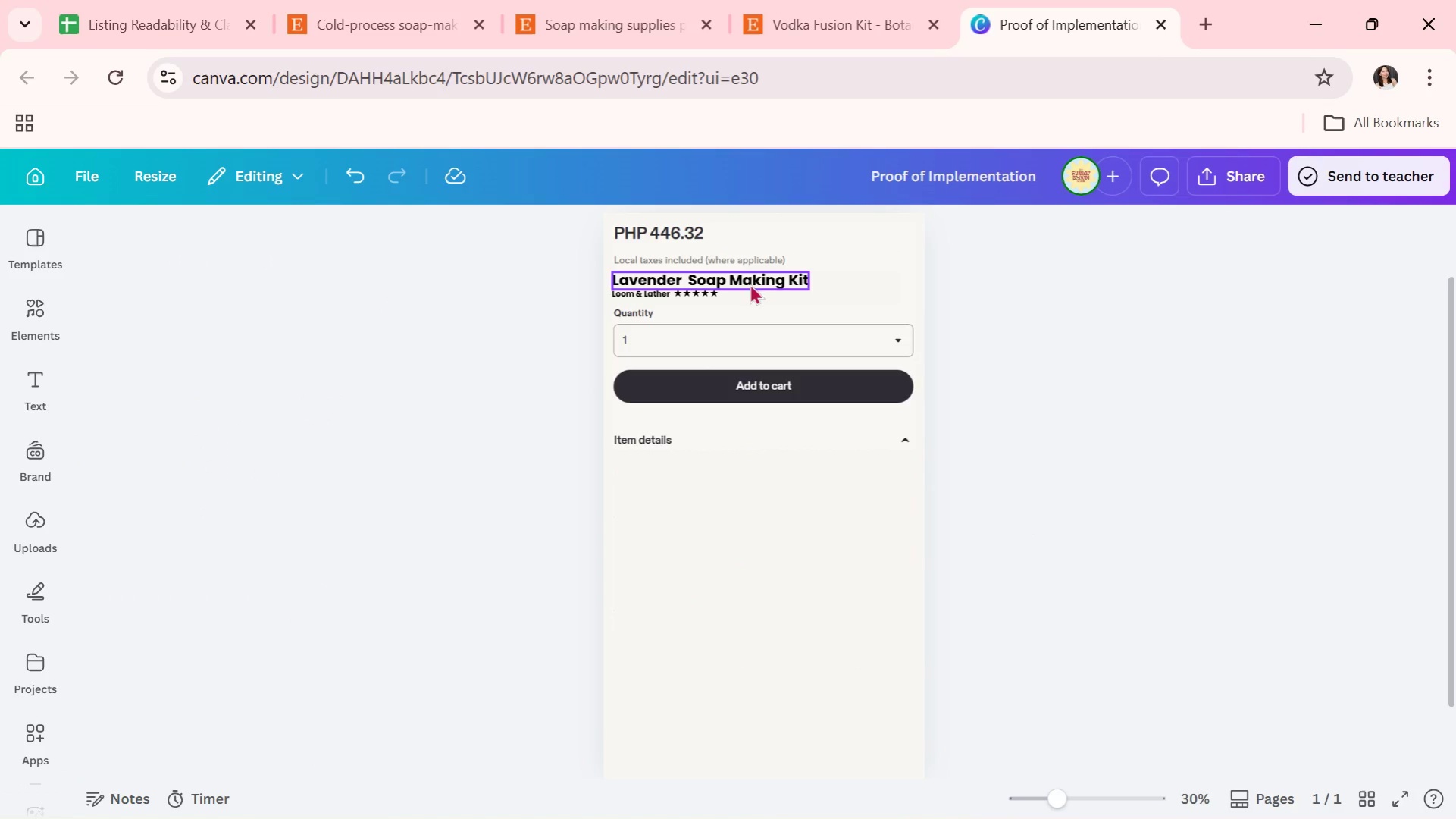 
left_click([776, 275])
 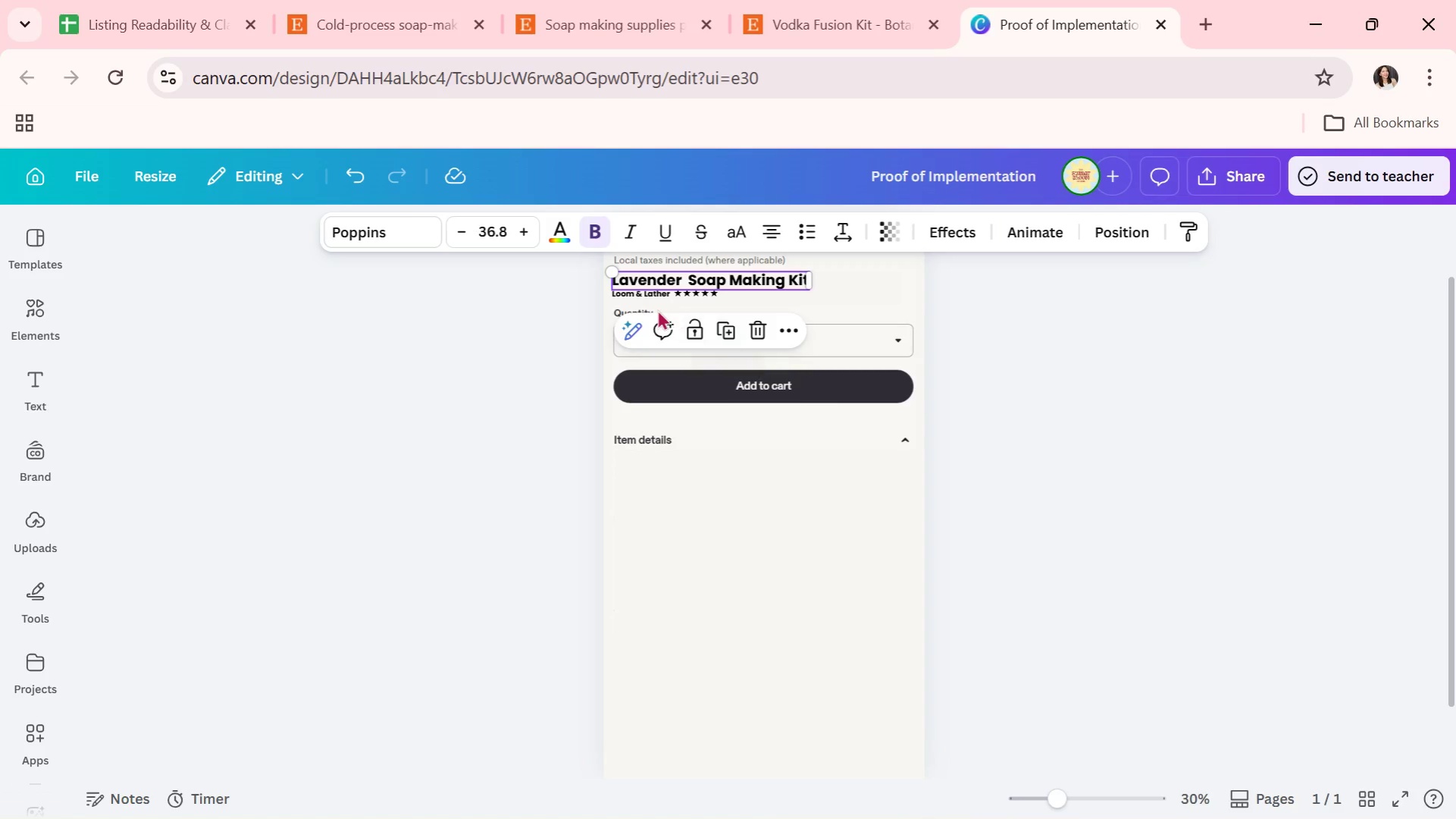 
left_click([655, 296])
 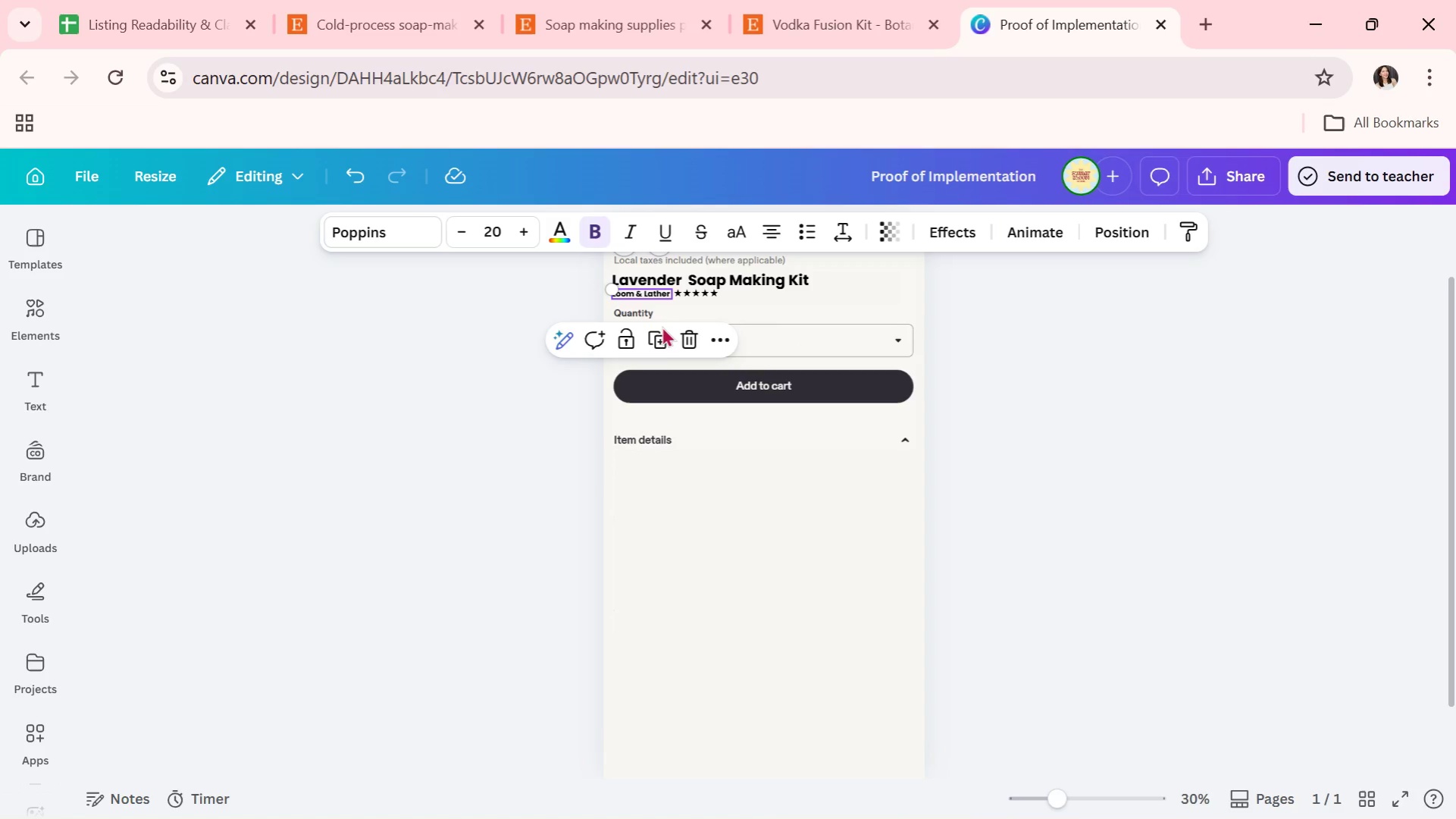 
left_click([658, 334])
 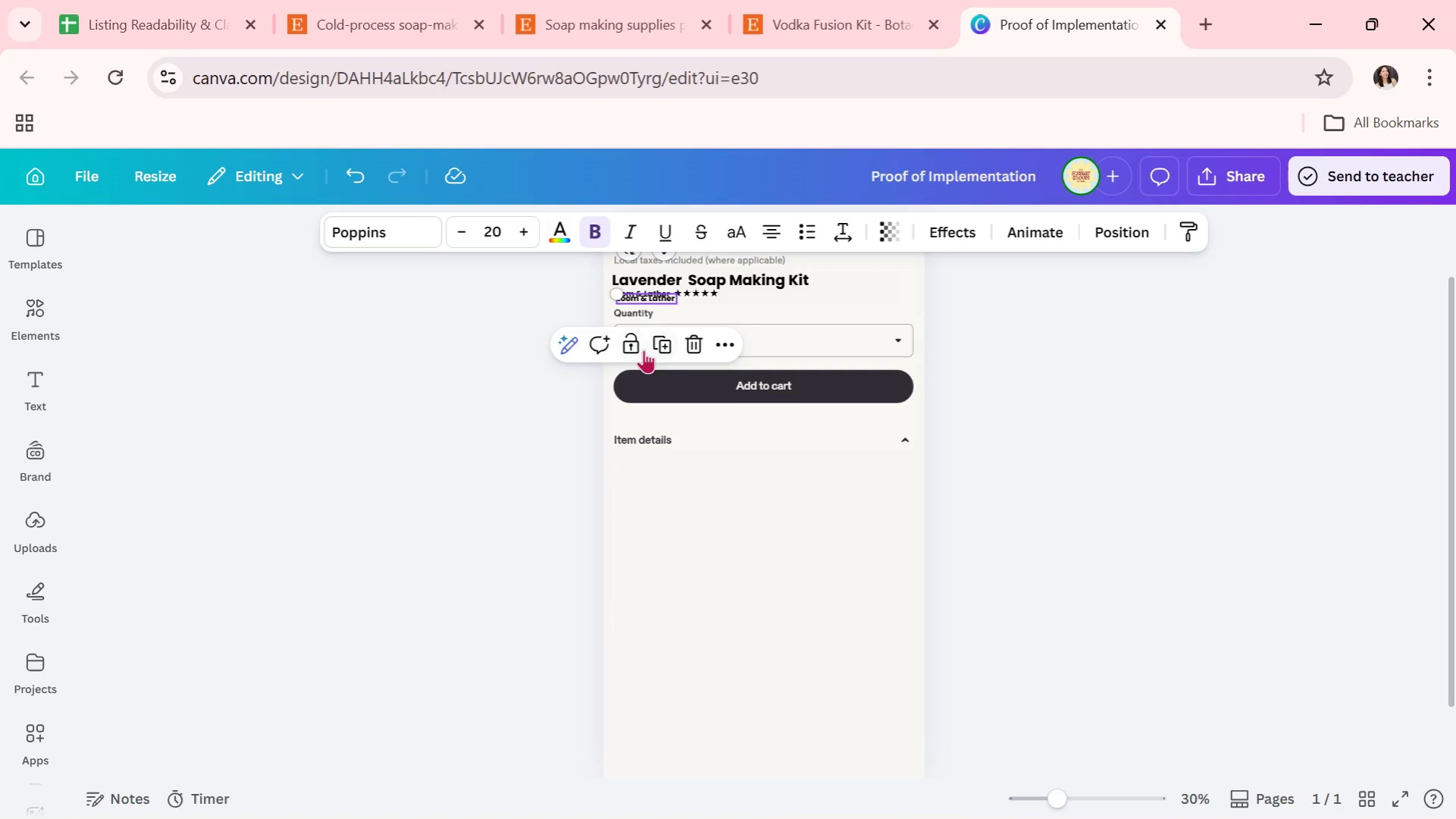 
left_click_drag(start_coordinate=[653, 297], to_coordinate=[669, 506])
 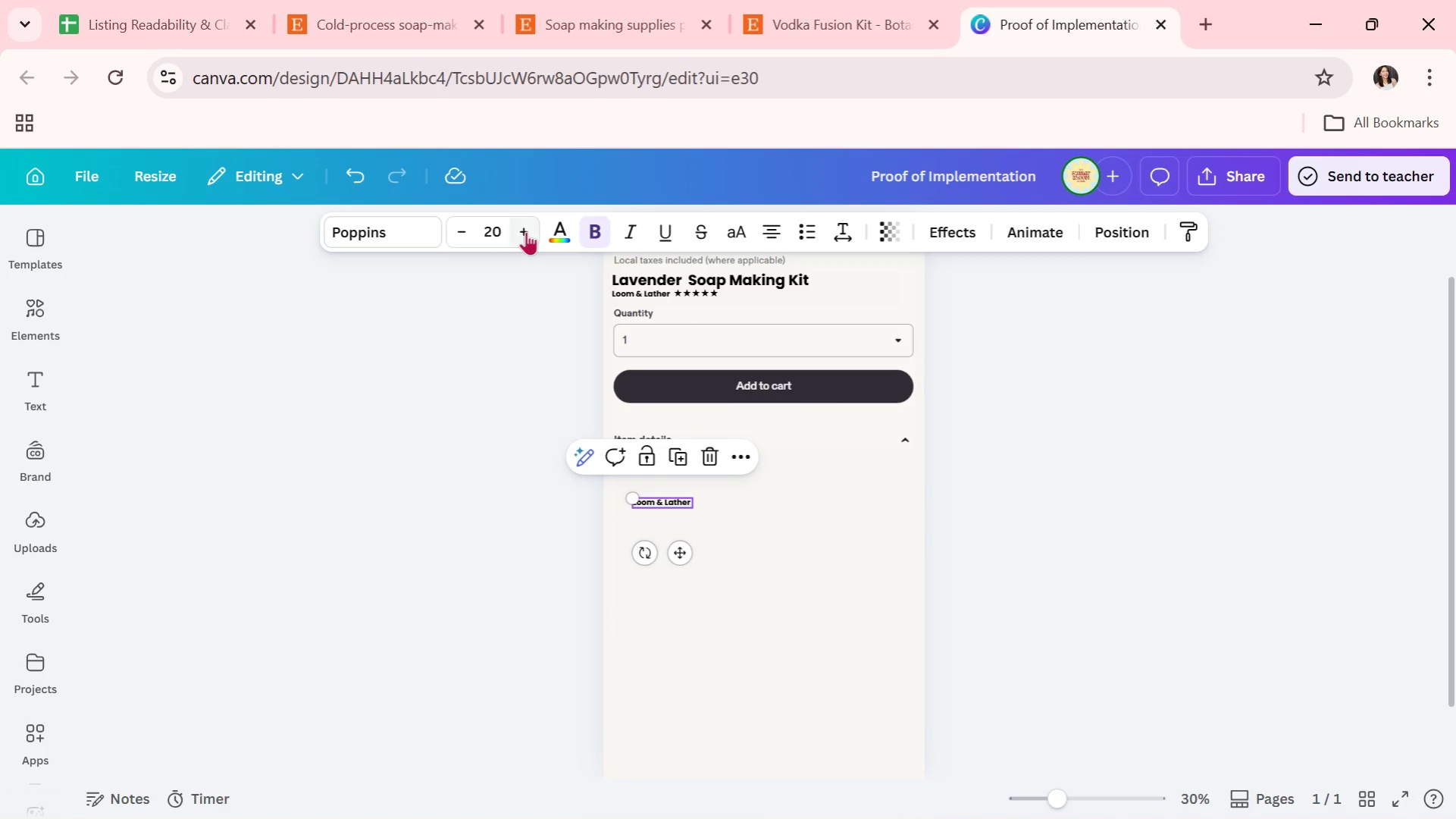 
double_click([526, 232])
 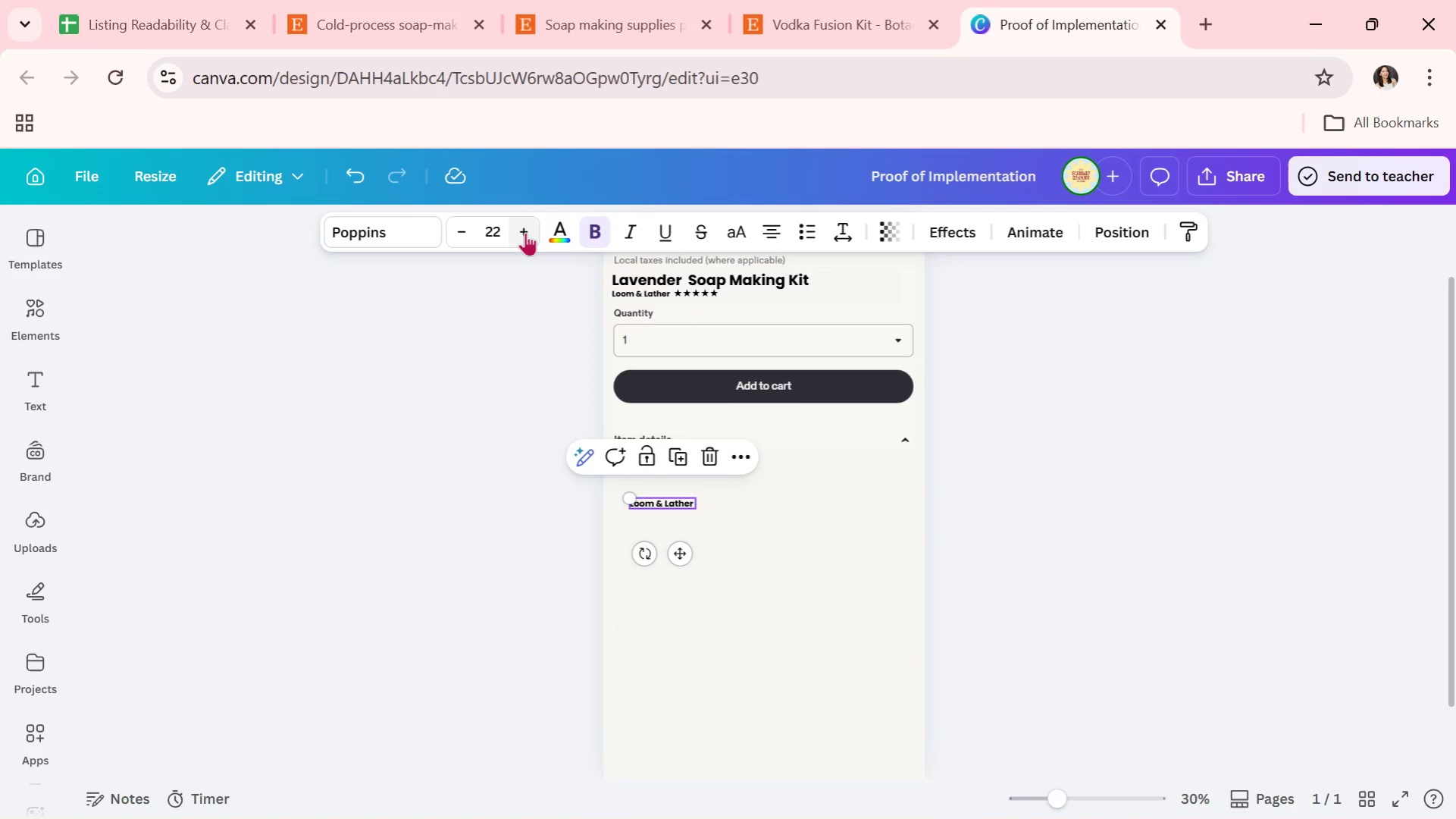 
triple_click([525, 232])
 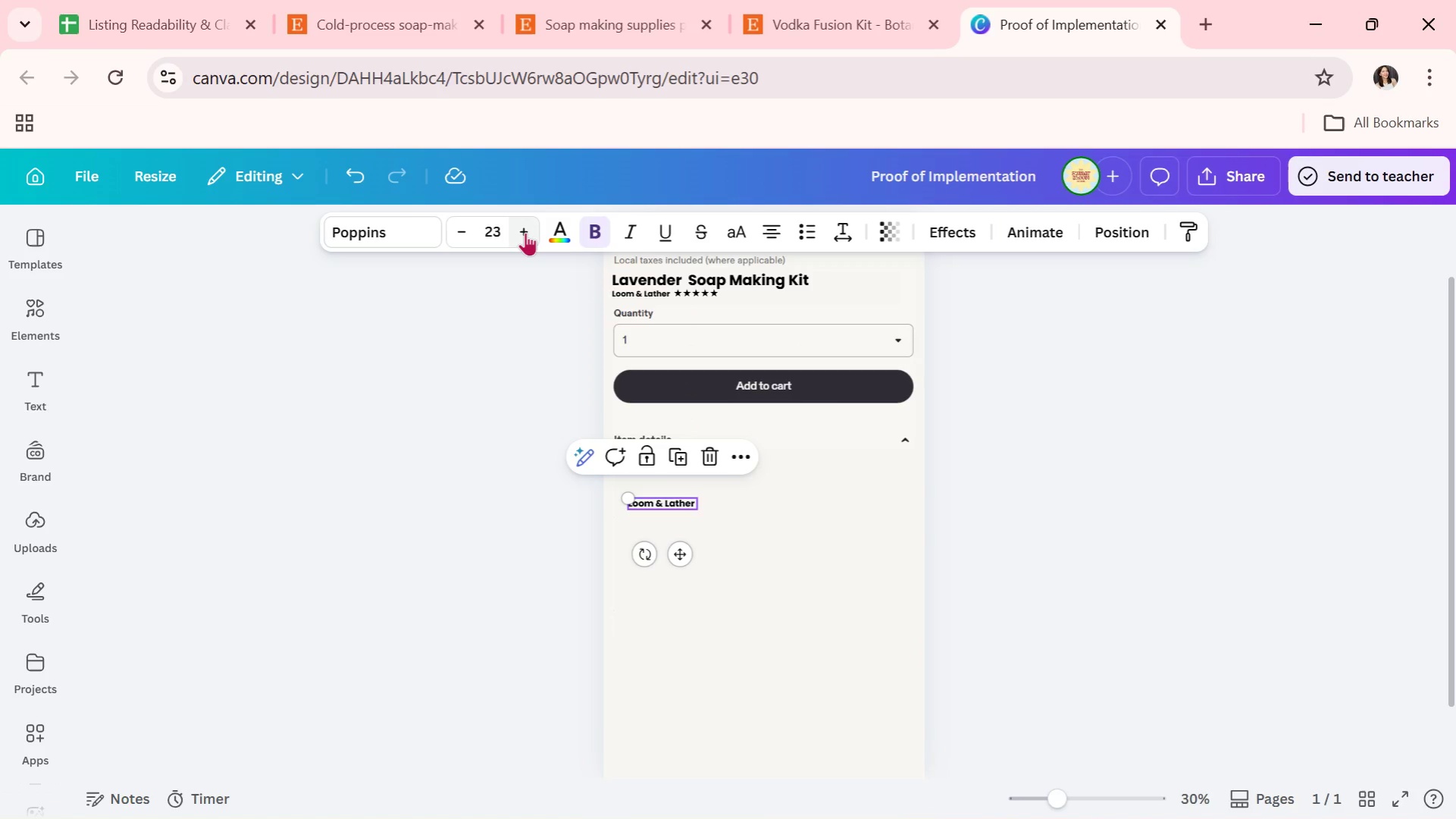 
left_click([525, 232])
 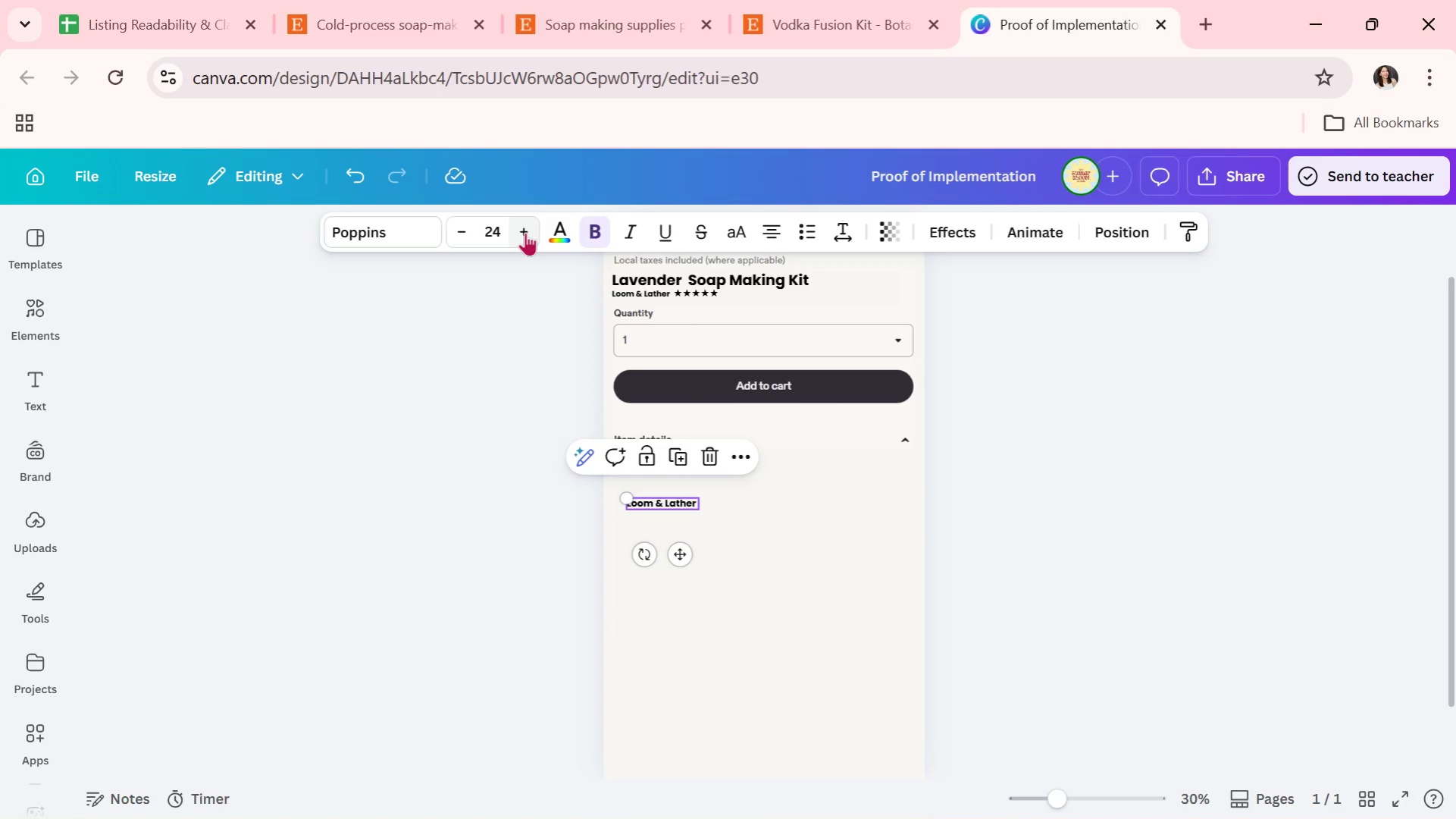 
left_click([525, 232])
 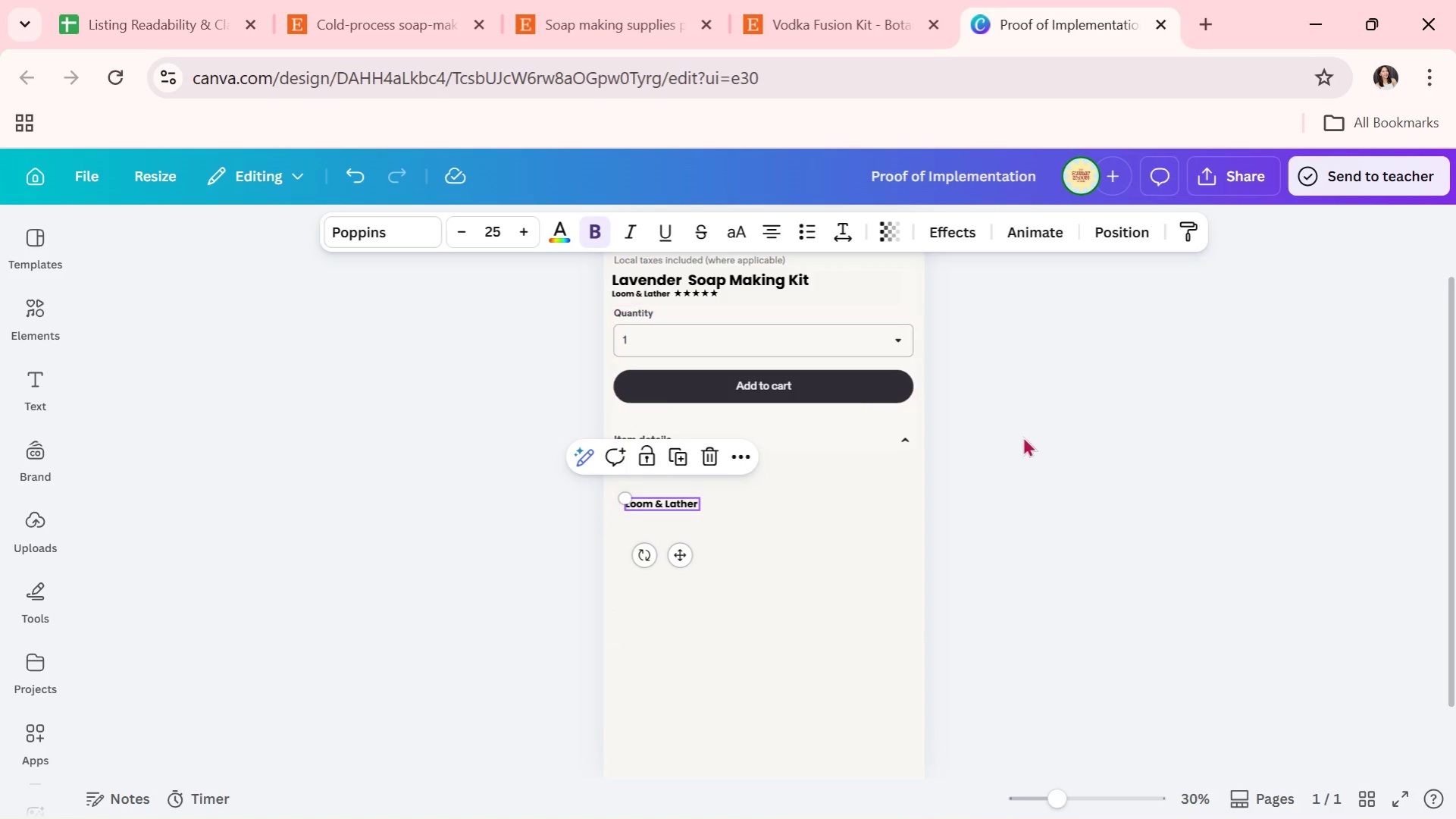 
double_click([1199, 479])
 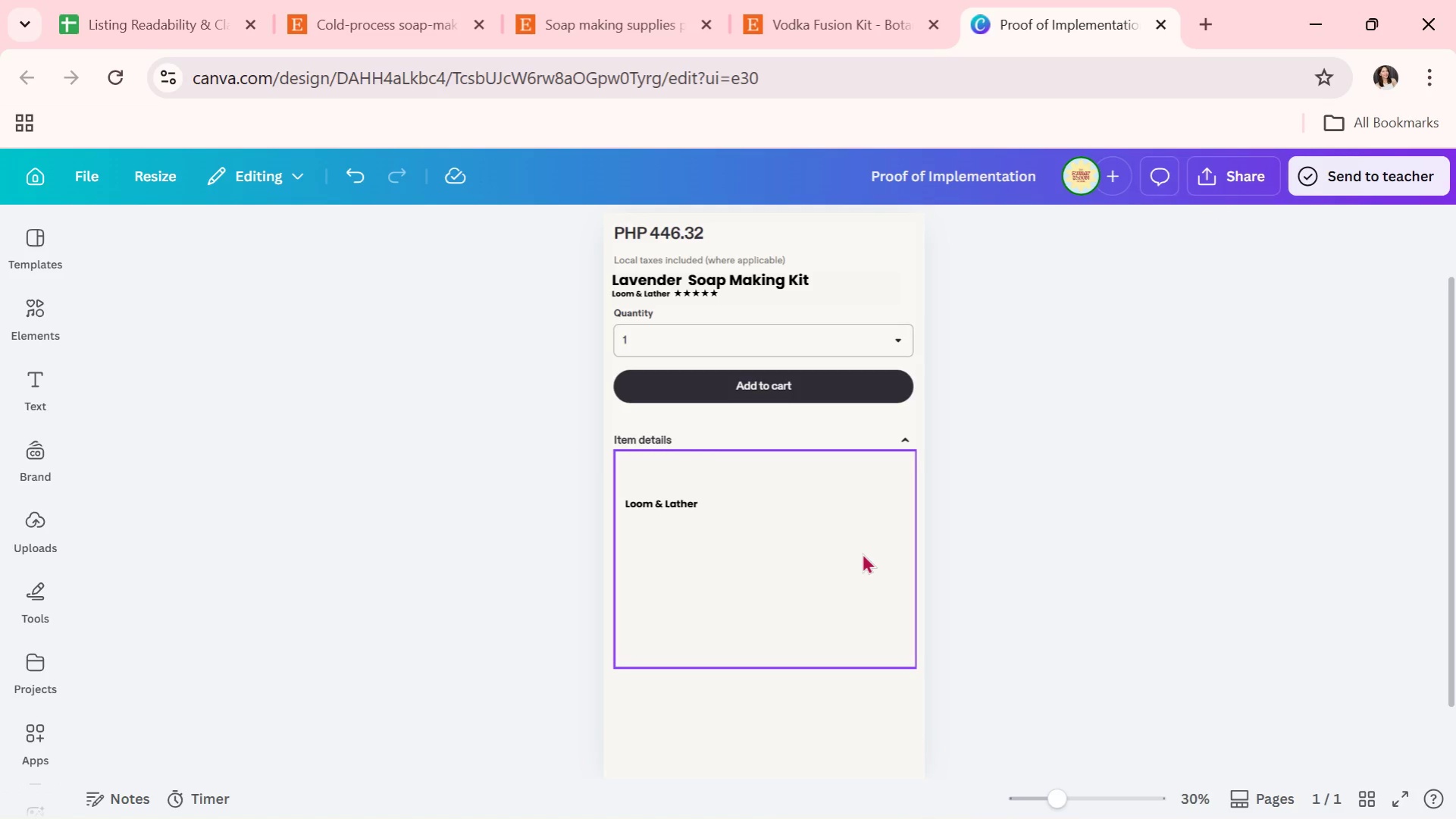 
wait(9.3)
 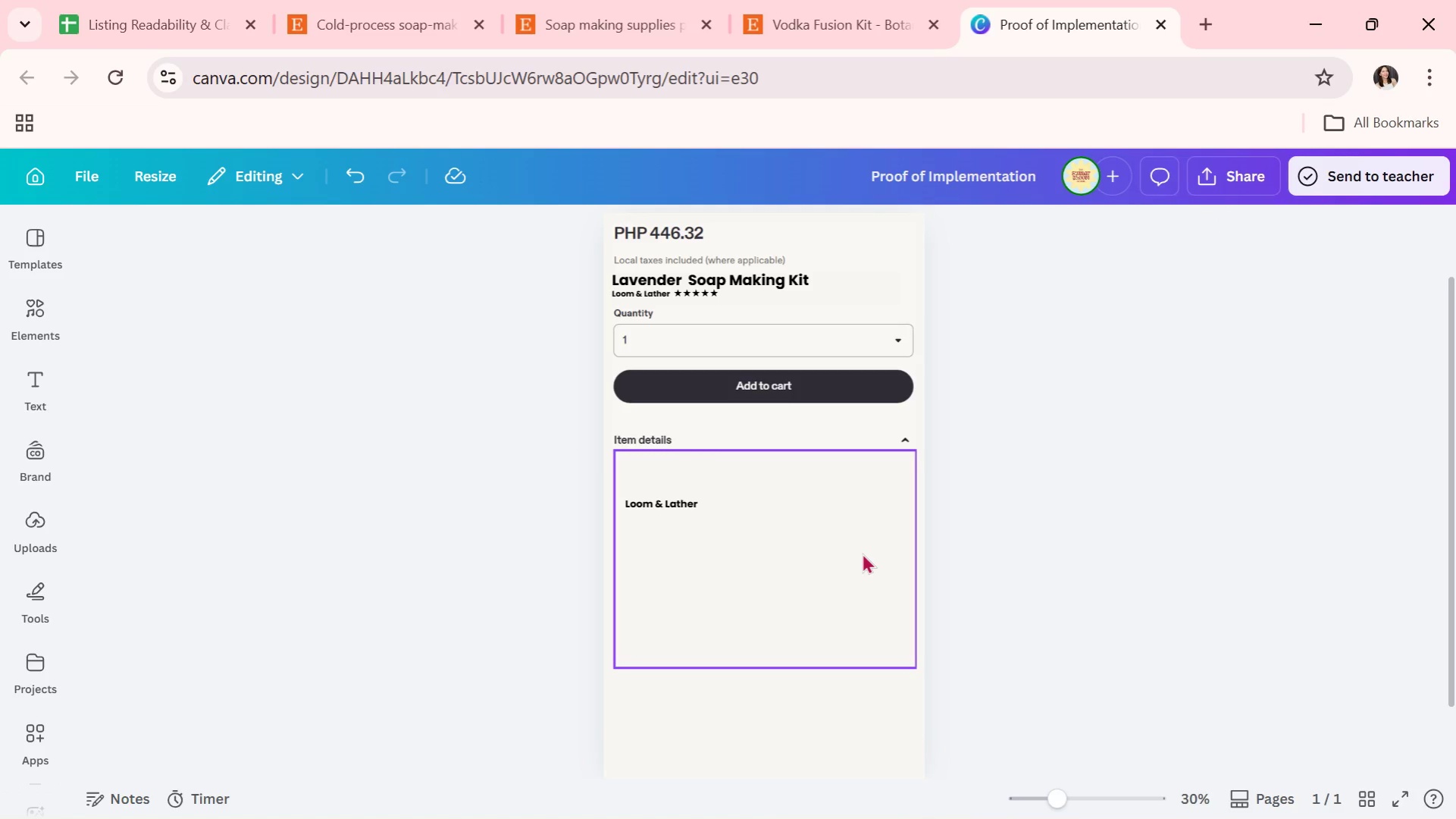 
left_click_drag(start_coordinate=[678, 504], to_coordinate=[670, 466])
 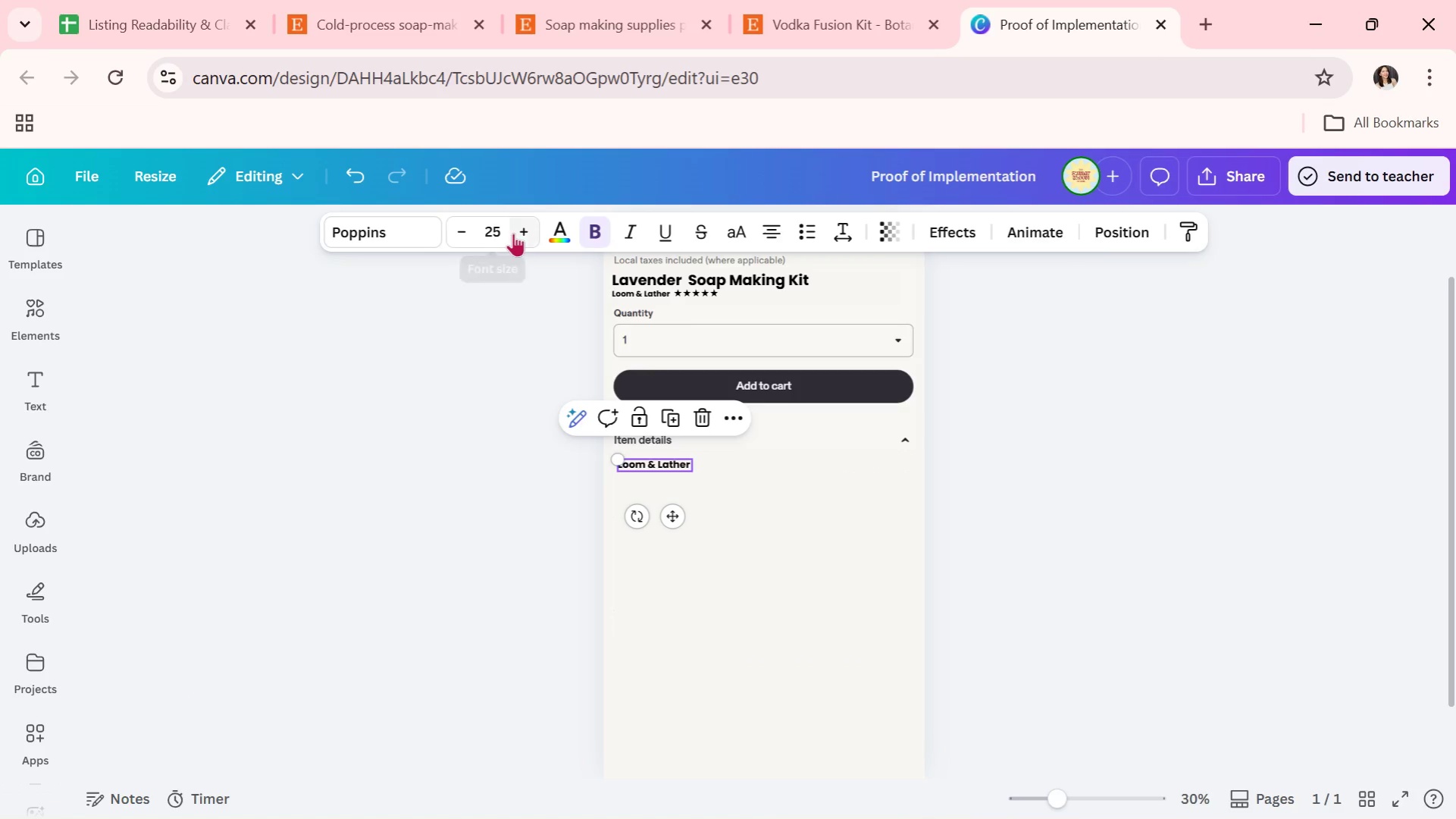 
left_click([516, 232])
 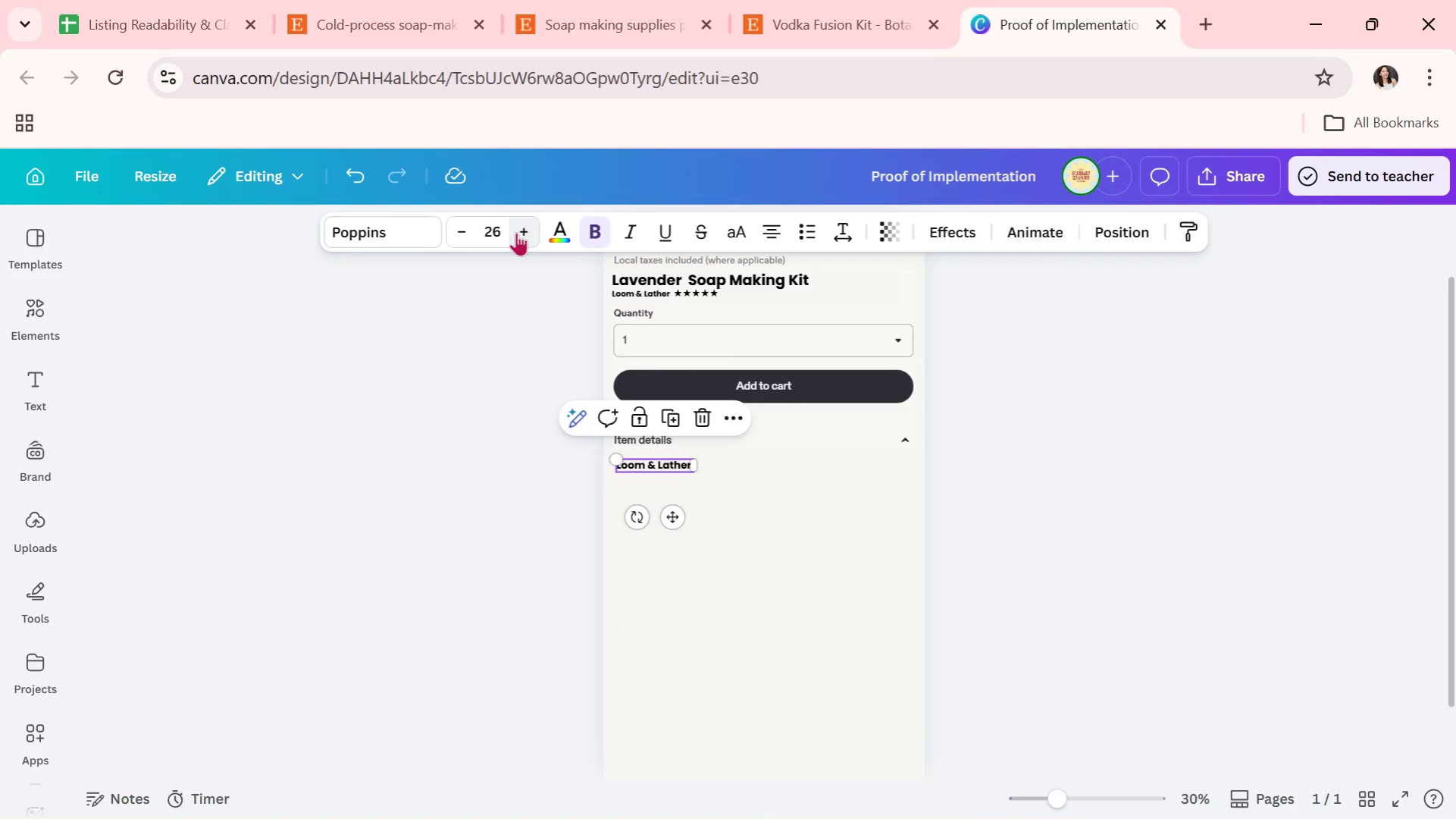 
double_click([516, 232])
 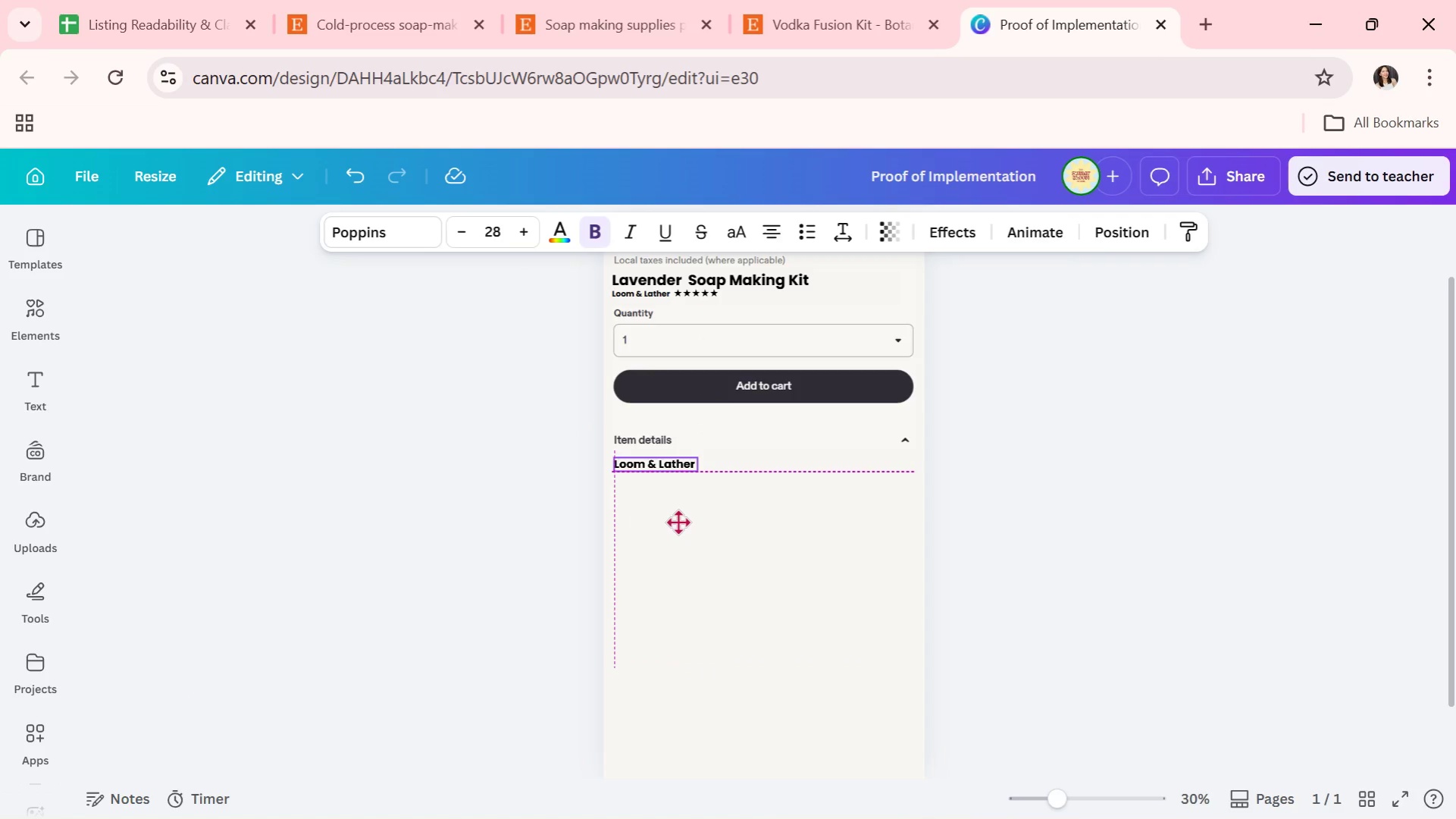 
left_click([656, 460])
 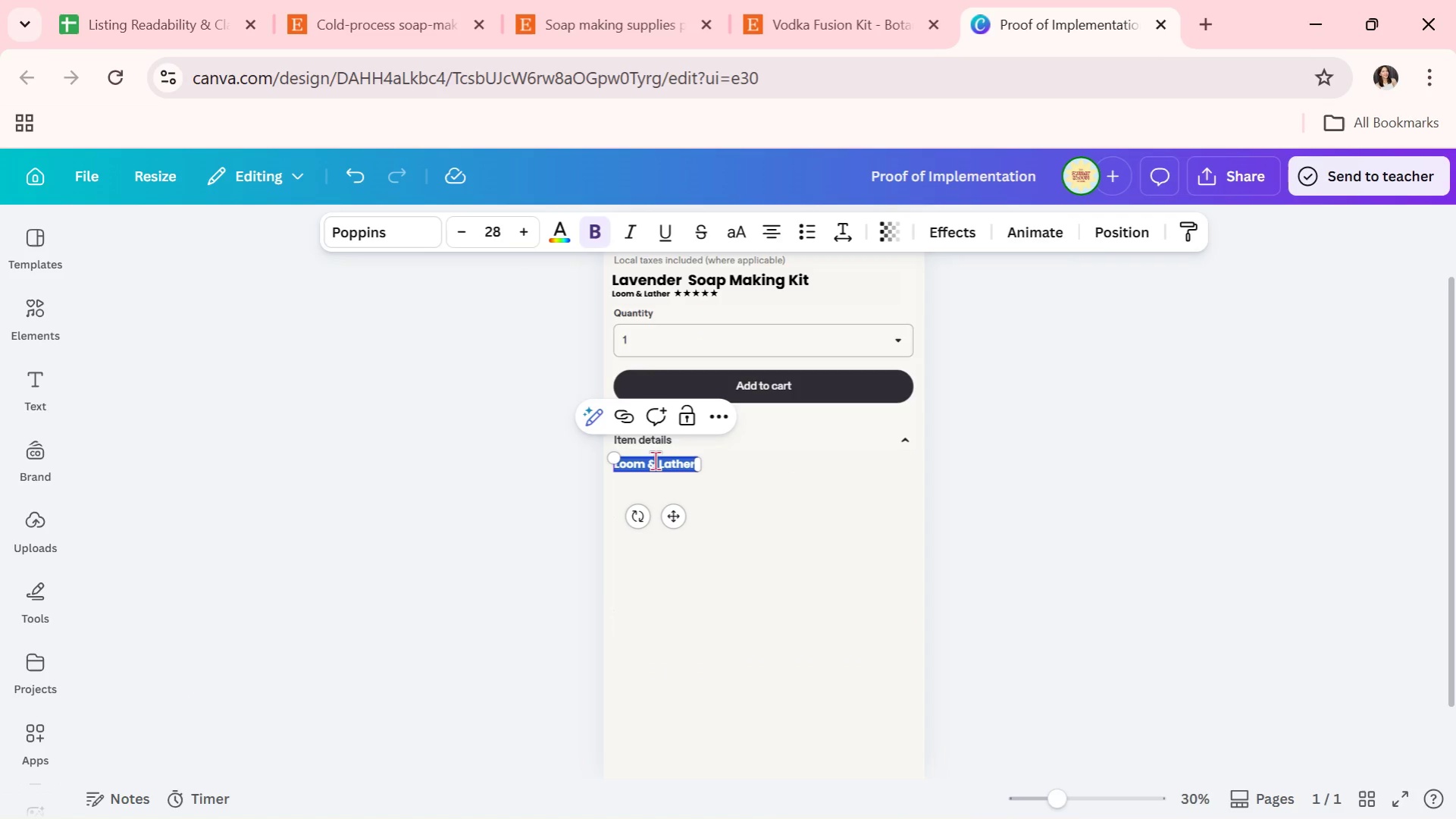 
wait(7.7)
 